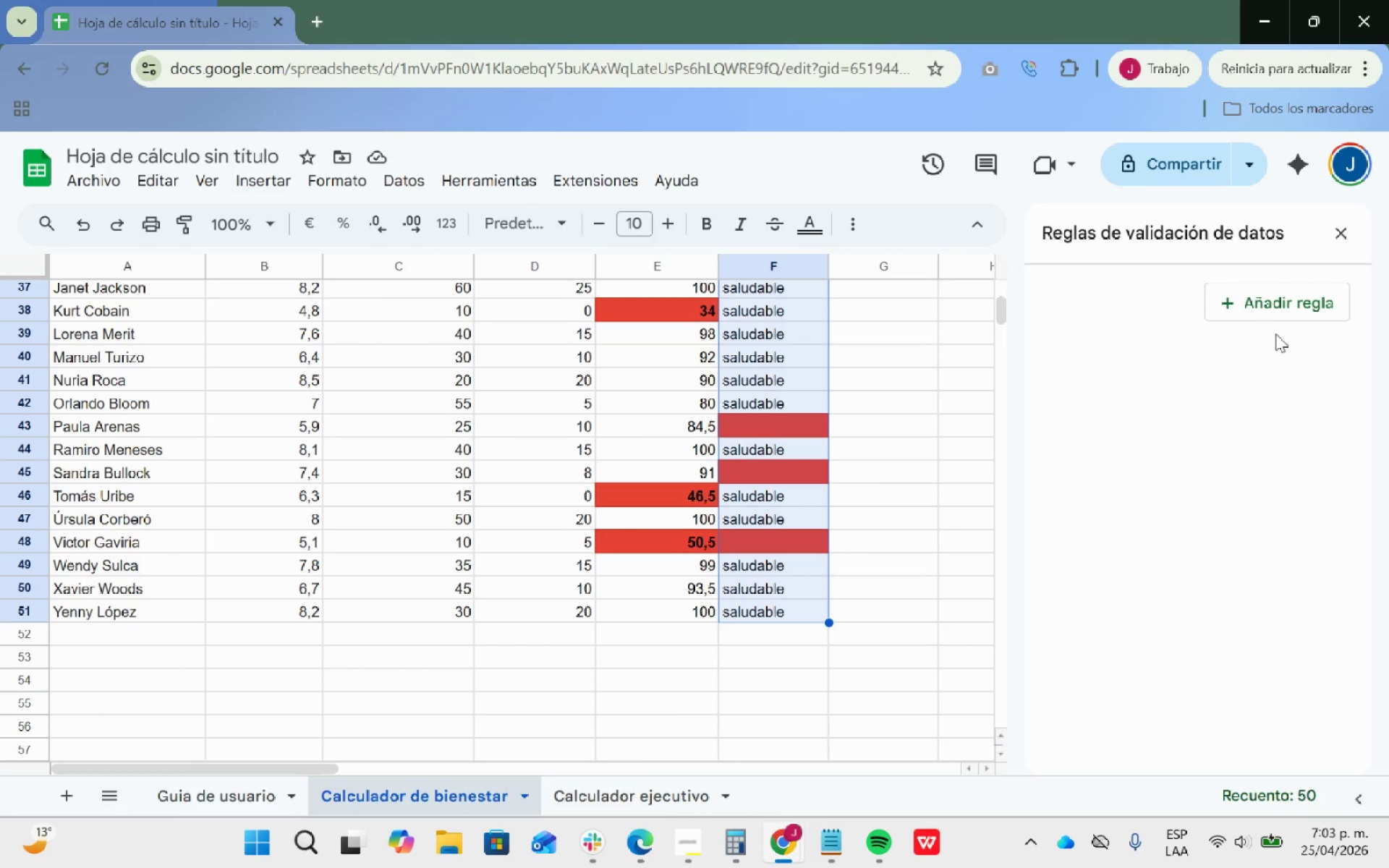 
scroll: coordinate [761, 780], scroll_direction: down, amount: 1.0
 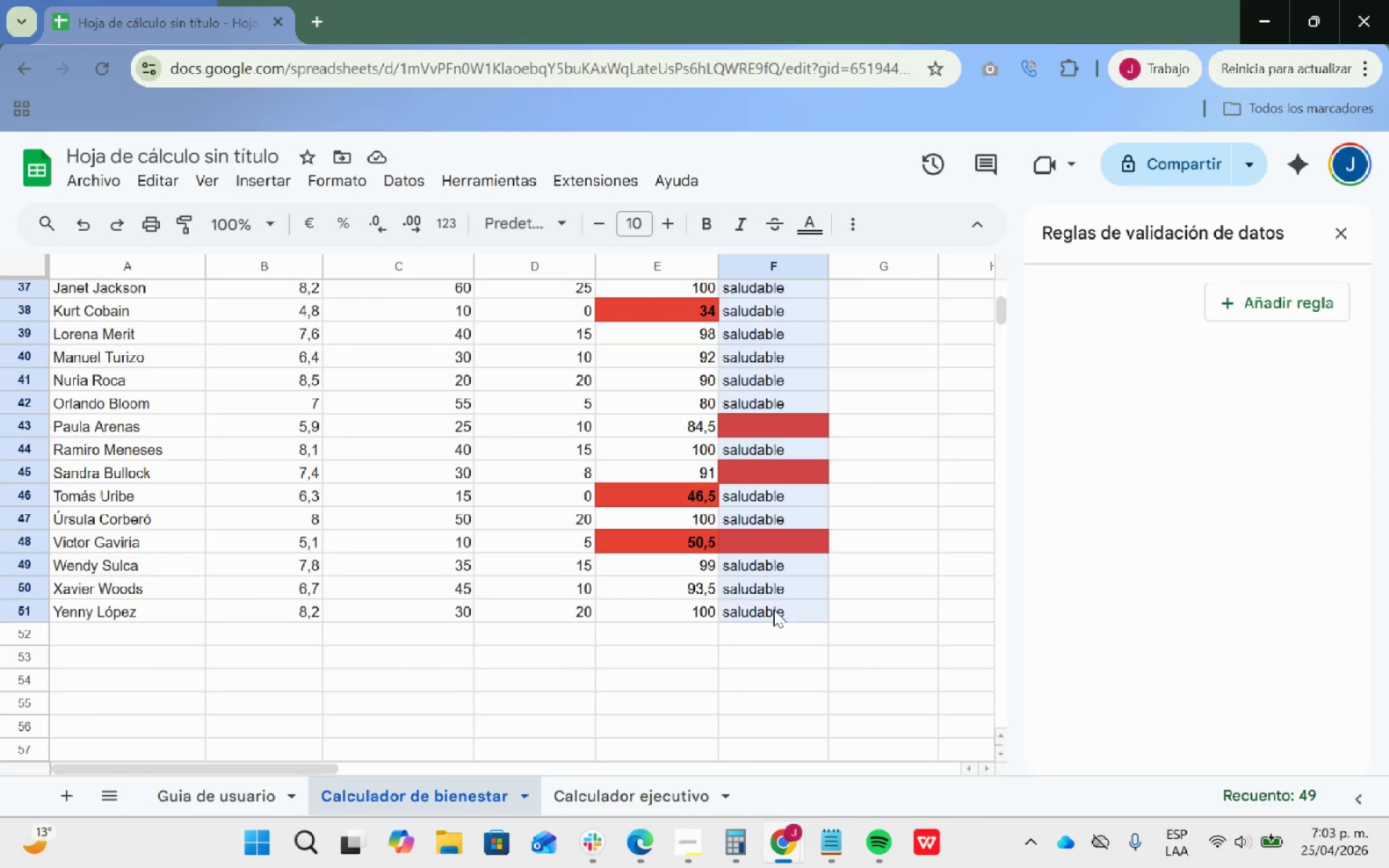 
left_click([1268, 315])
 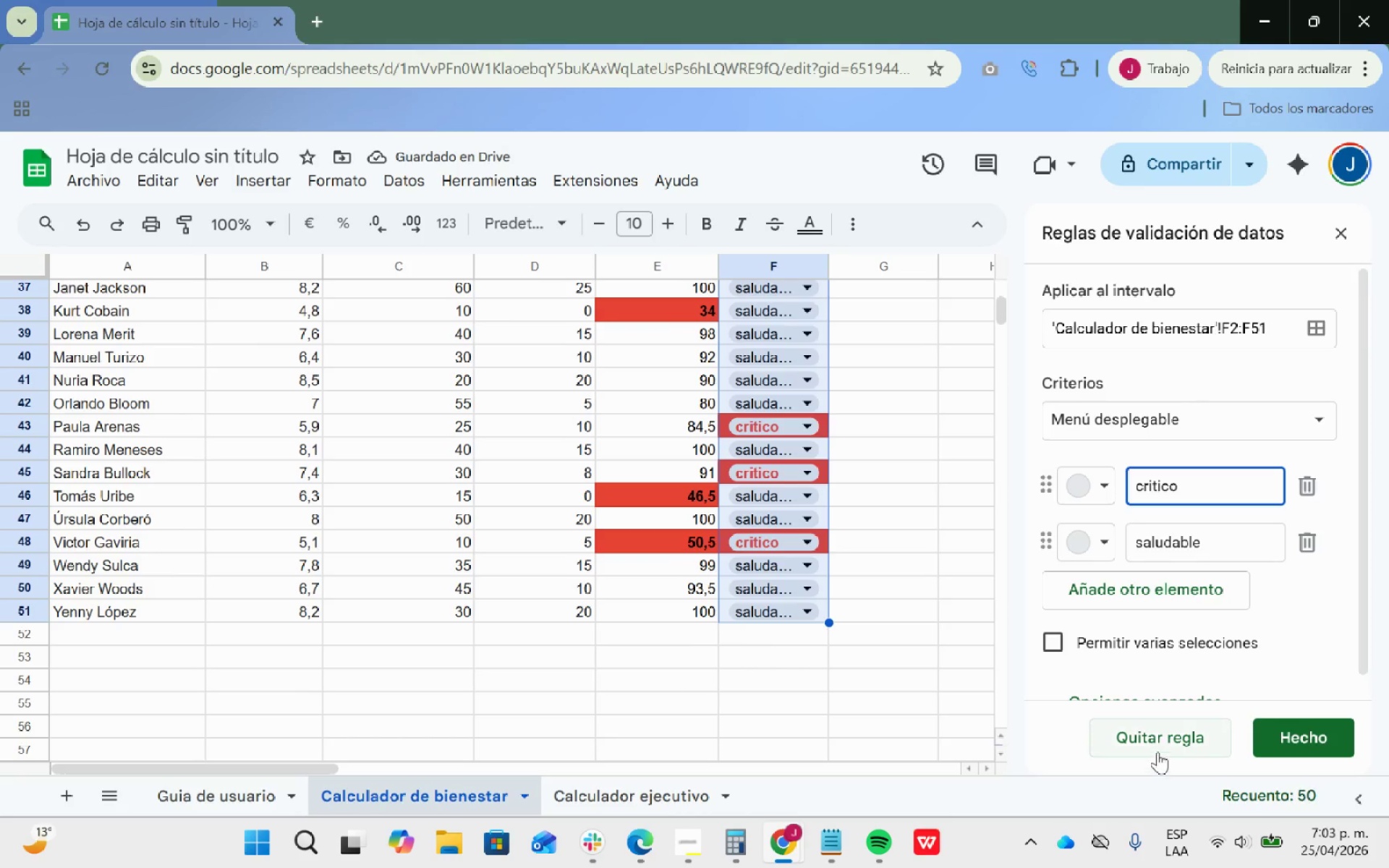 
wait(5.75)
 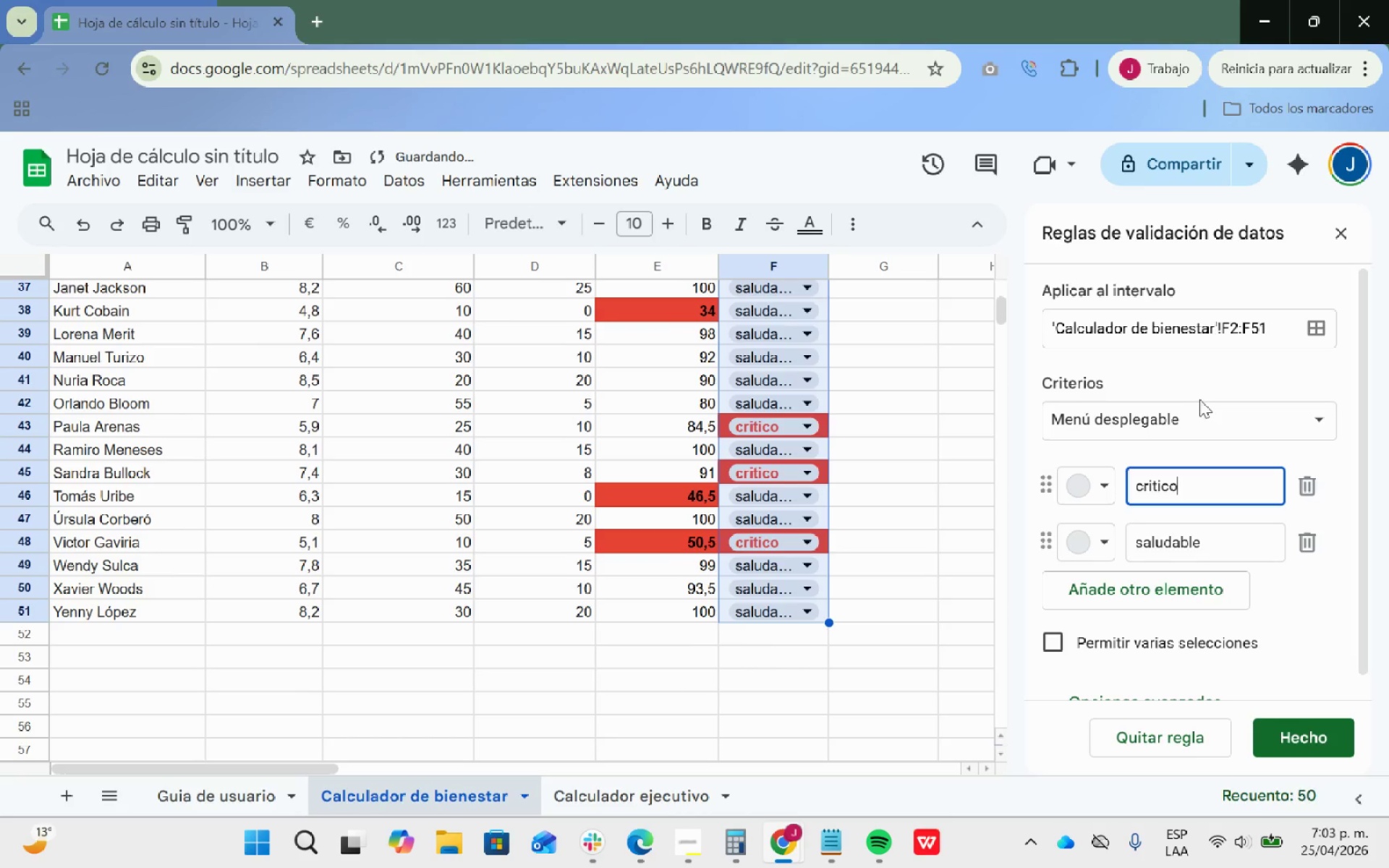 
left_click([1182, 489])
 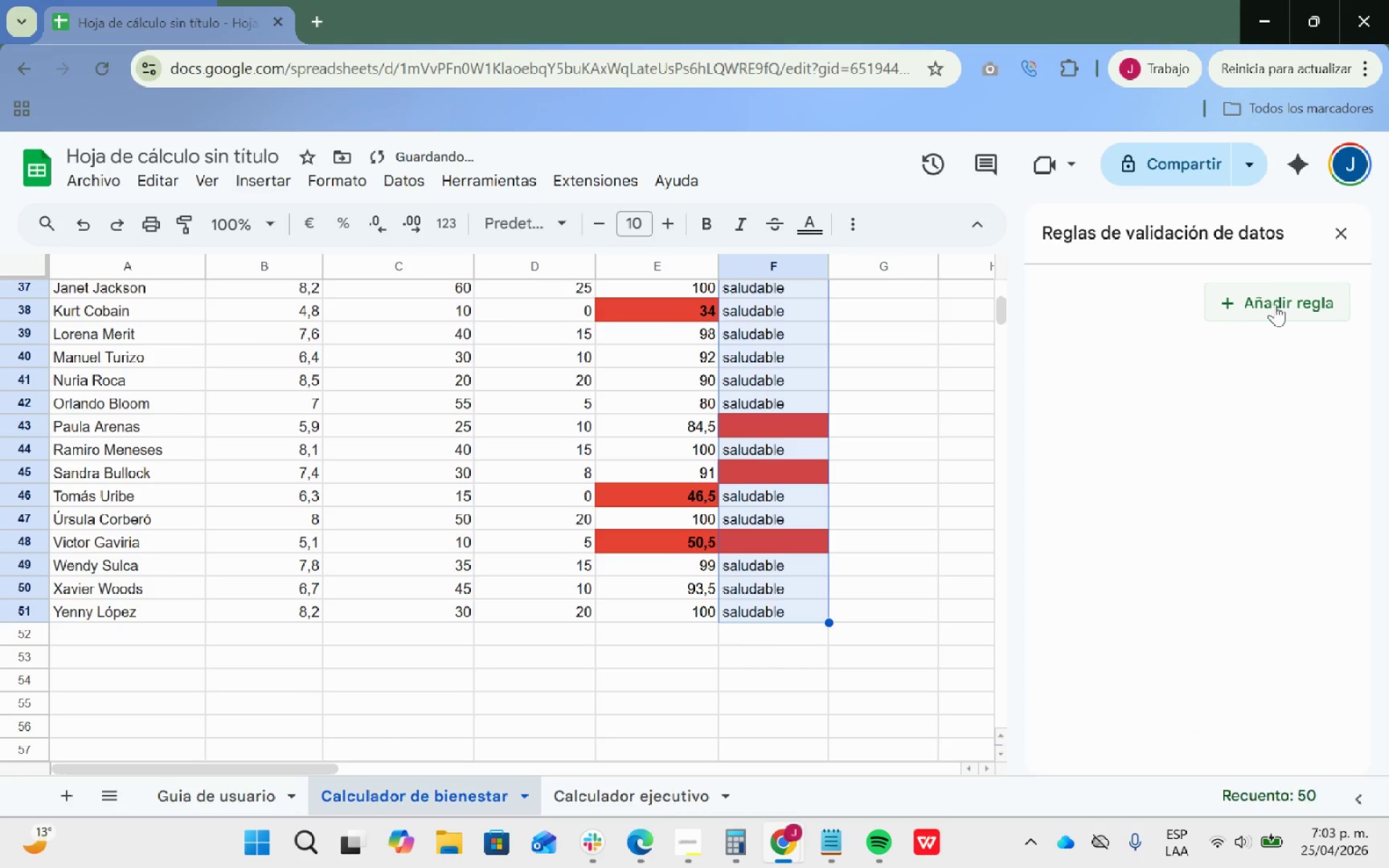 
left_click([1278, 294])
 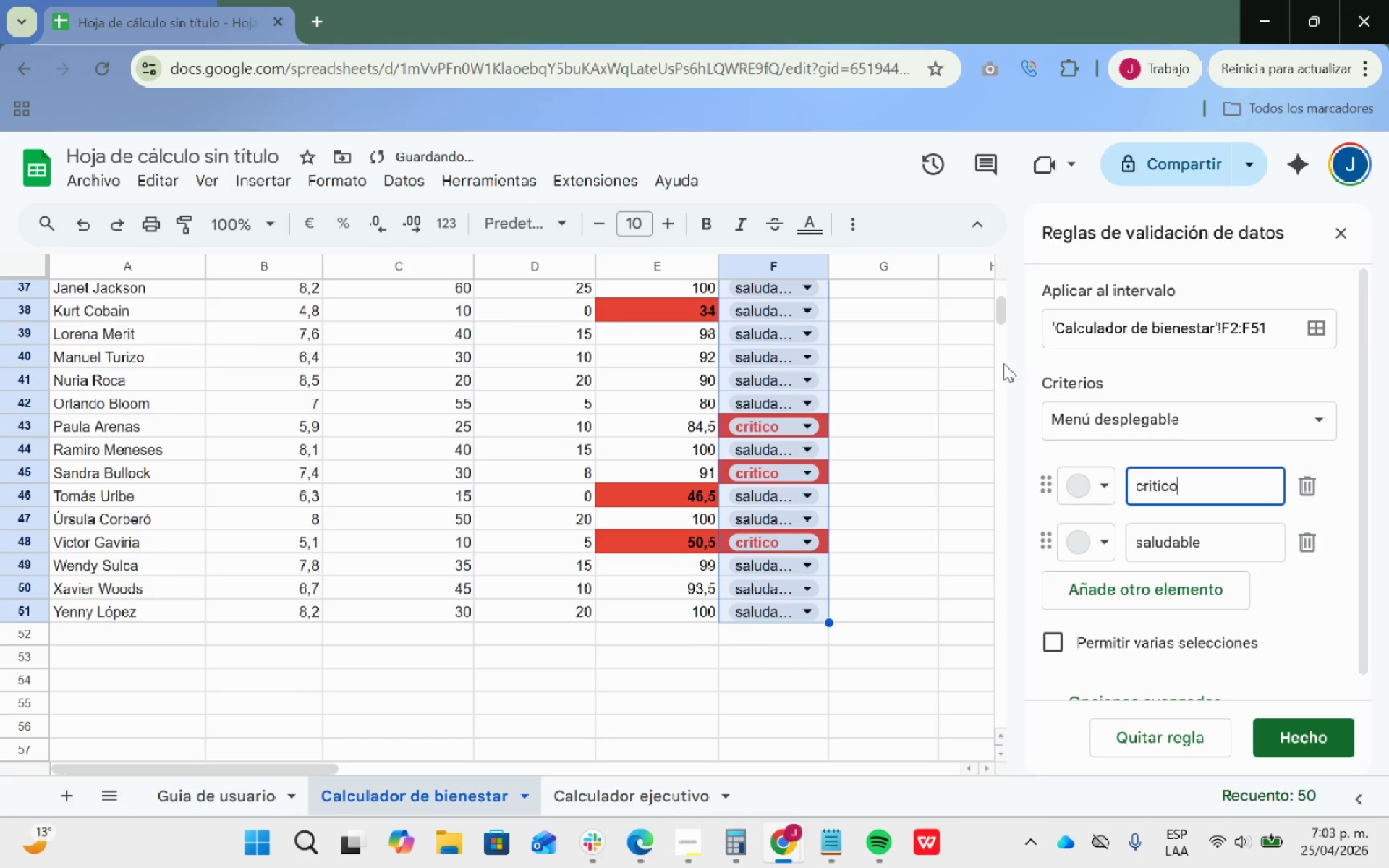 
left_click([1307, 423])
 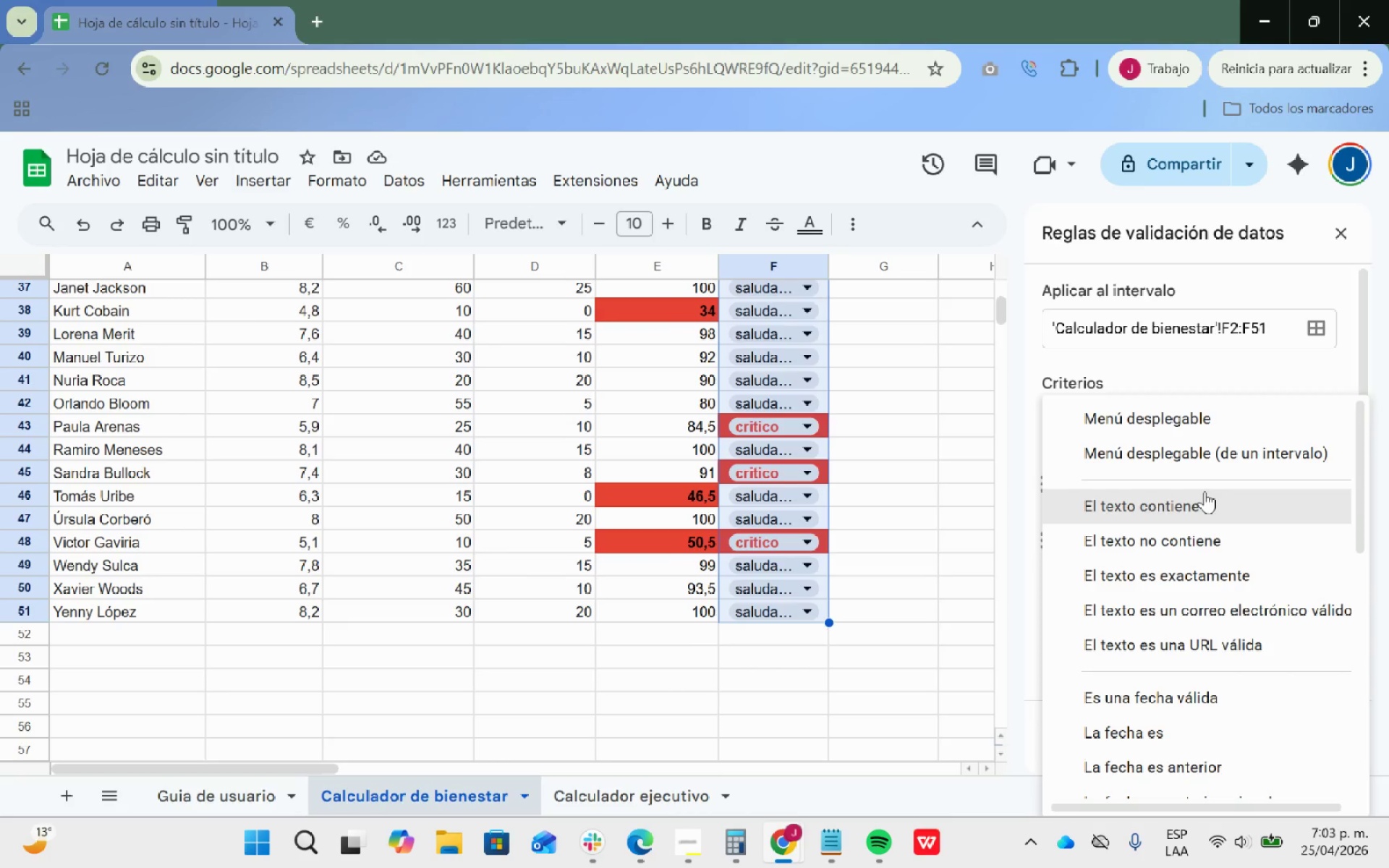 
wait(10.77)
 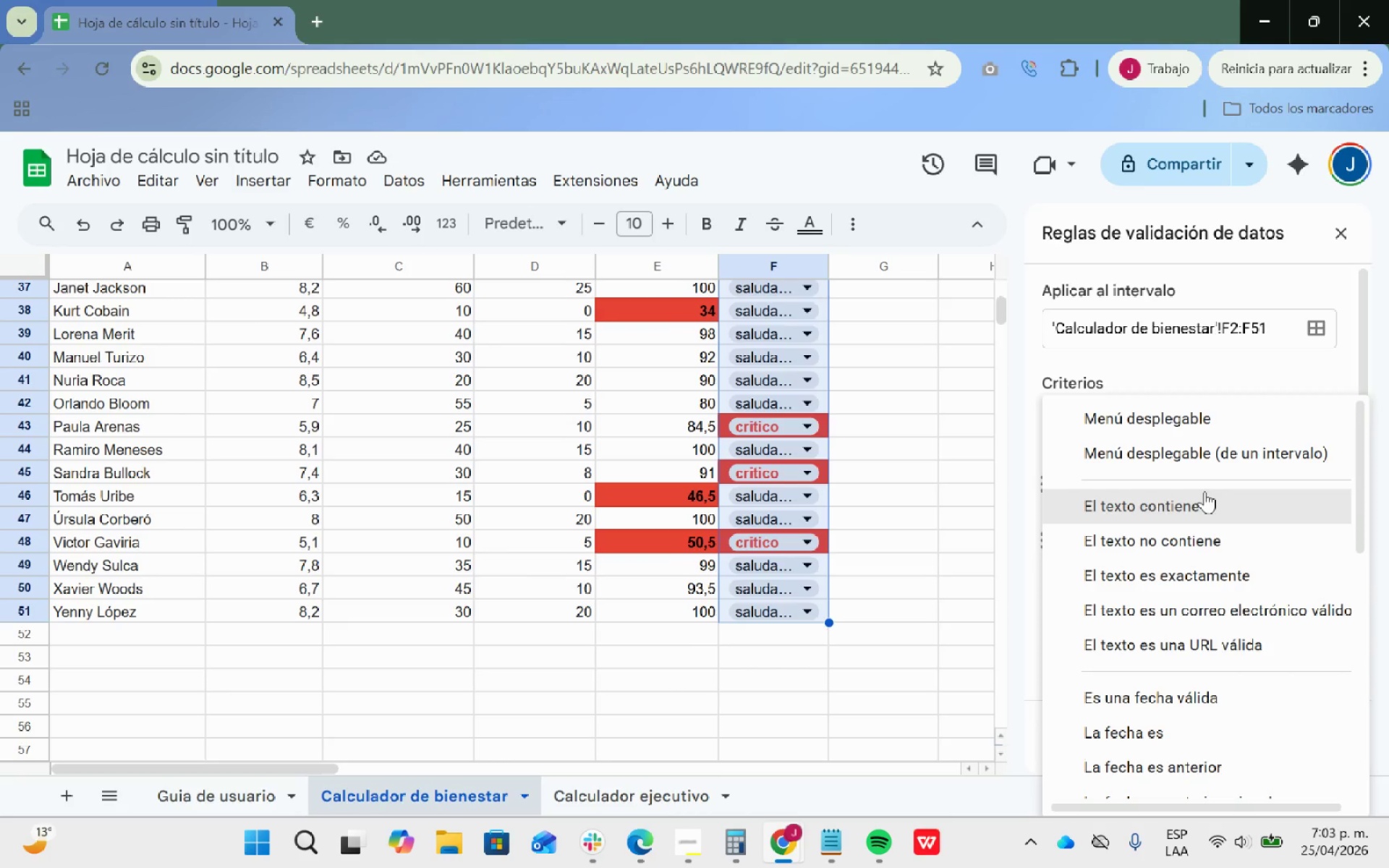 
left_click([1198, 740])
 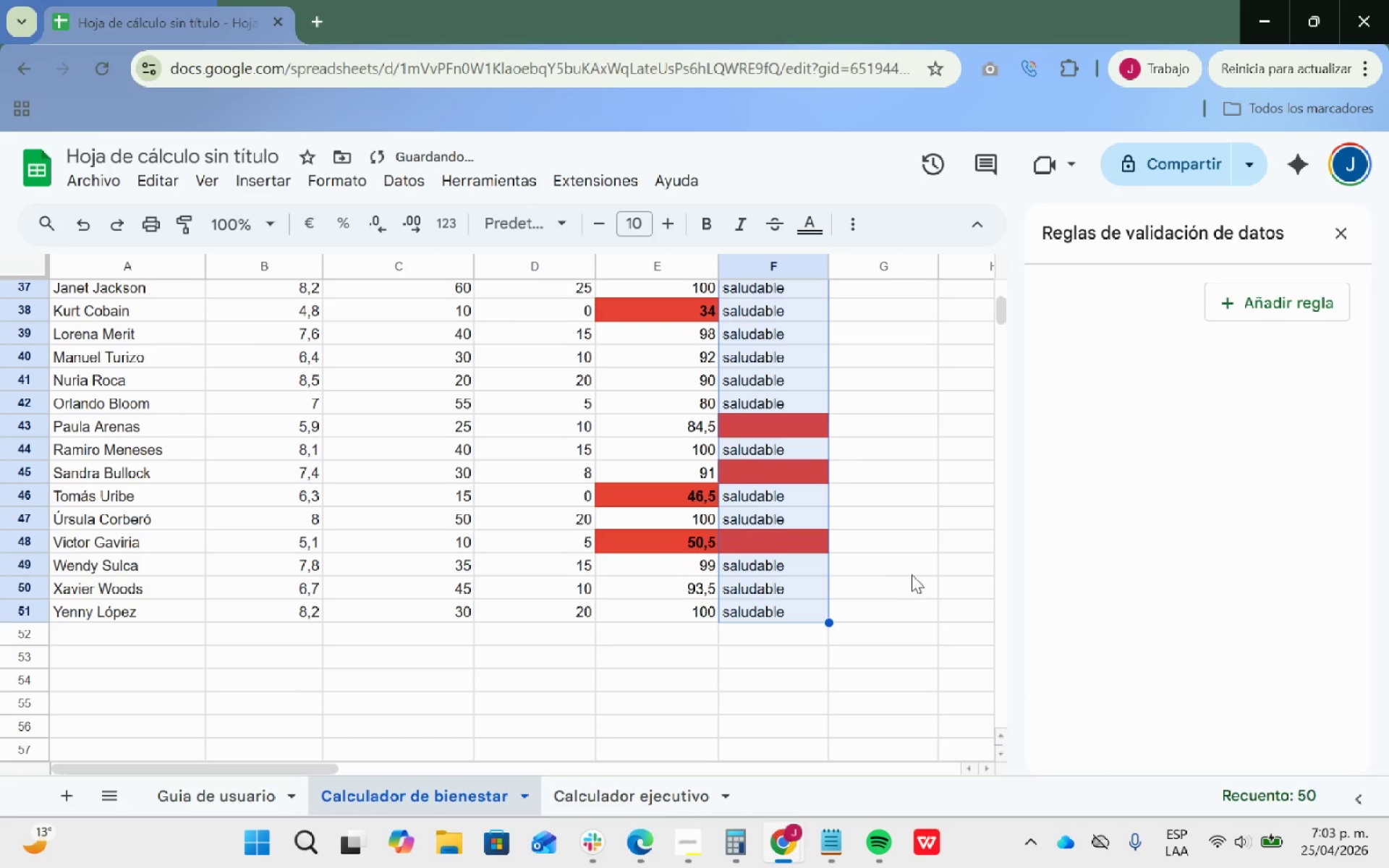 
scroll: coordinate [903, 567], scroll_direction: up, amount: 18.0
 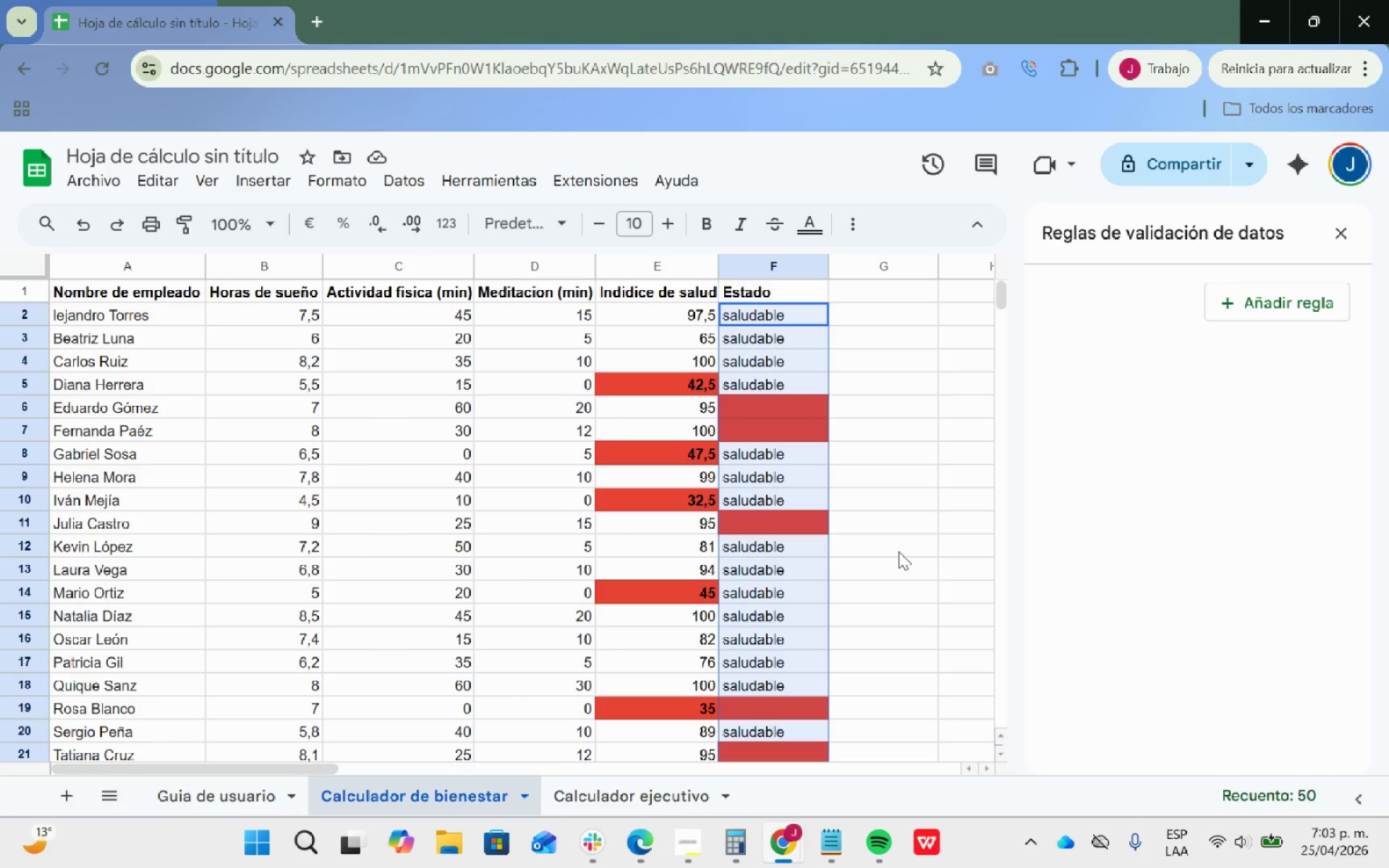 
wait(6.13)
 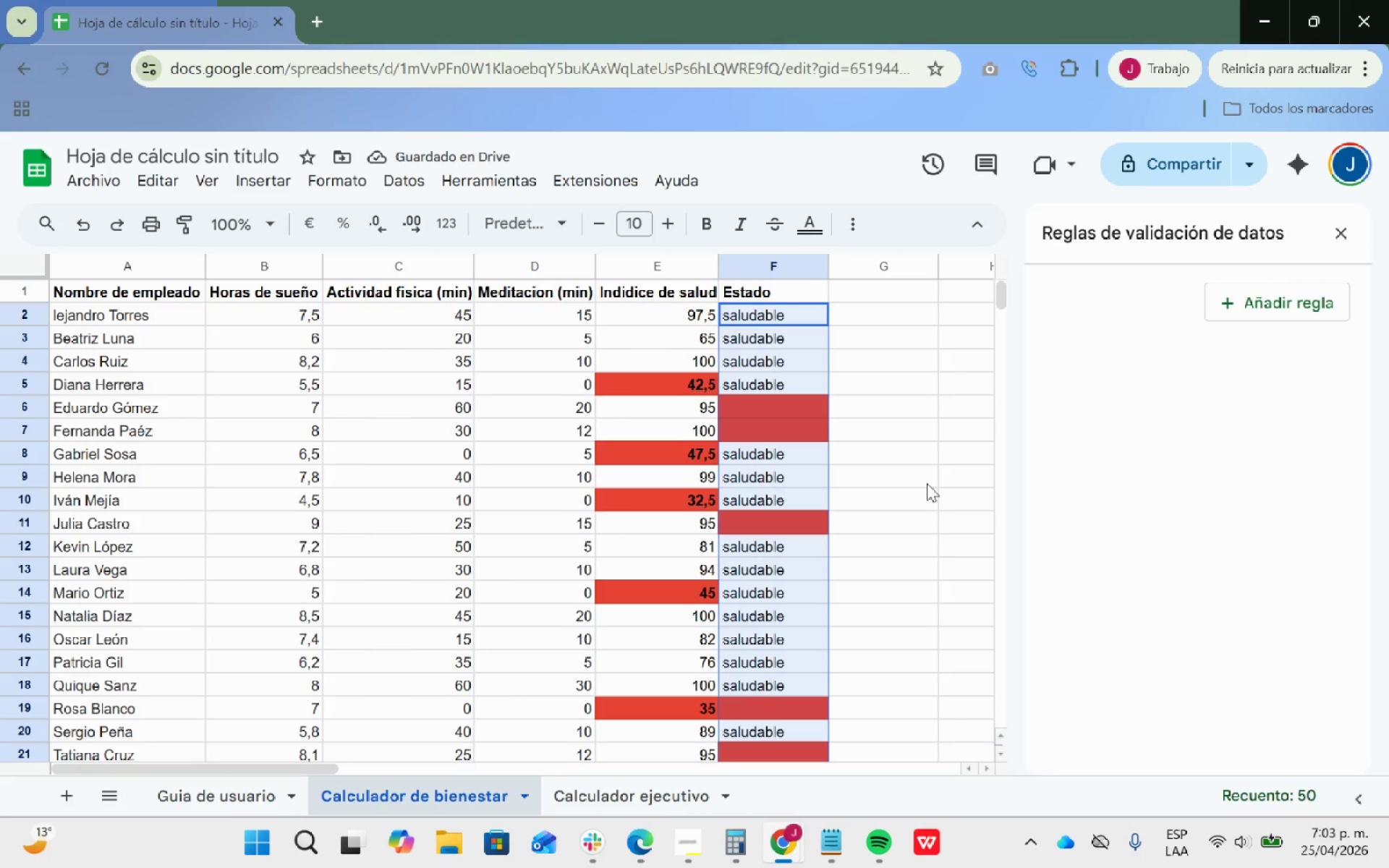 
double_click([807, 321])
 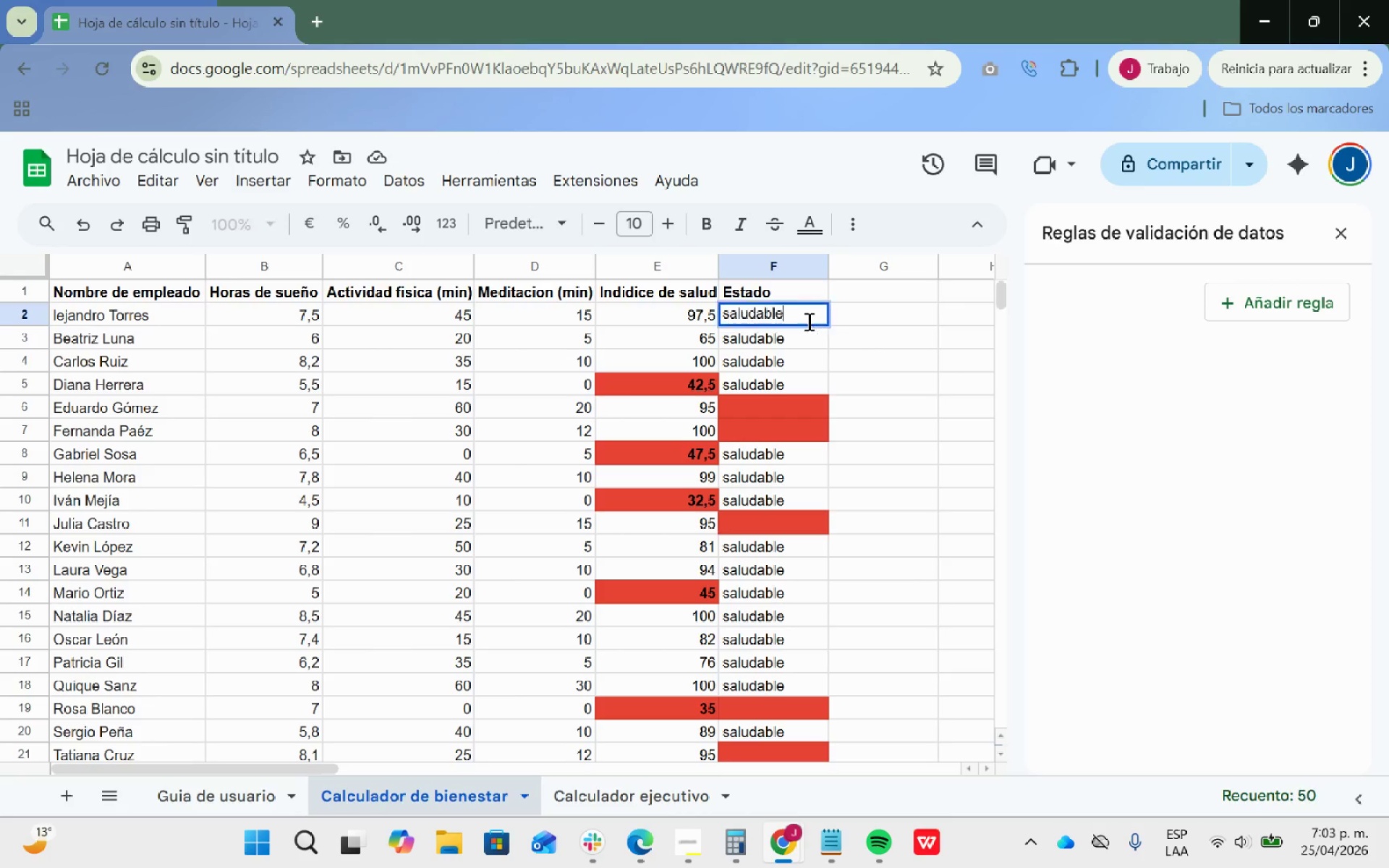 
triple_click([807, 321])
 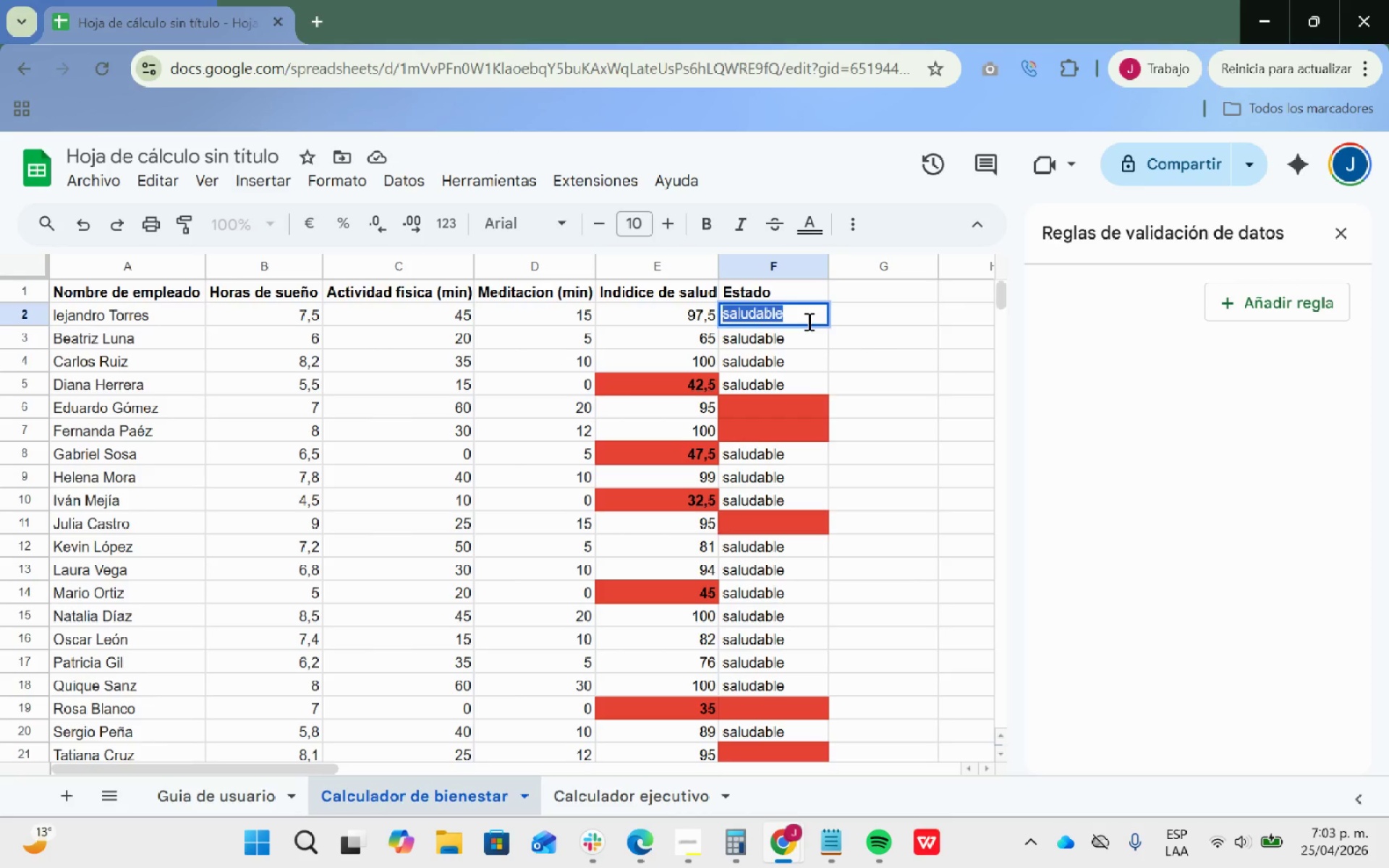 
key(Backspace)
type()IF)
 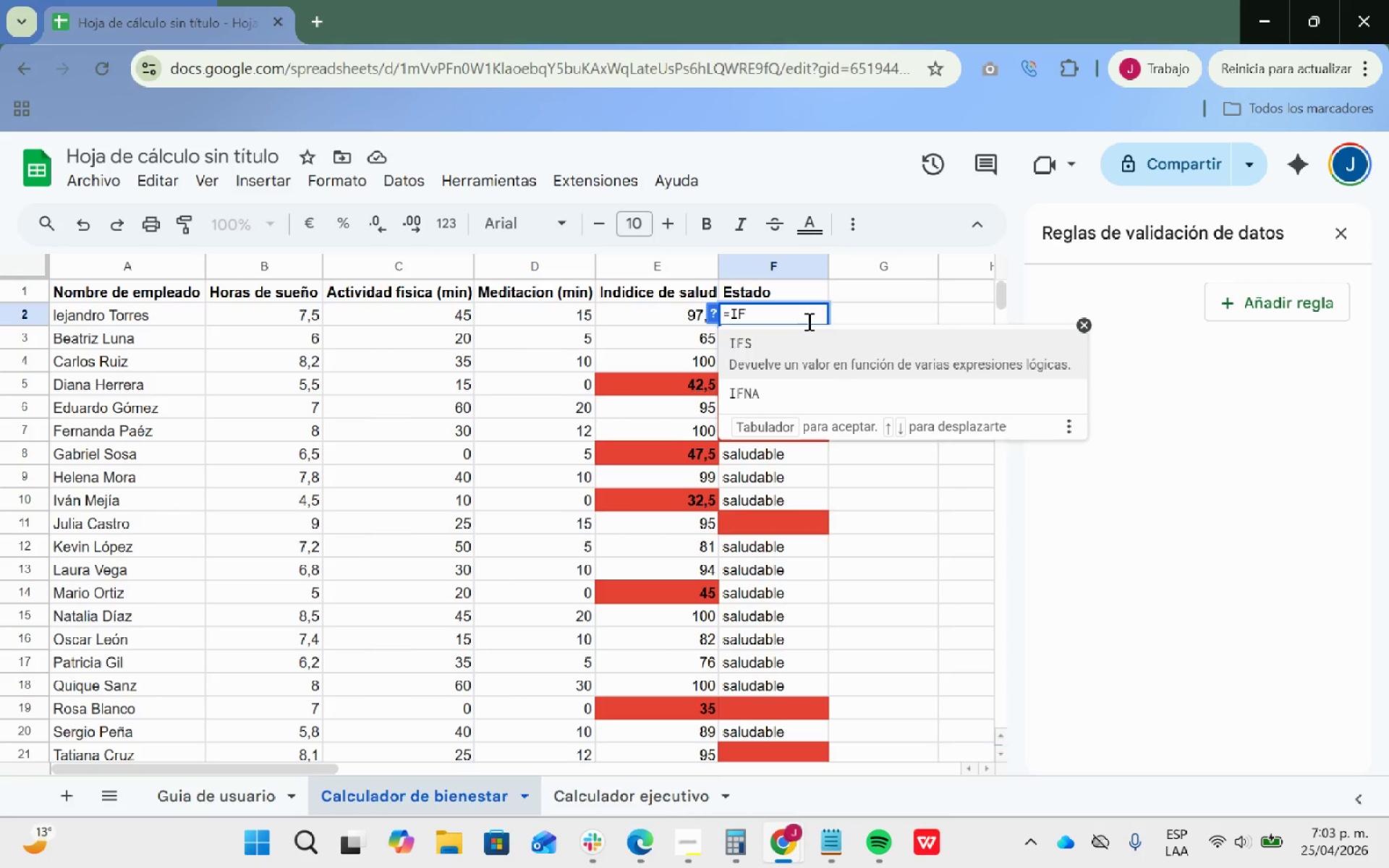 
key(Shift+ShiftRight)
 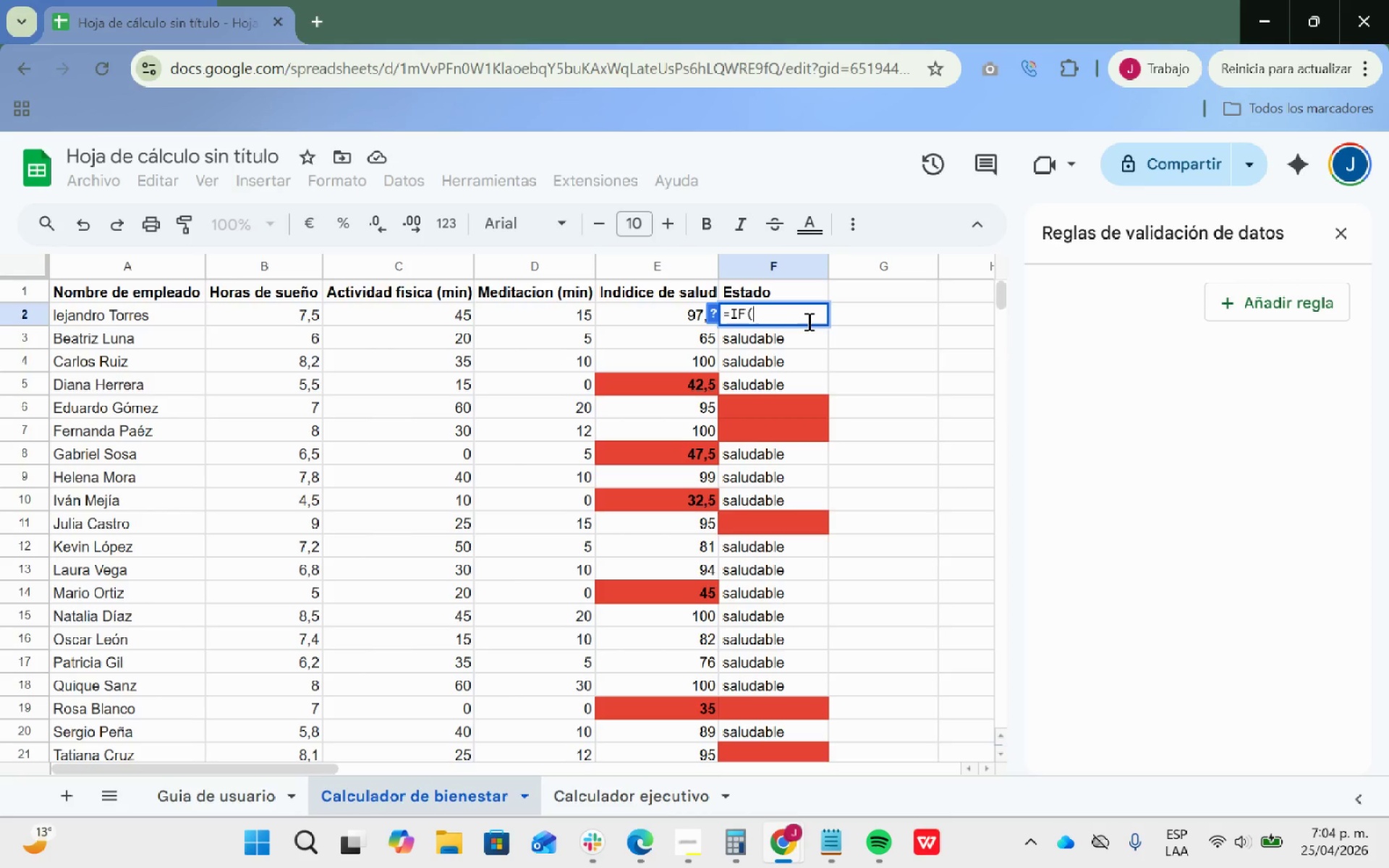 
key(Shift+8)
 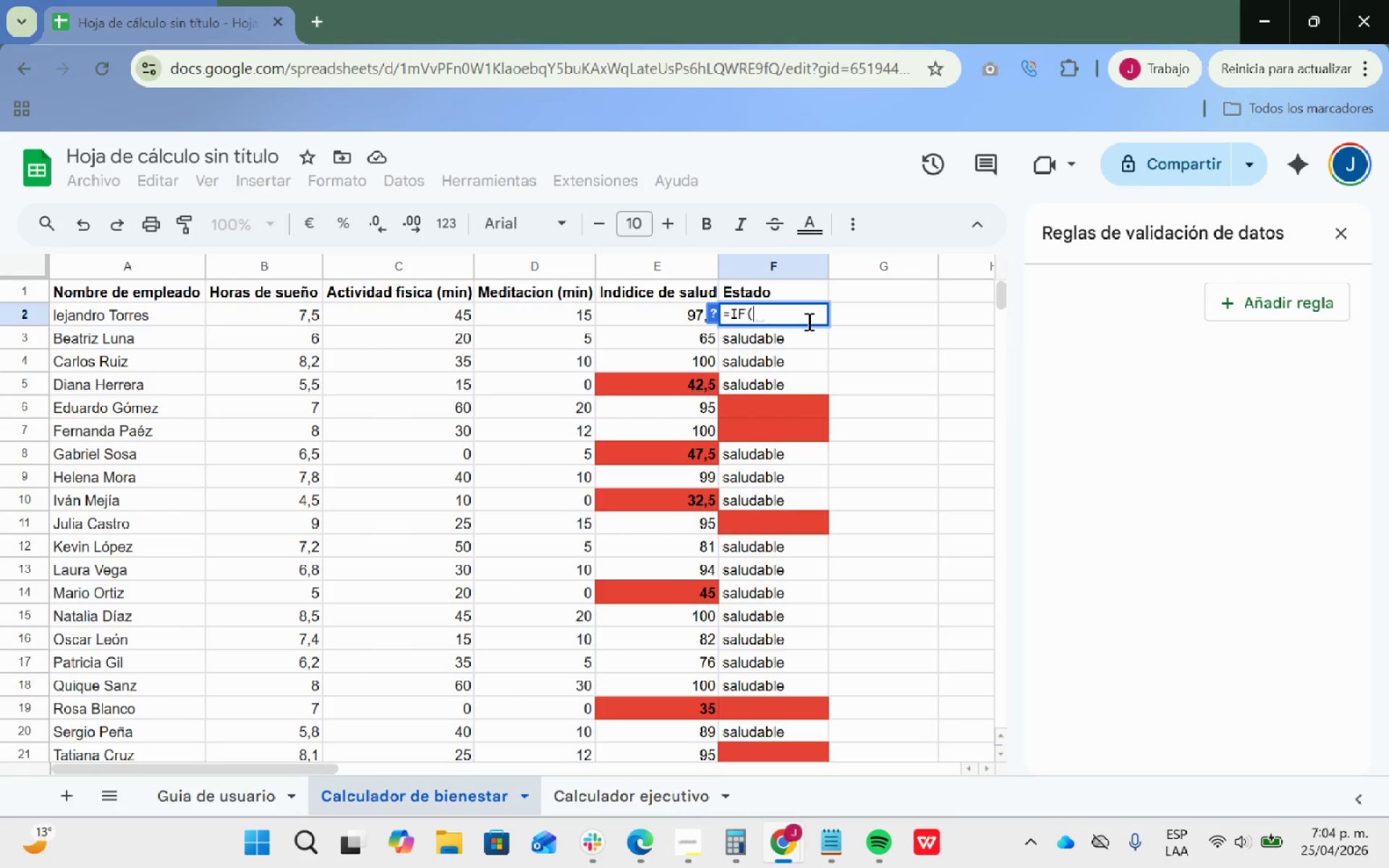 
type(E2)
 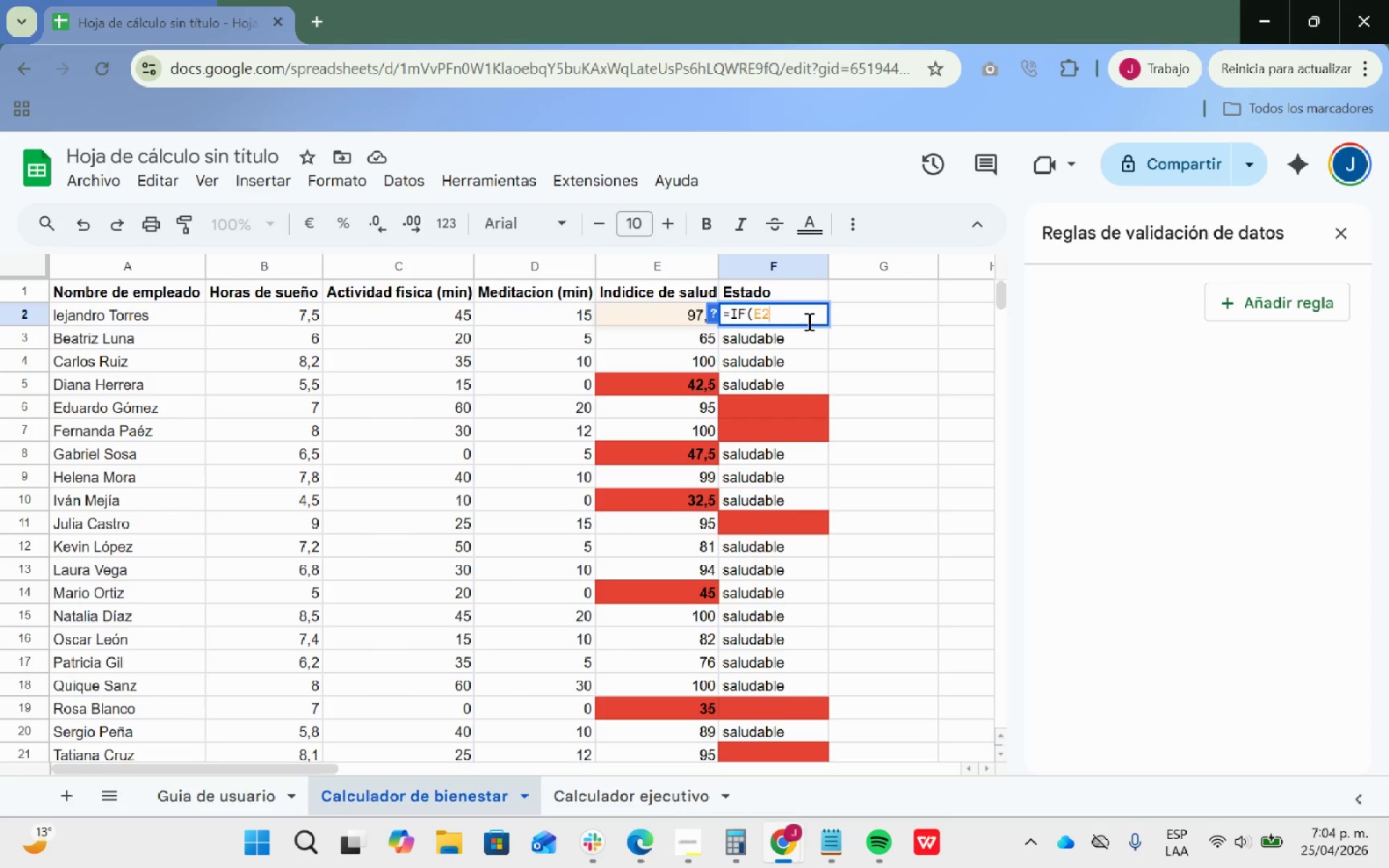 
type([Break]60<)
 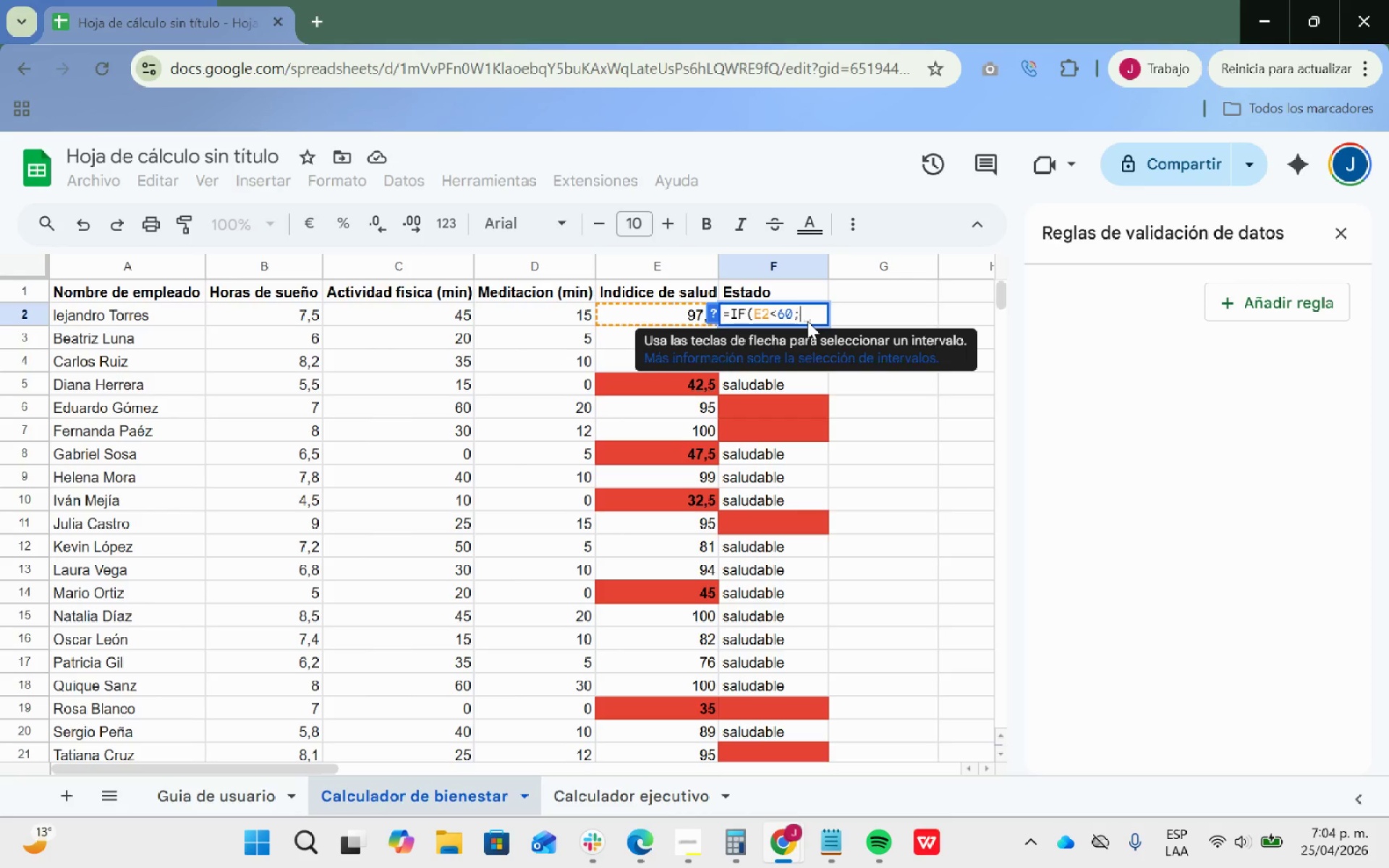 
type(@cr)
 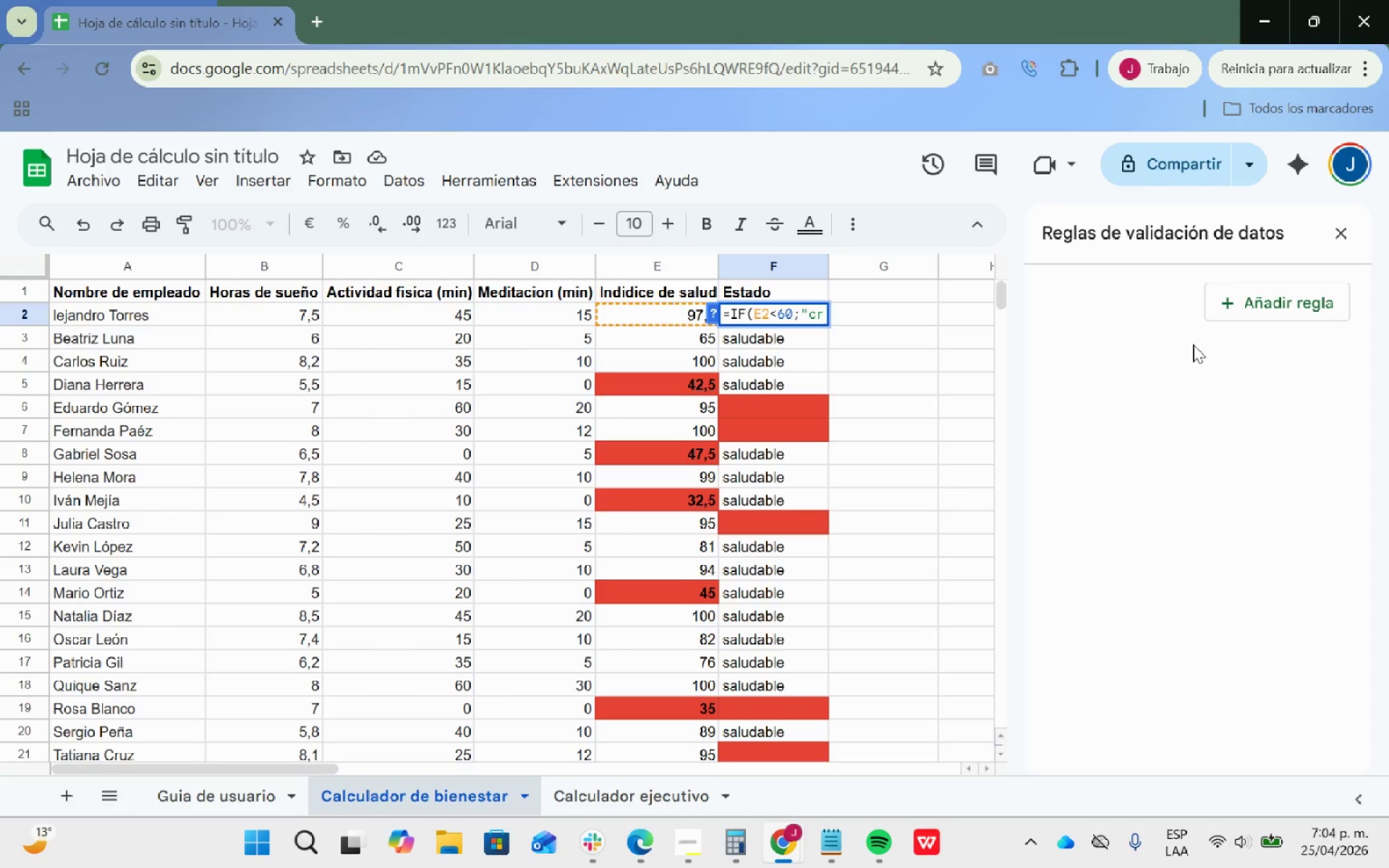 
type(ir)
key(Backspace)
type(tico#)
key(Backspace)
type(@<)
 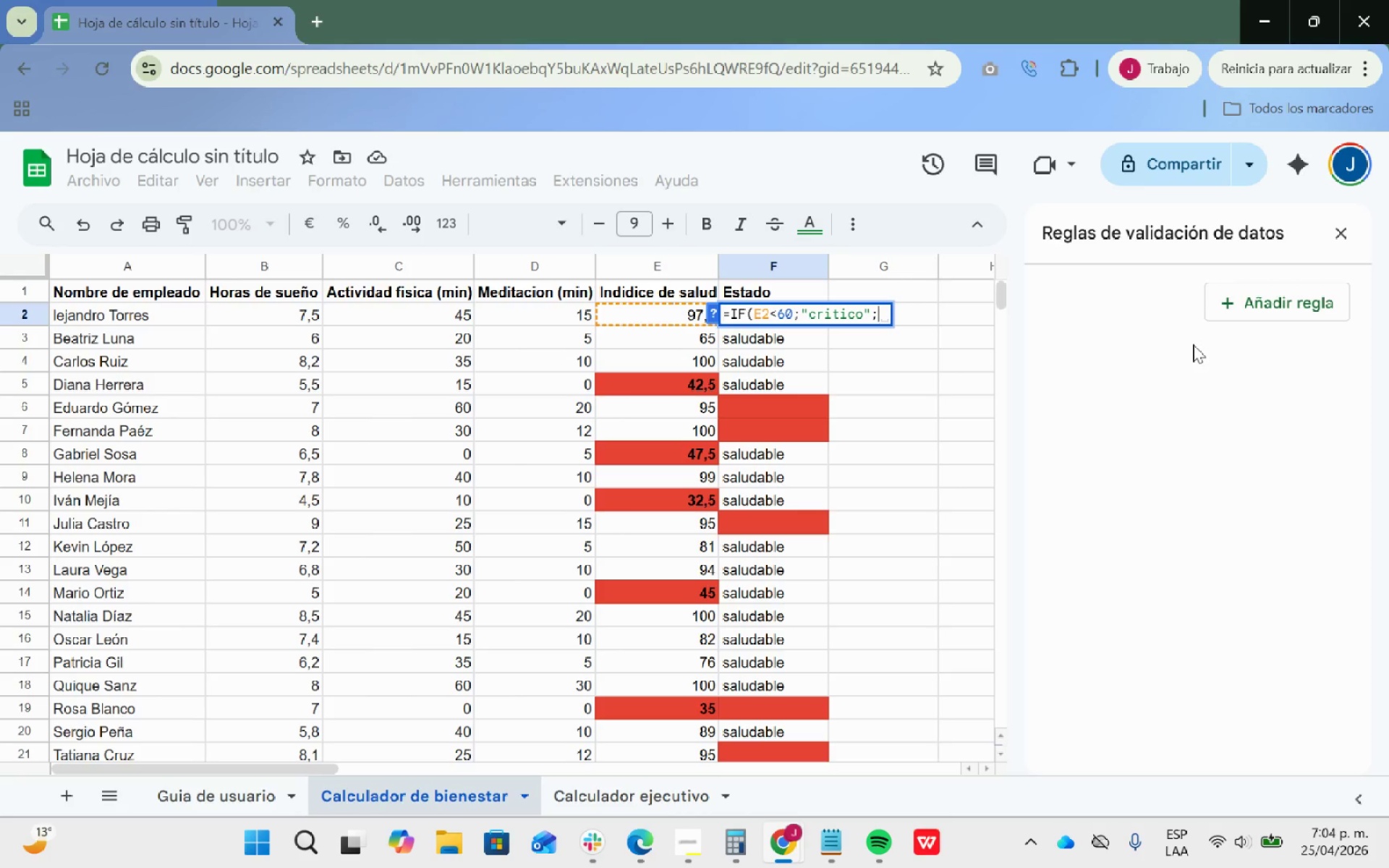 
type(@sa)
 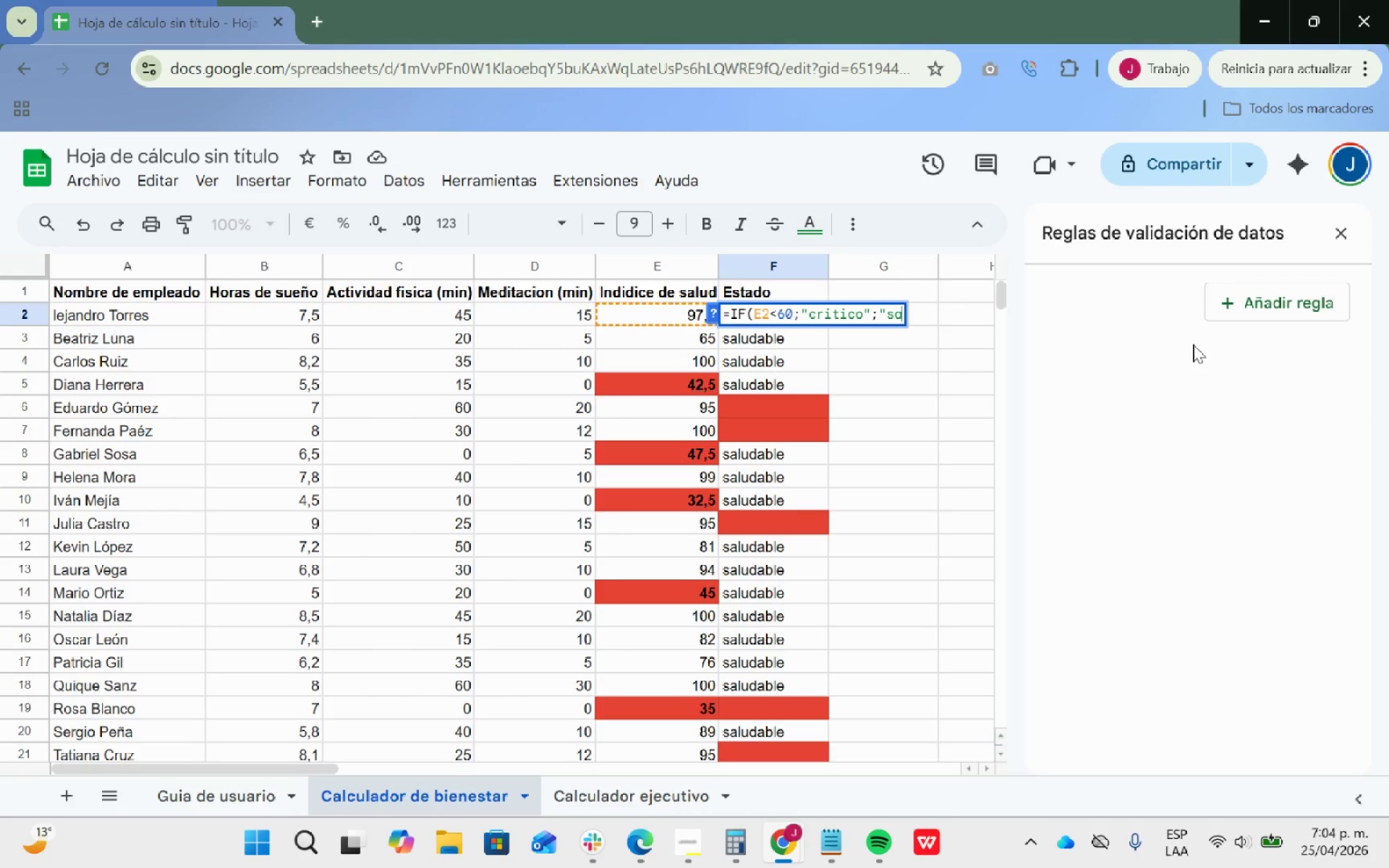 
type(ludable@)
 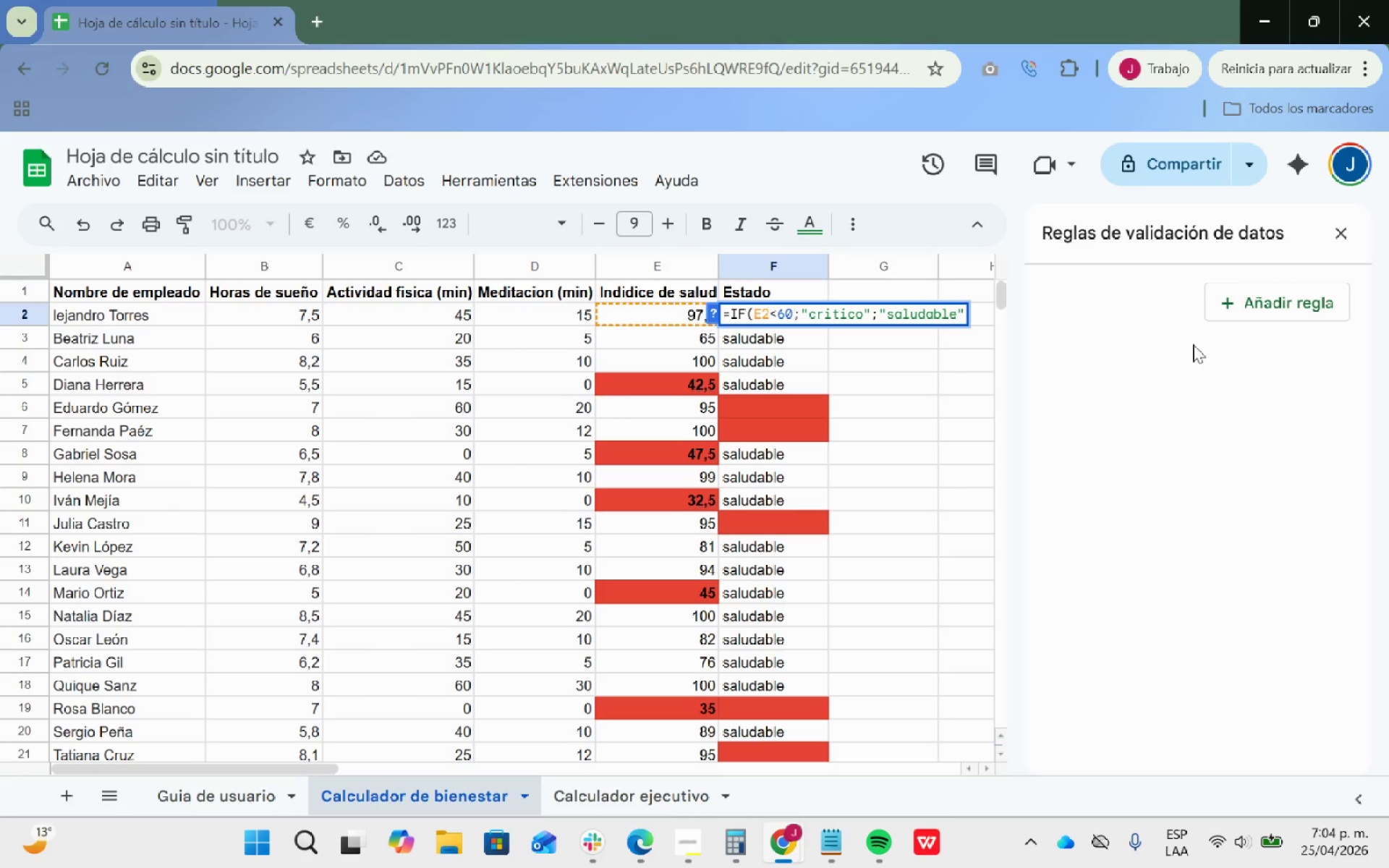 
wait(5.41)
 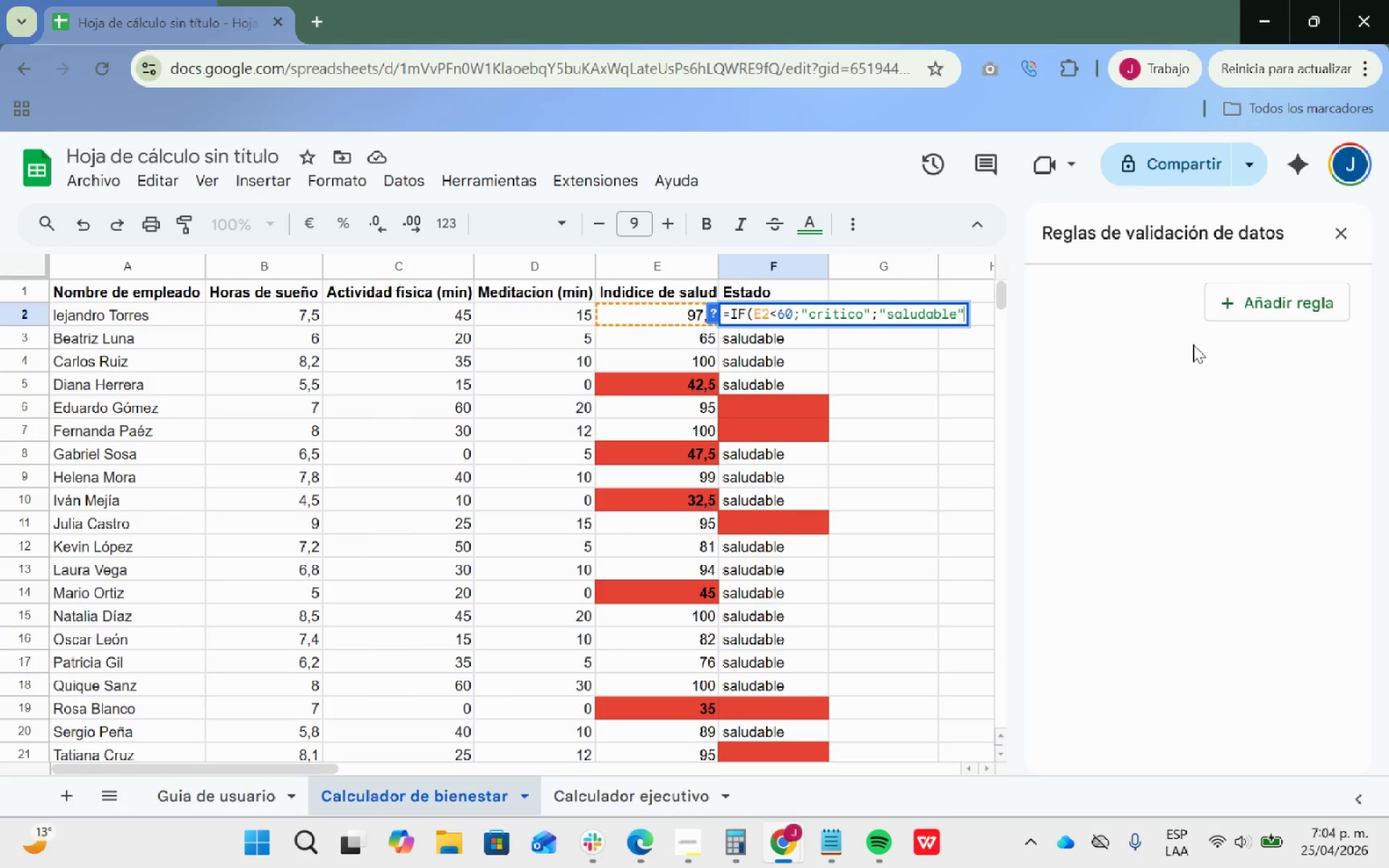 
key(Shift+ShiftRight)
 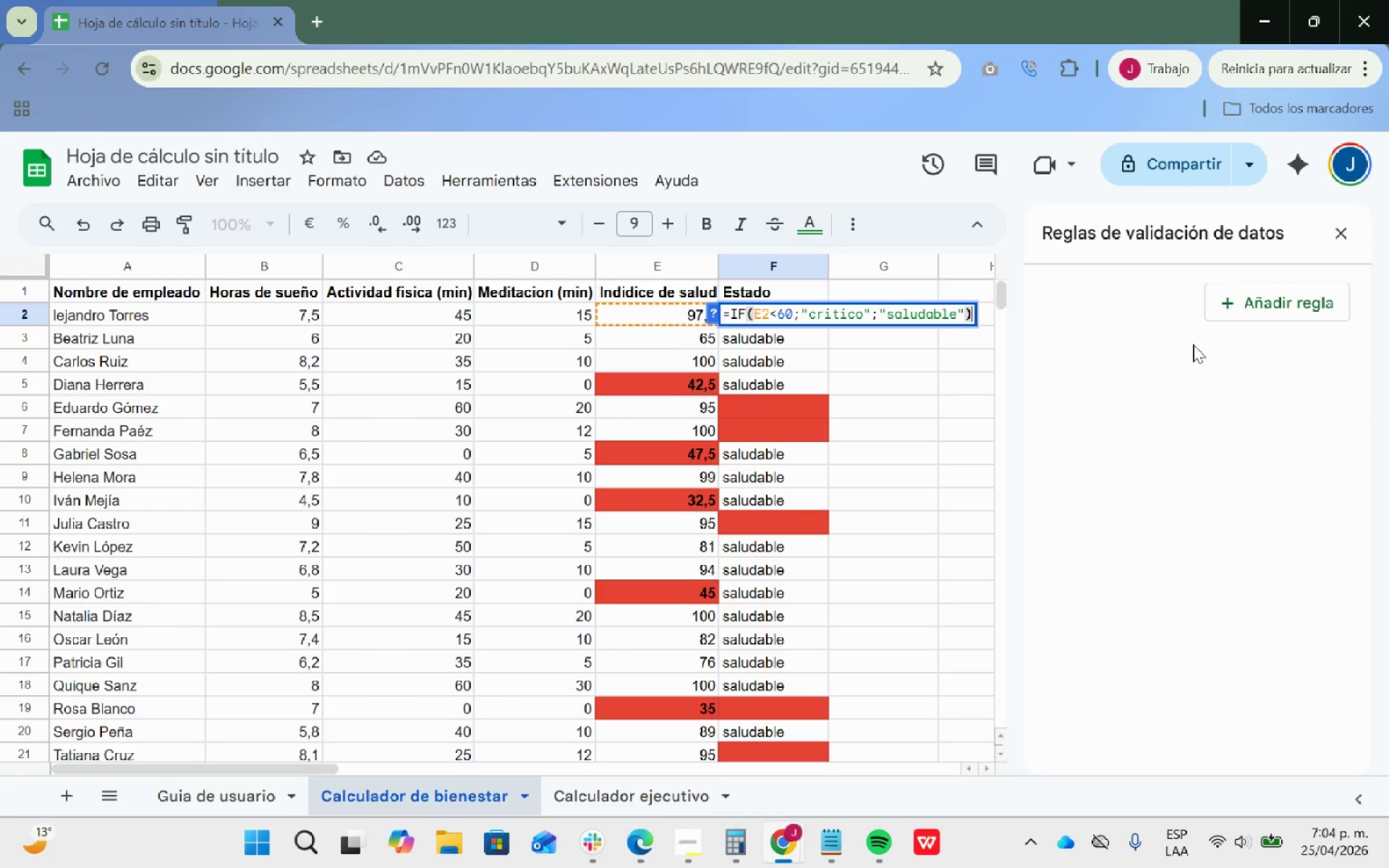 
key(Shift+9)
 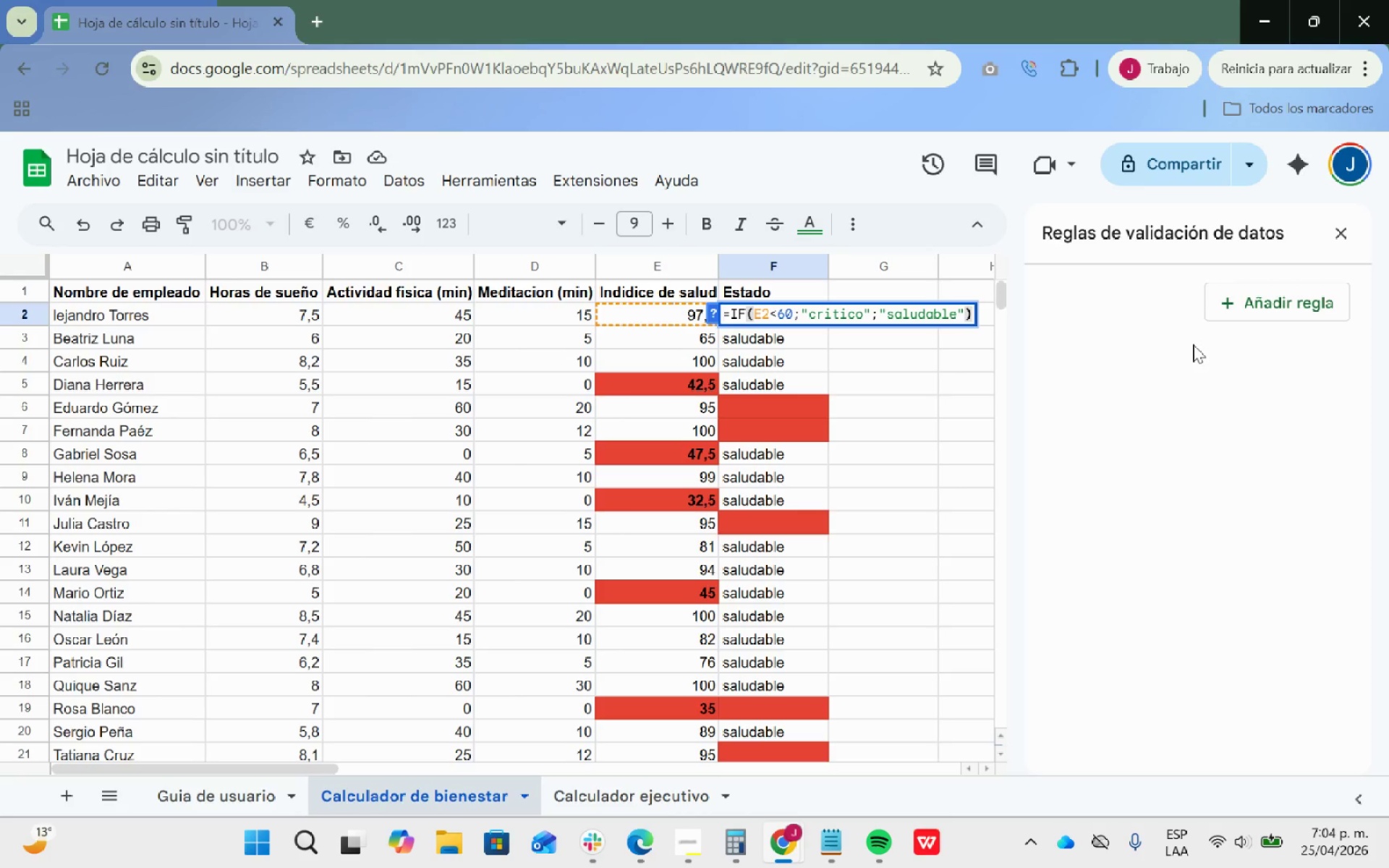 
key(Enter)
 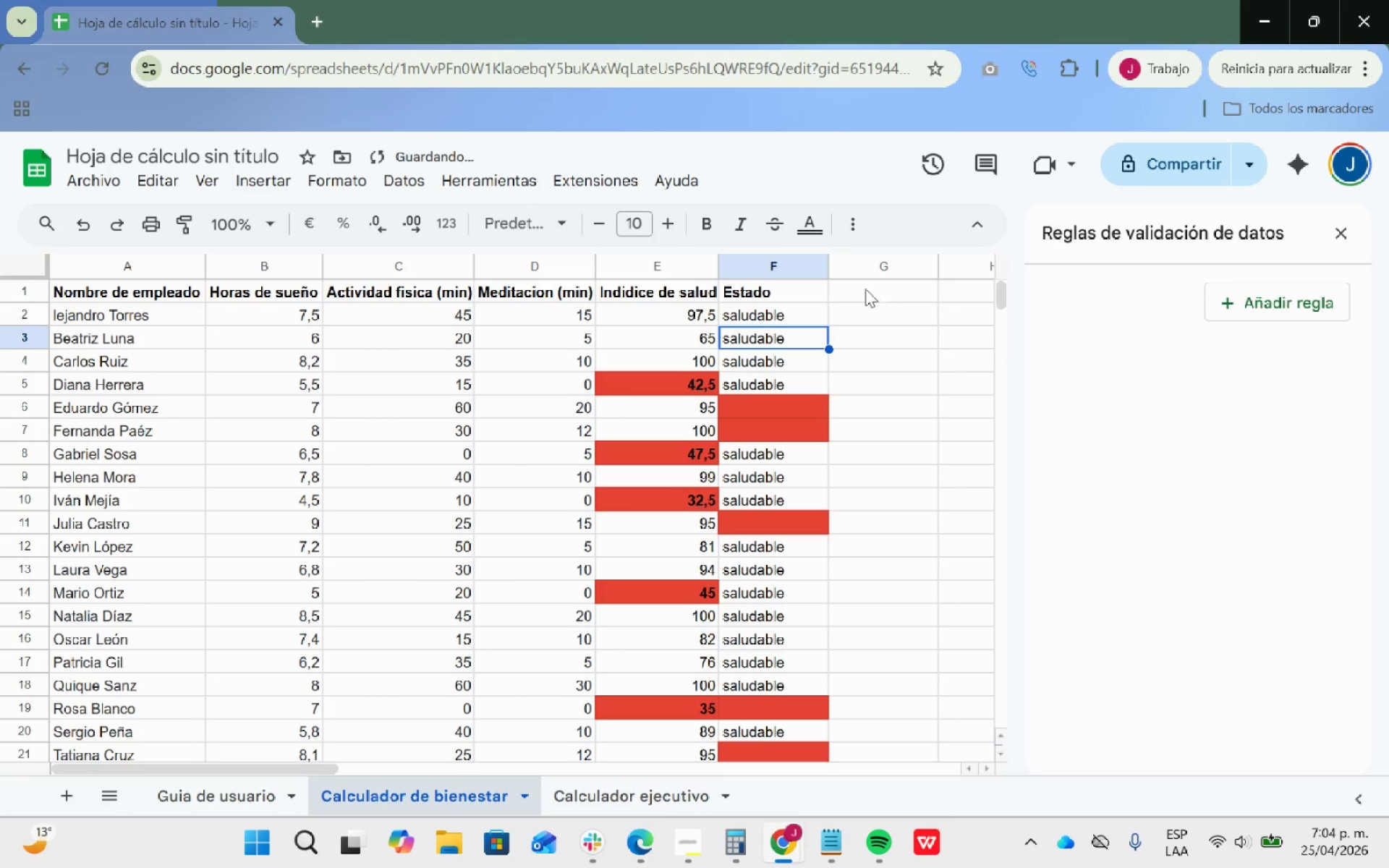 
left_click([812, 307])
 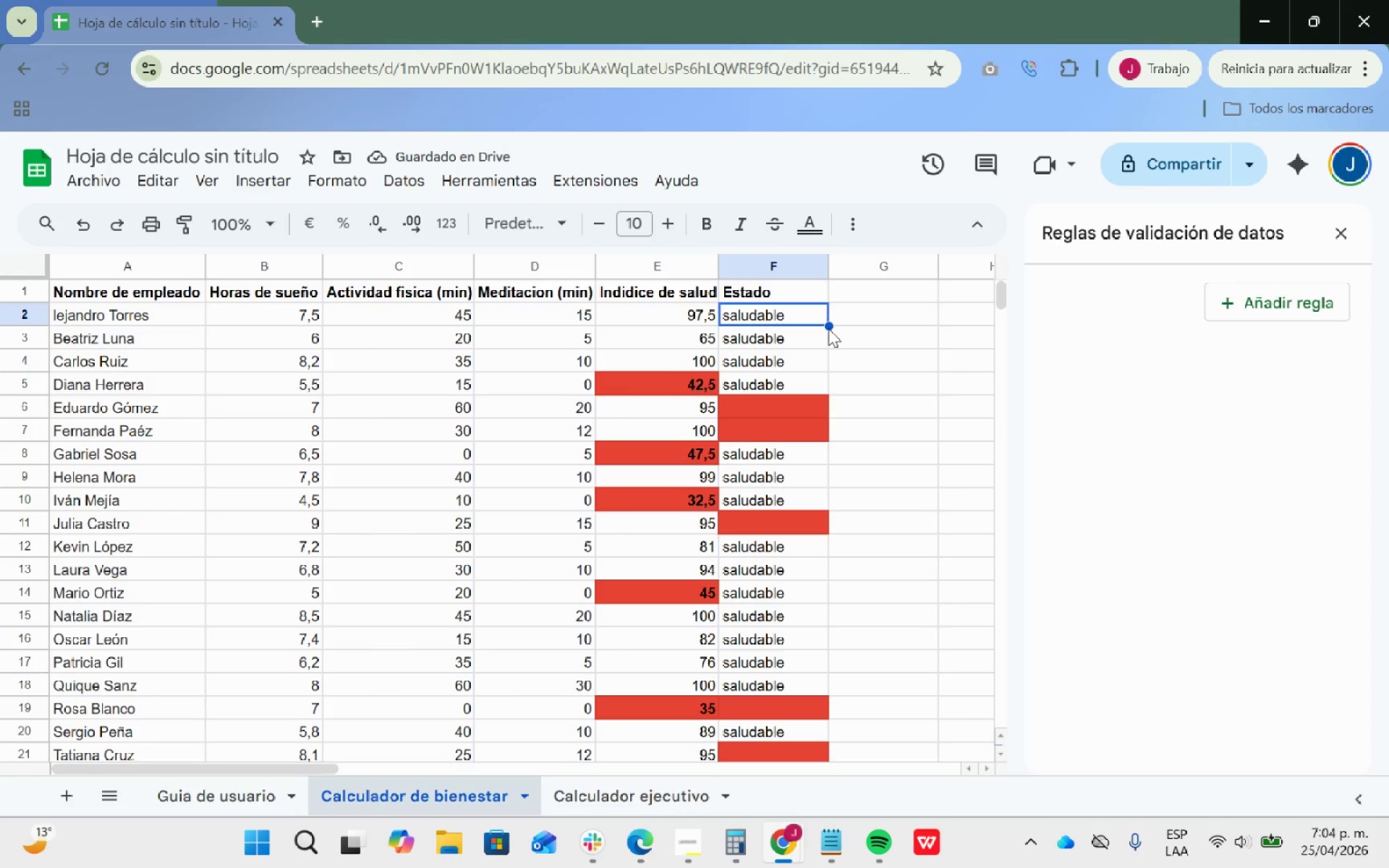 
left_click_drag(start_coordinate=[826, 327], to_coordinate=[802, 520])
 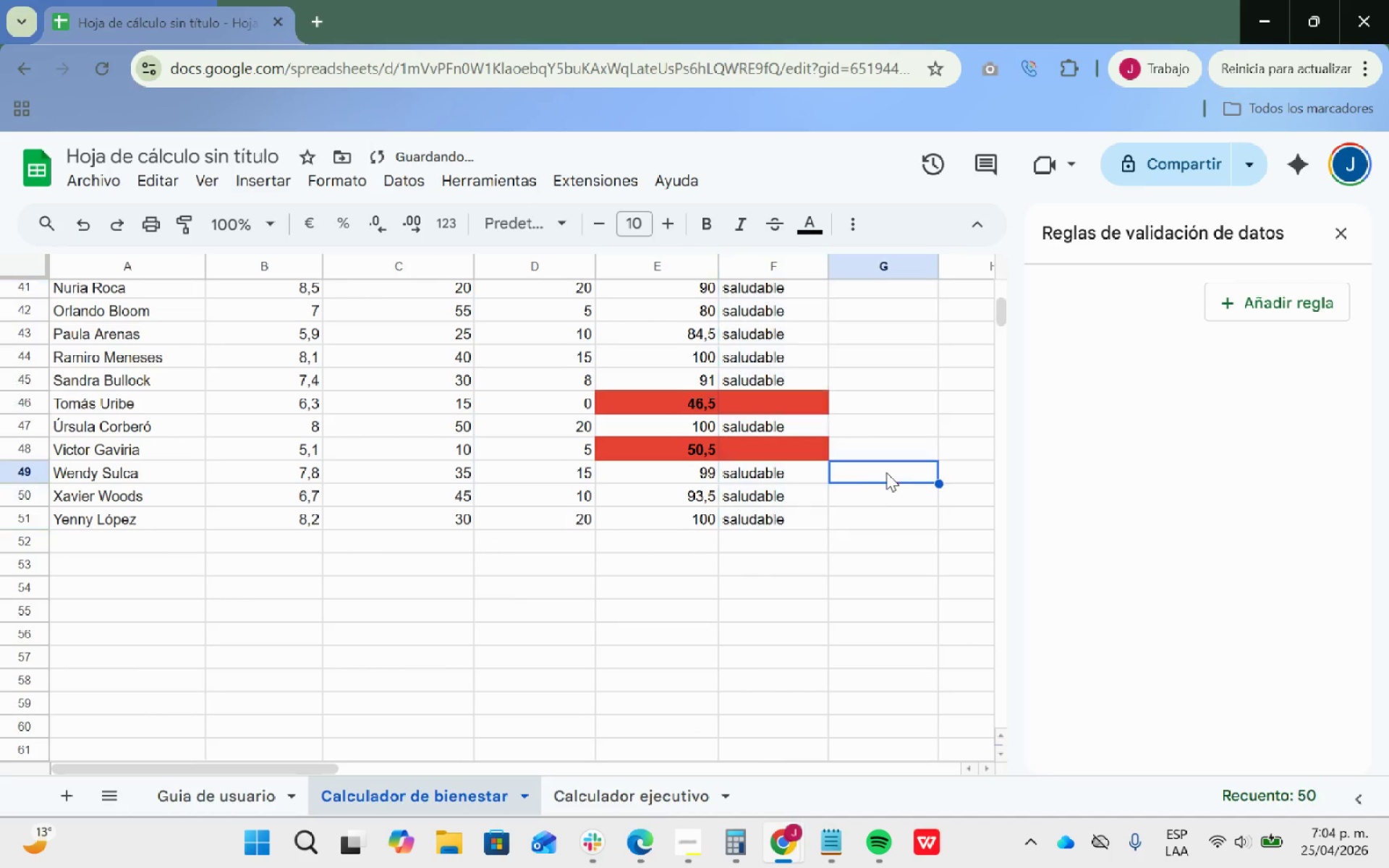 
scroll: coordinate [893, 493], scroll_direction: up, amount: 19.0
 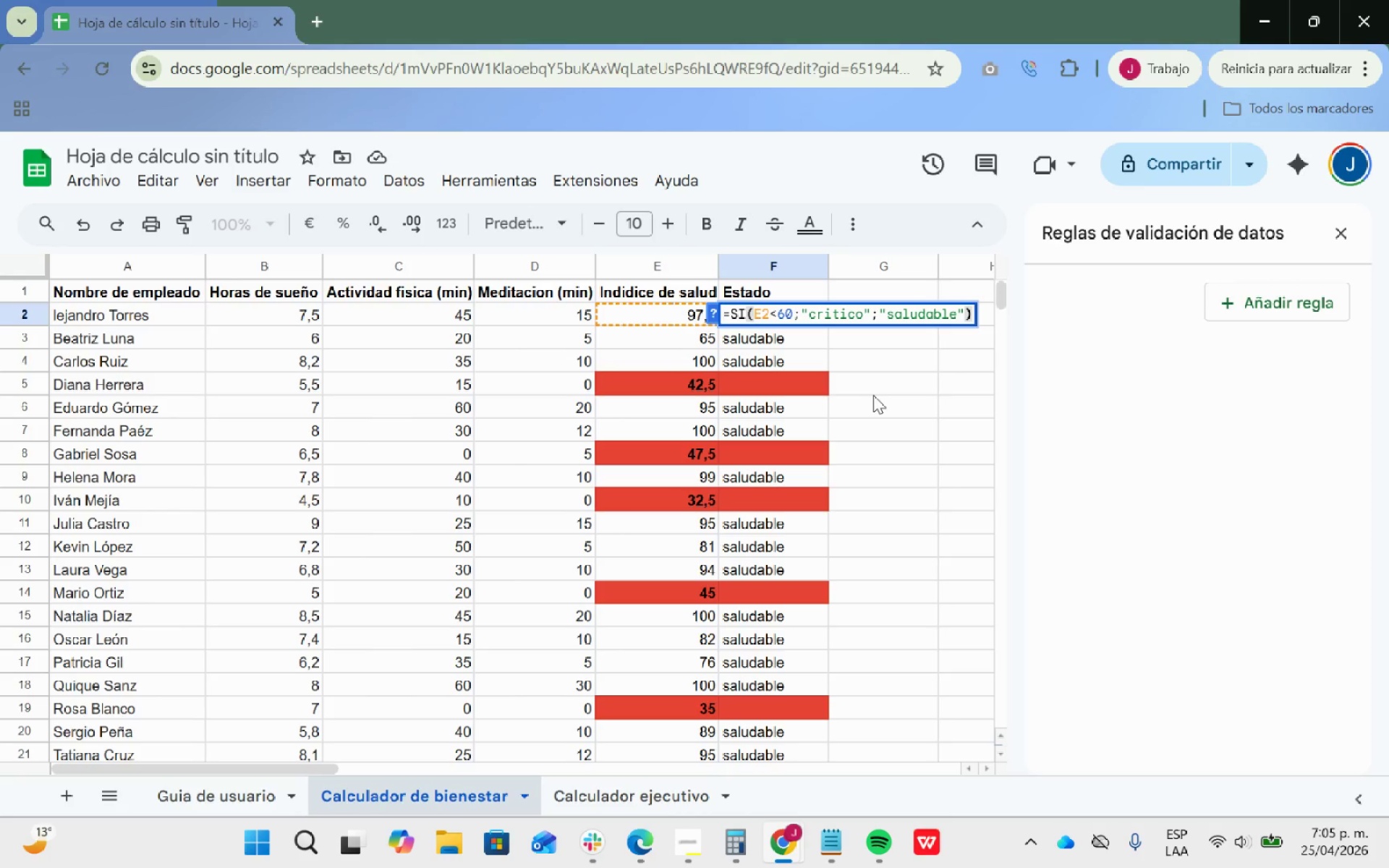 
wait(53.51)
 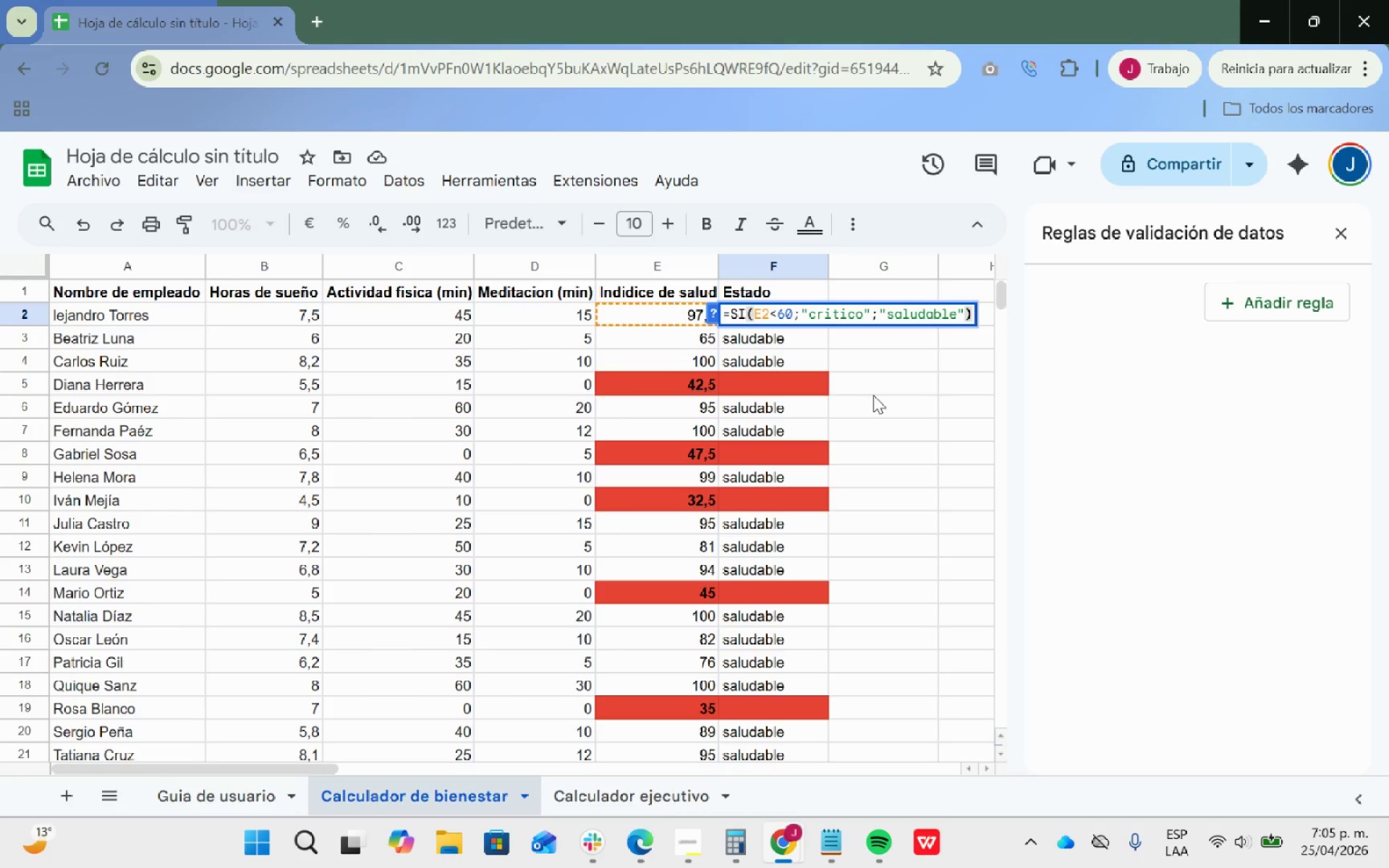 
left_click([919, 395])
 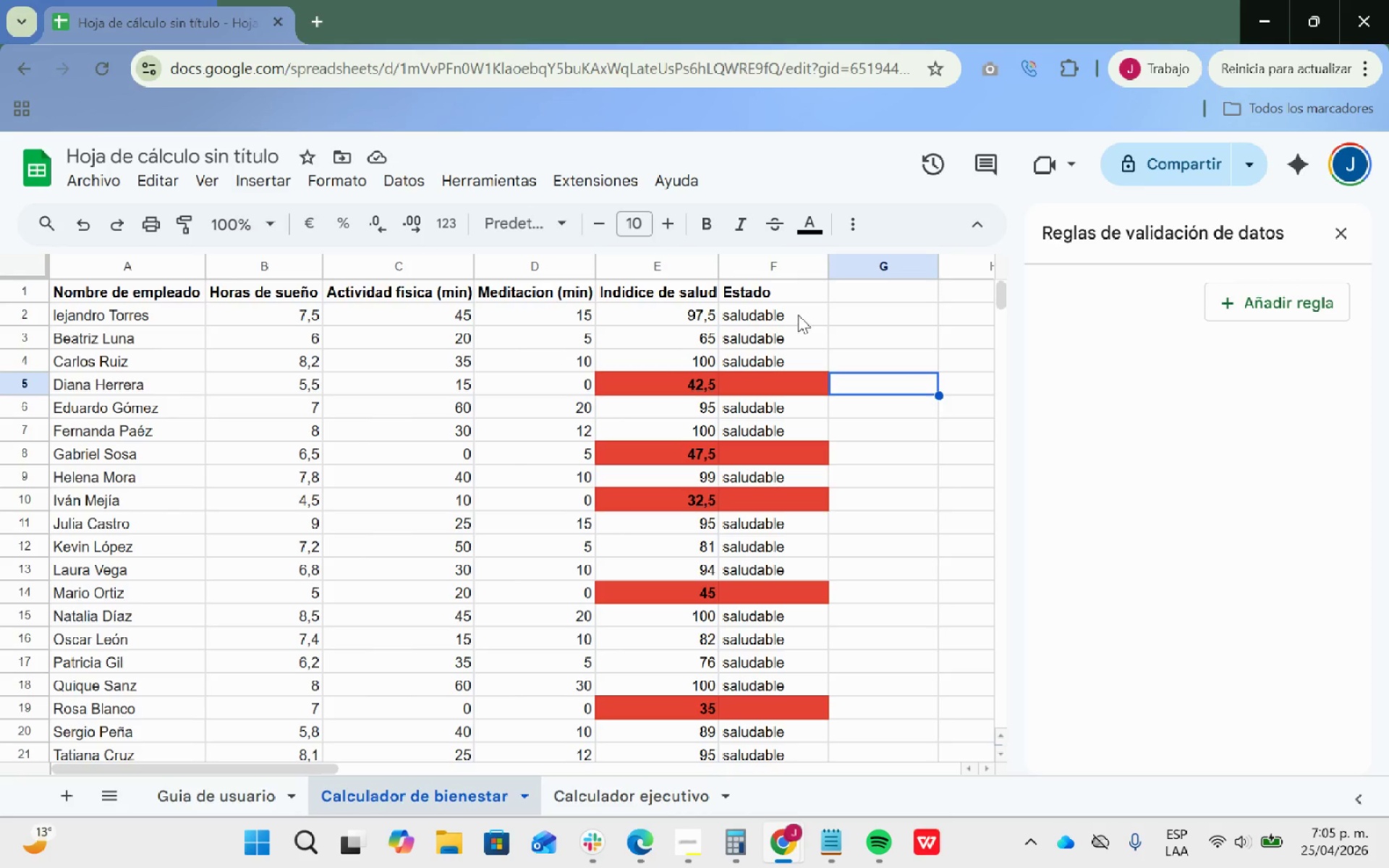 
left_click_drag(start_coordinate=[798, 313], to_coordinate=[777, 639])
 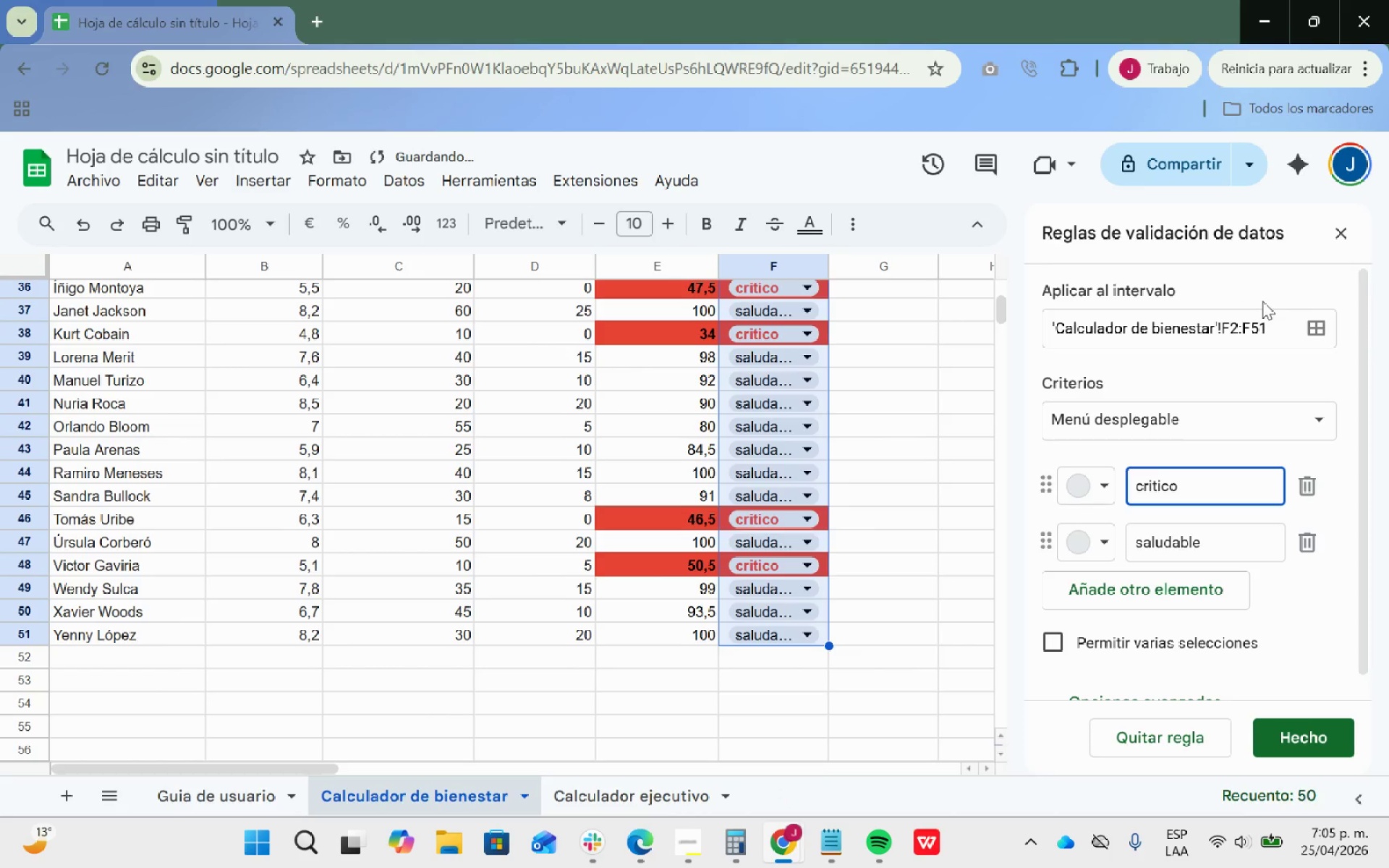 
scroll: coordinate [1252, 547], scroll_direction: down, amount: 1.0
 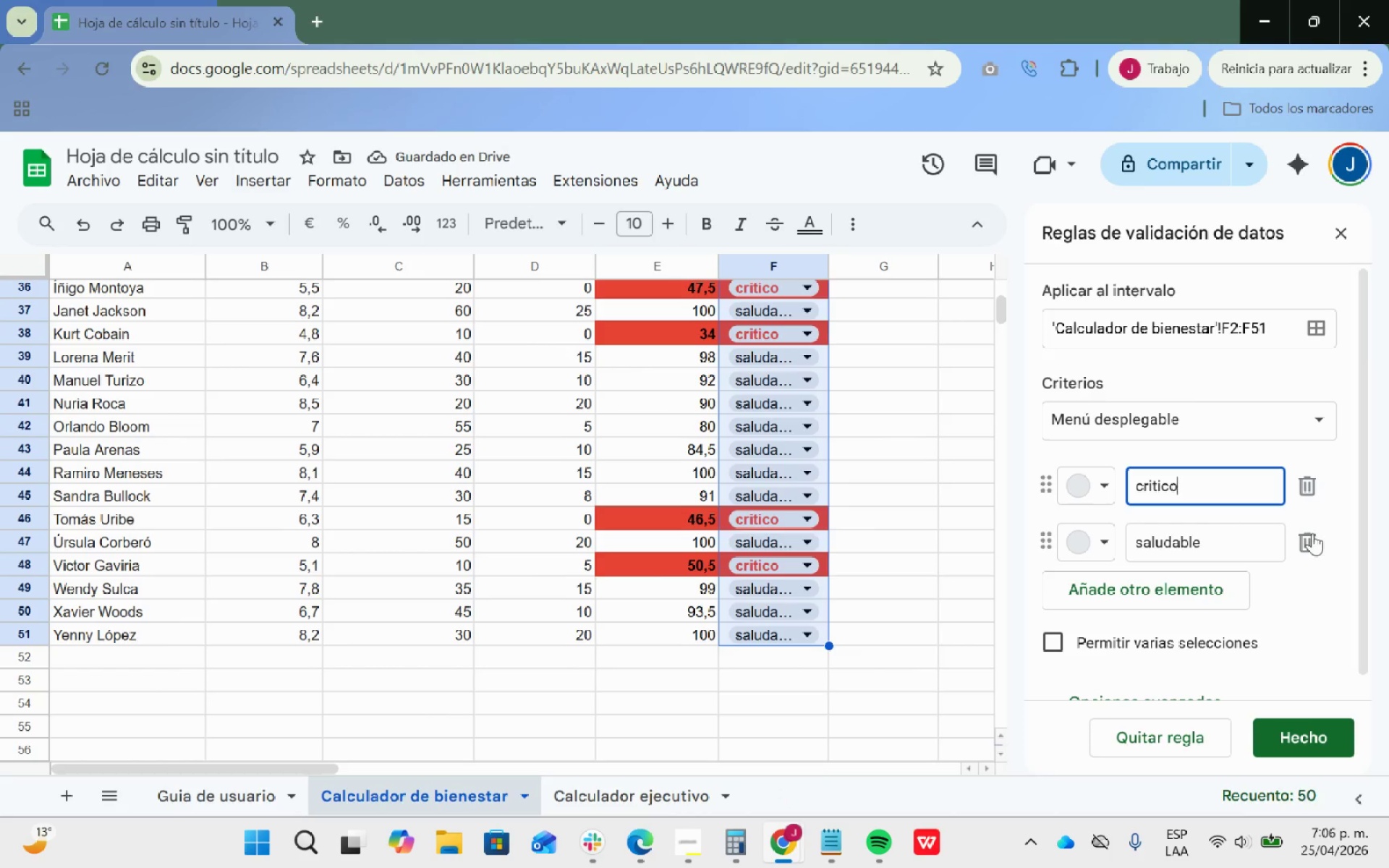 
left_click([1312, 534])
 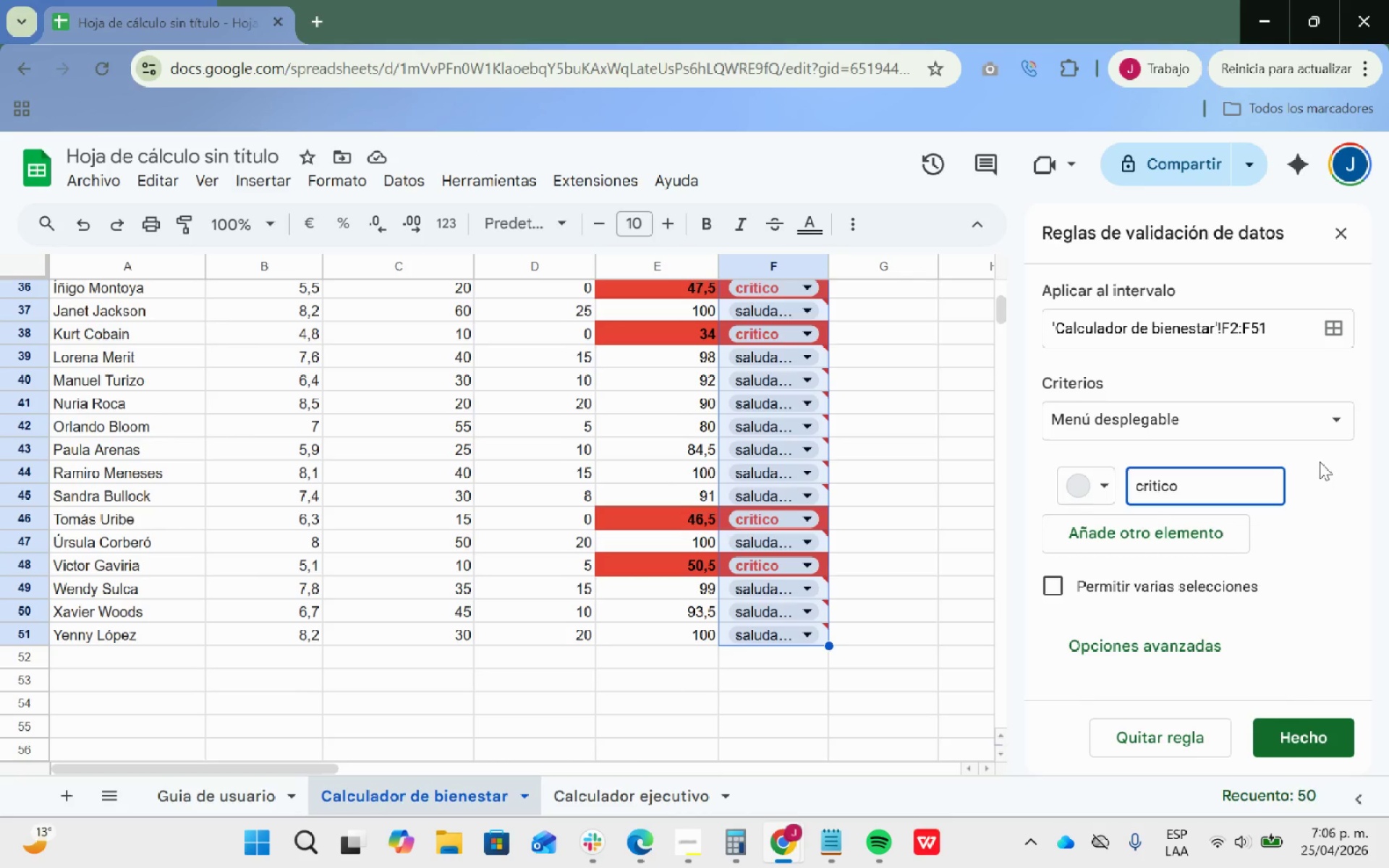 
wait(15.47)
 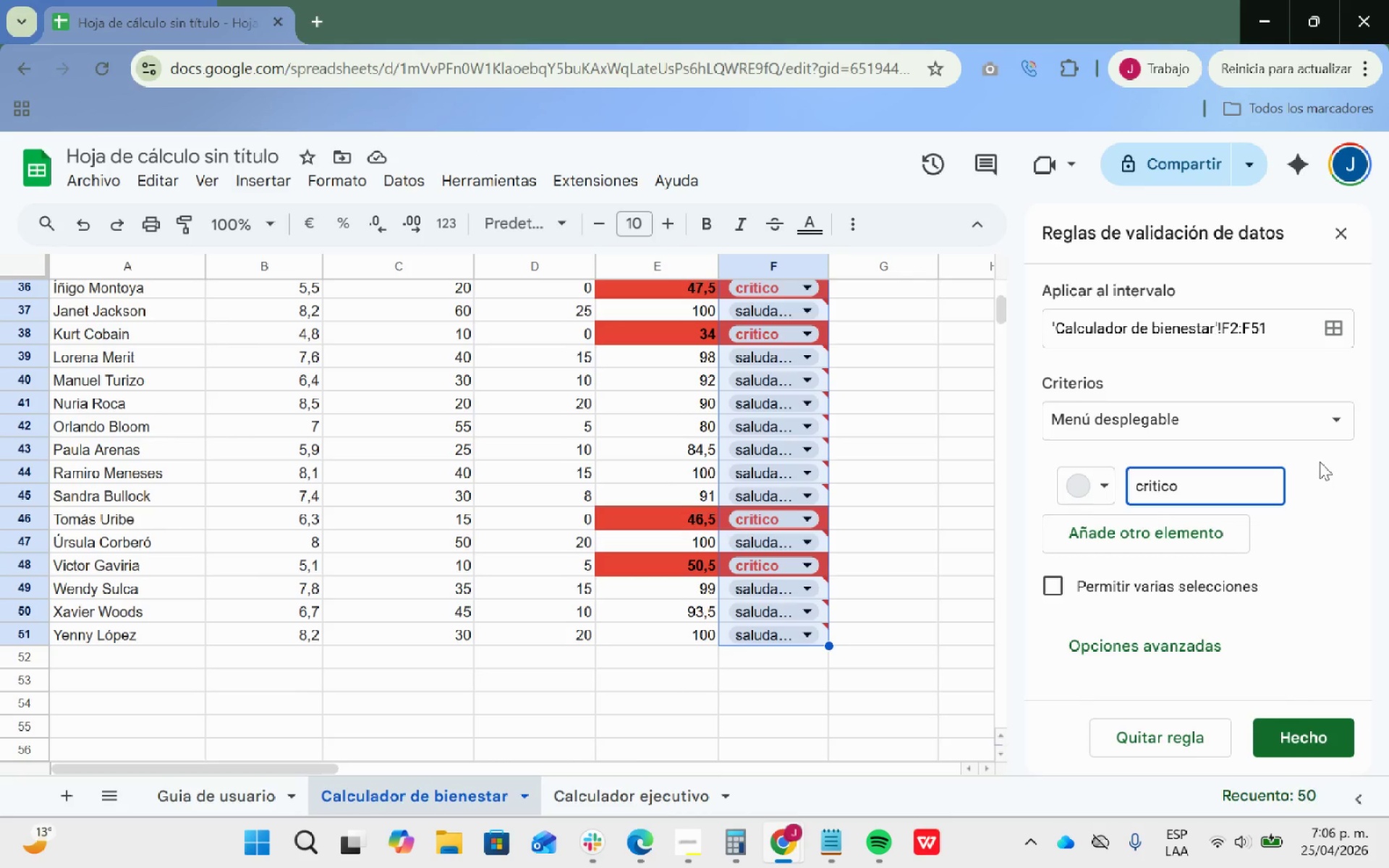 
left_click([1330, 411])
 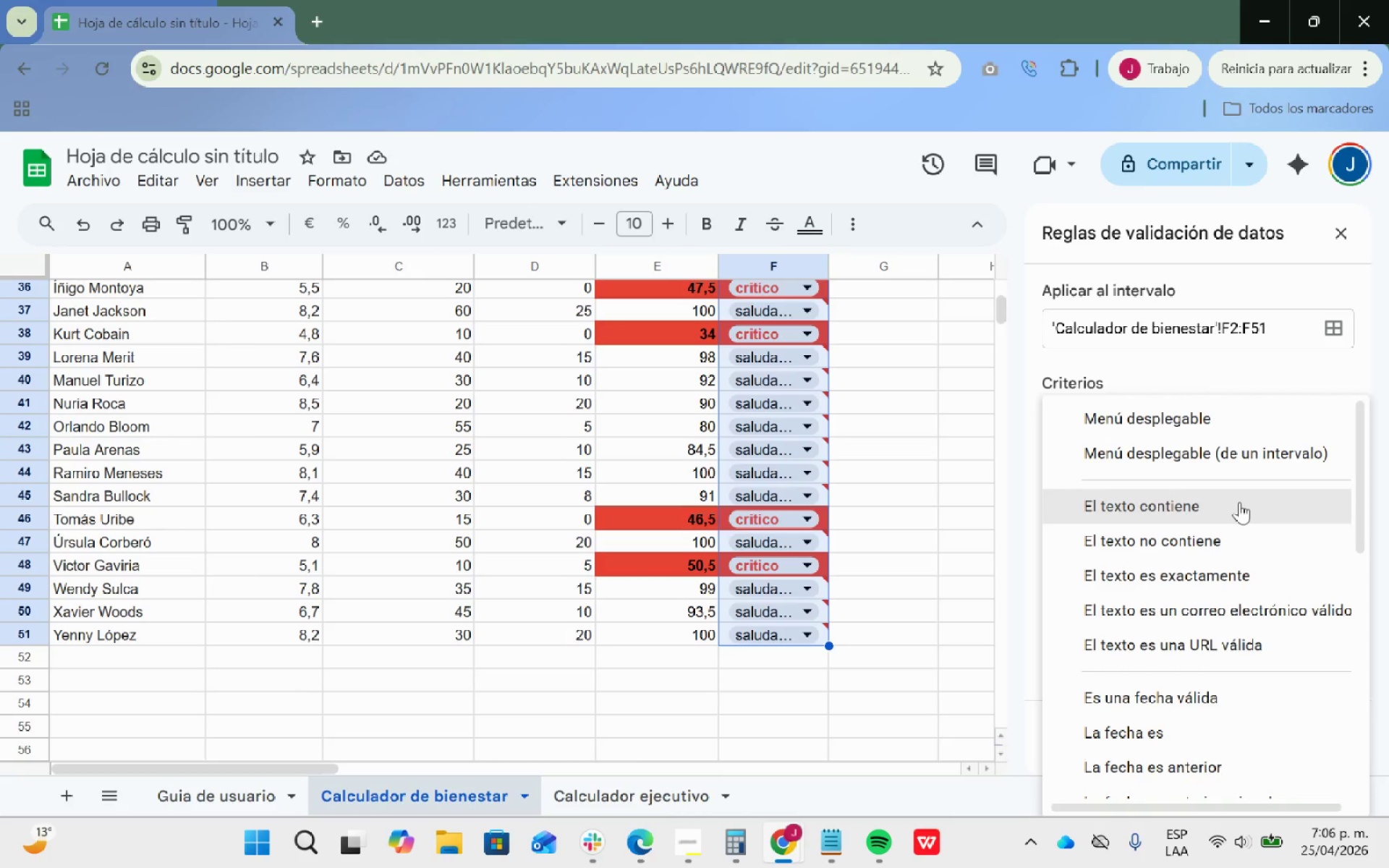 
wait(9.84)
 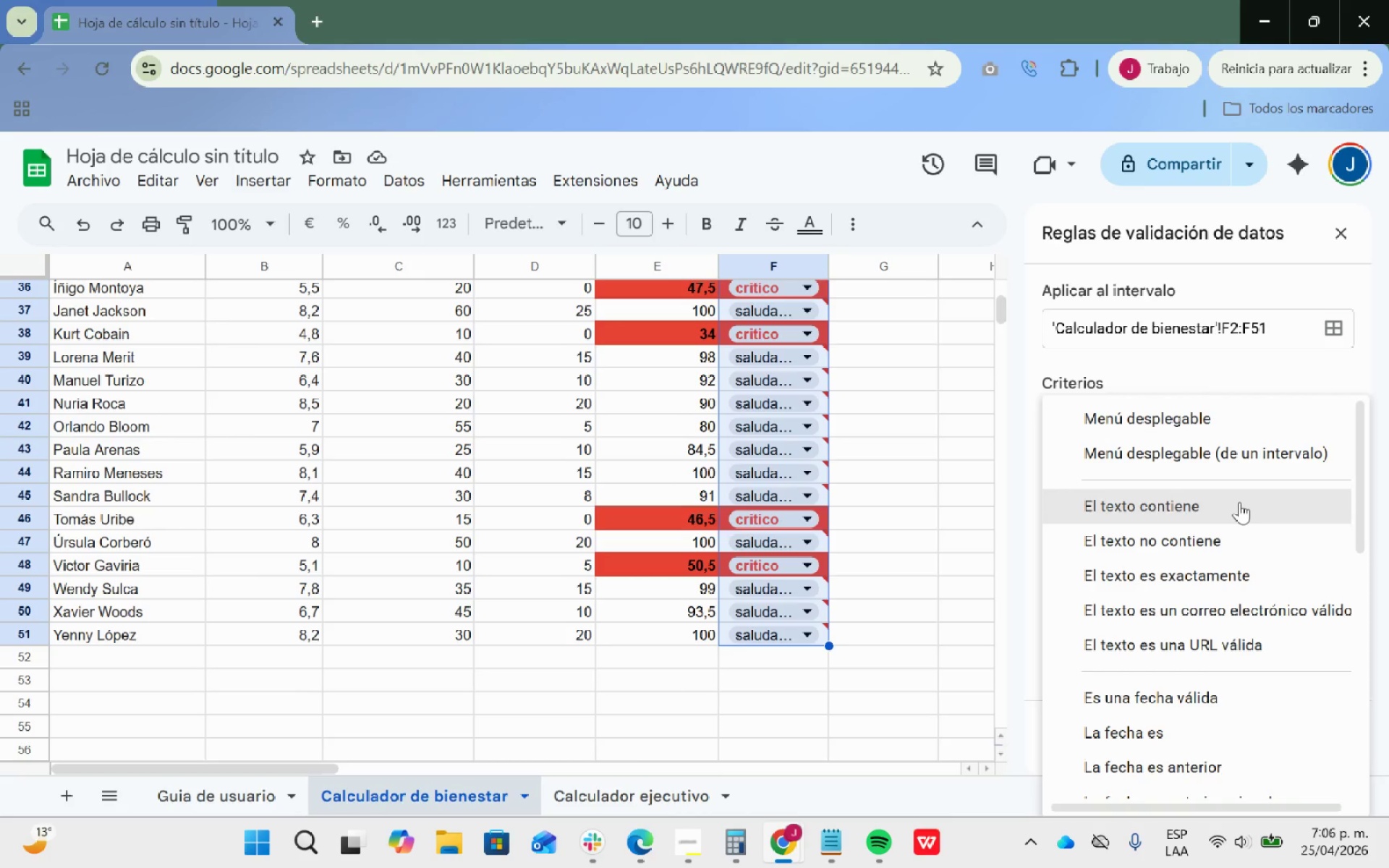 
scroll: coordinate [1280, 532], scroll_direction: down, amount: 7.0
 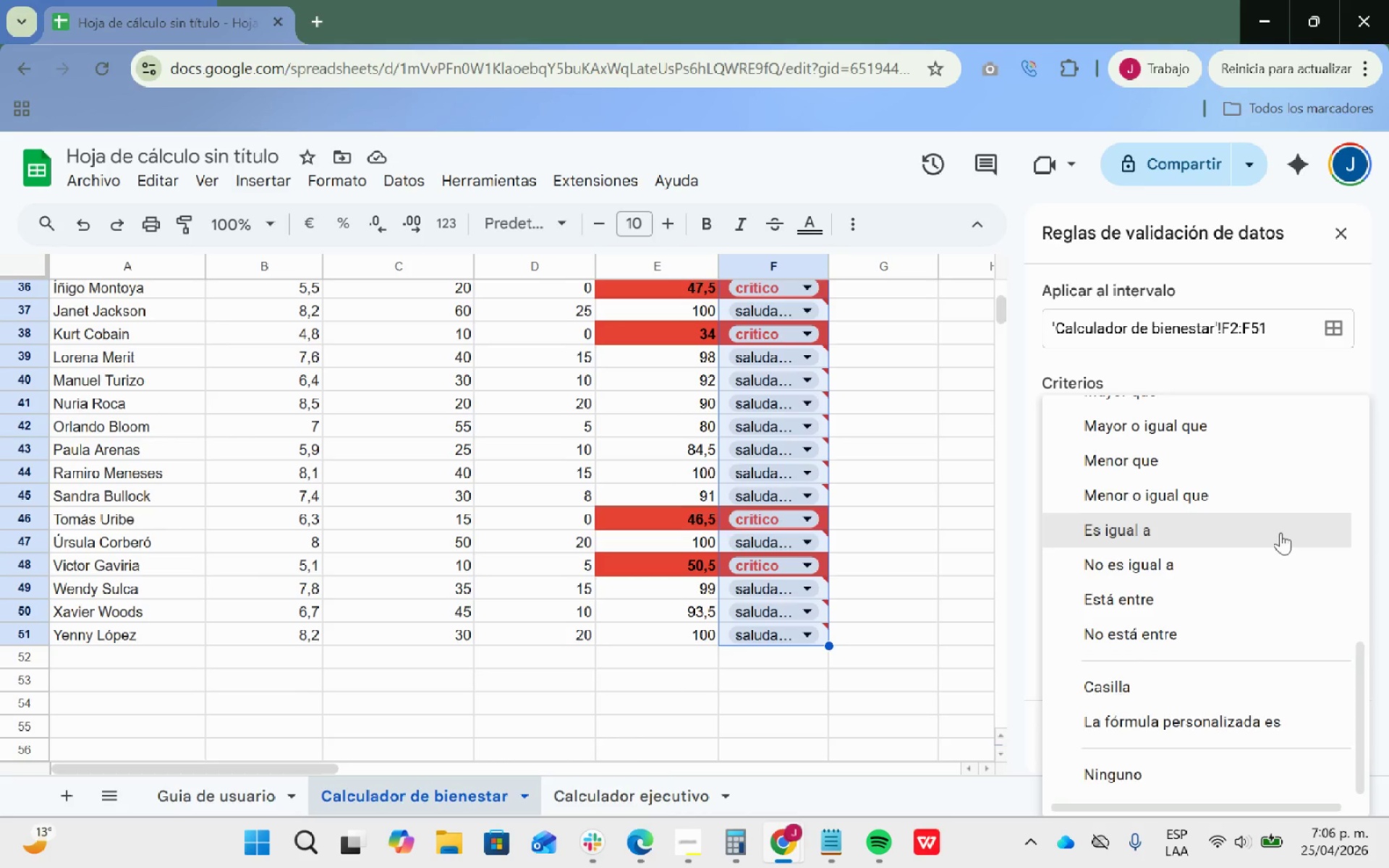 
scroll: coordinate [1291, 523], scroll_direction: up, amount: 17.0
 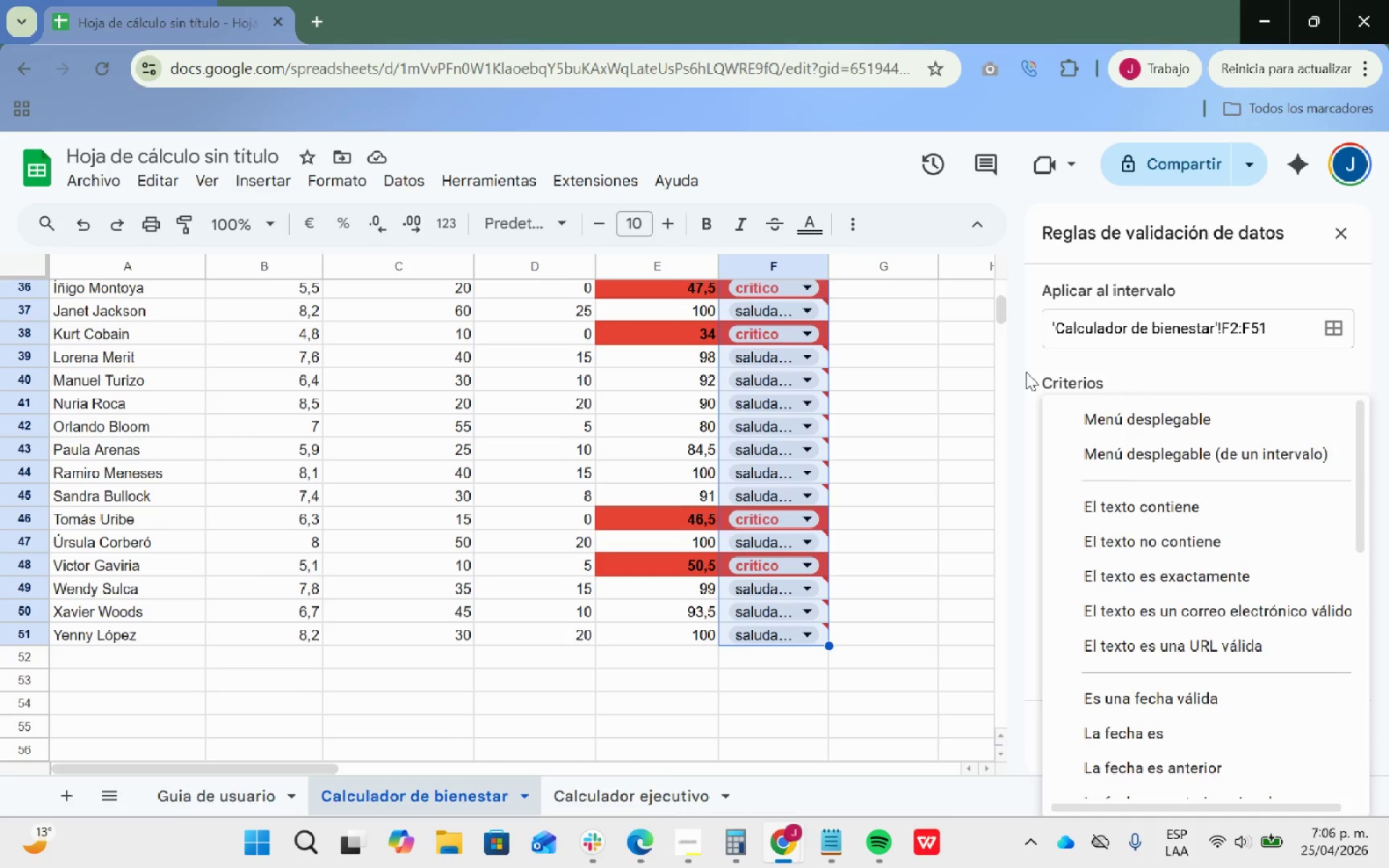 
left_click([1017, 370])
 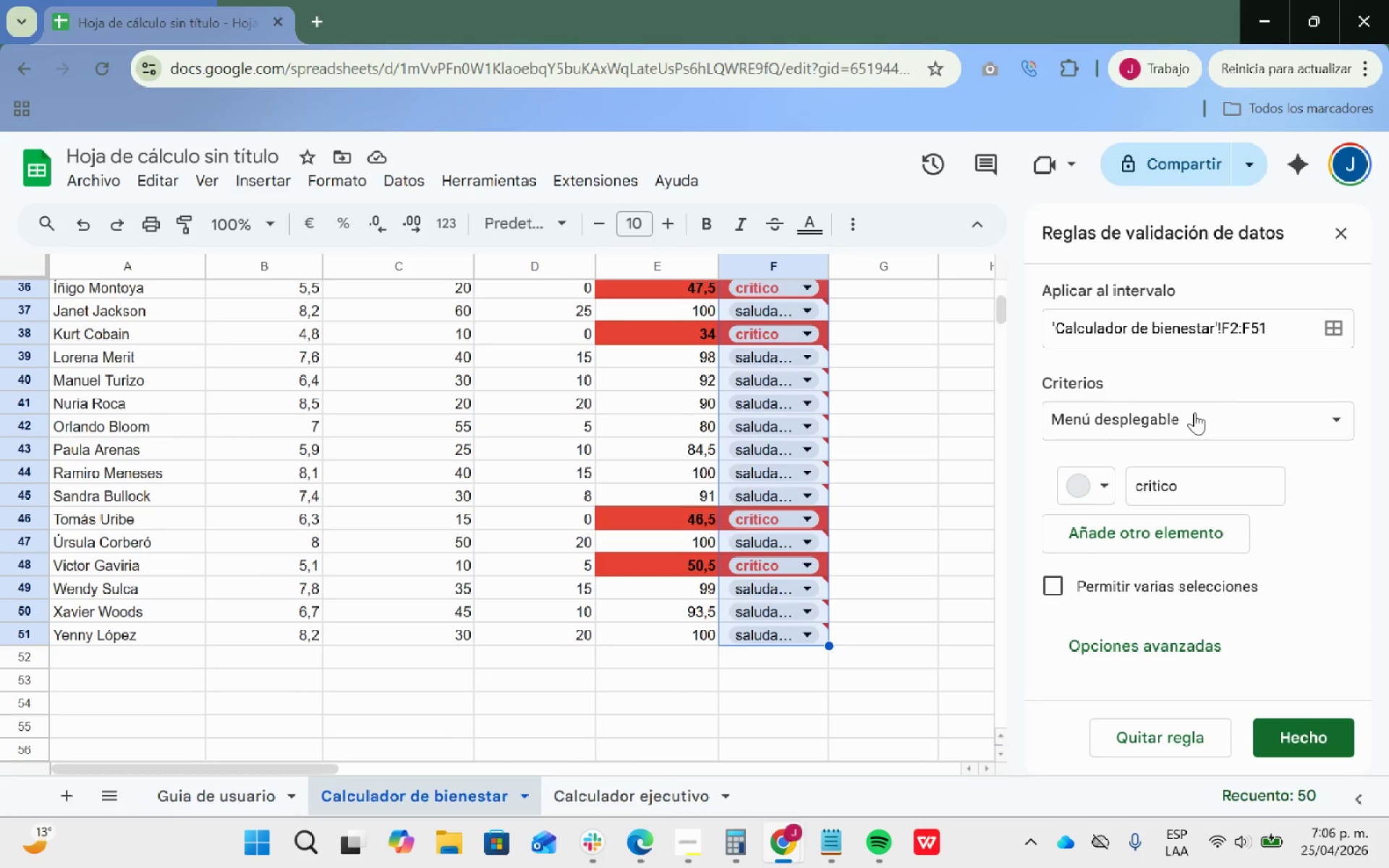 
left_click([1172, 741])
 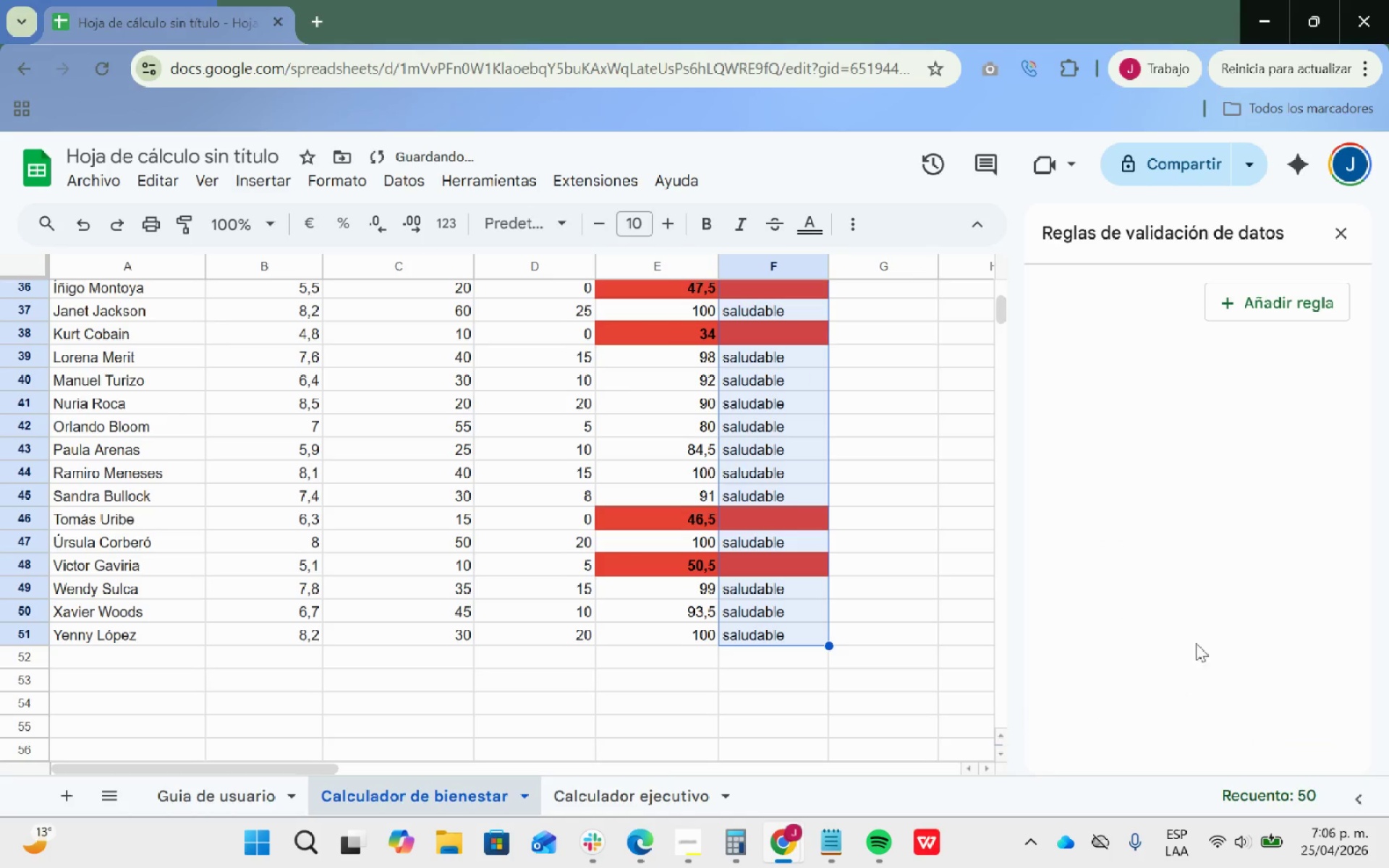 
scroll: coordinate [872, 547], scroll_direction: up, amount: 37.0
 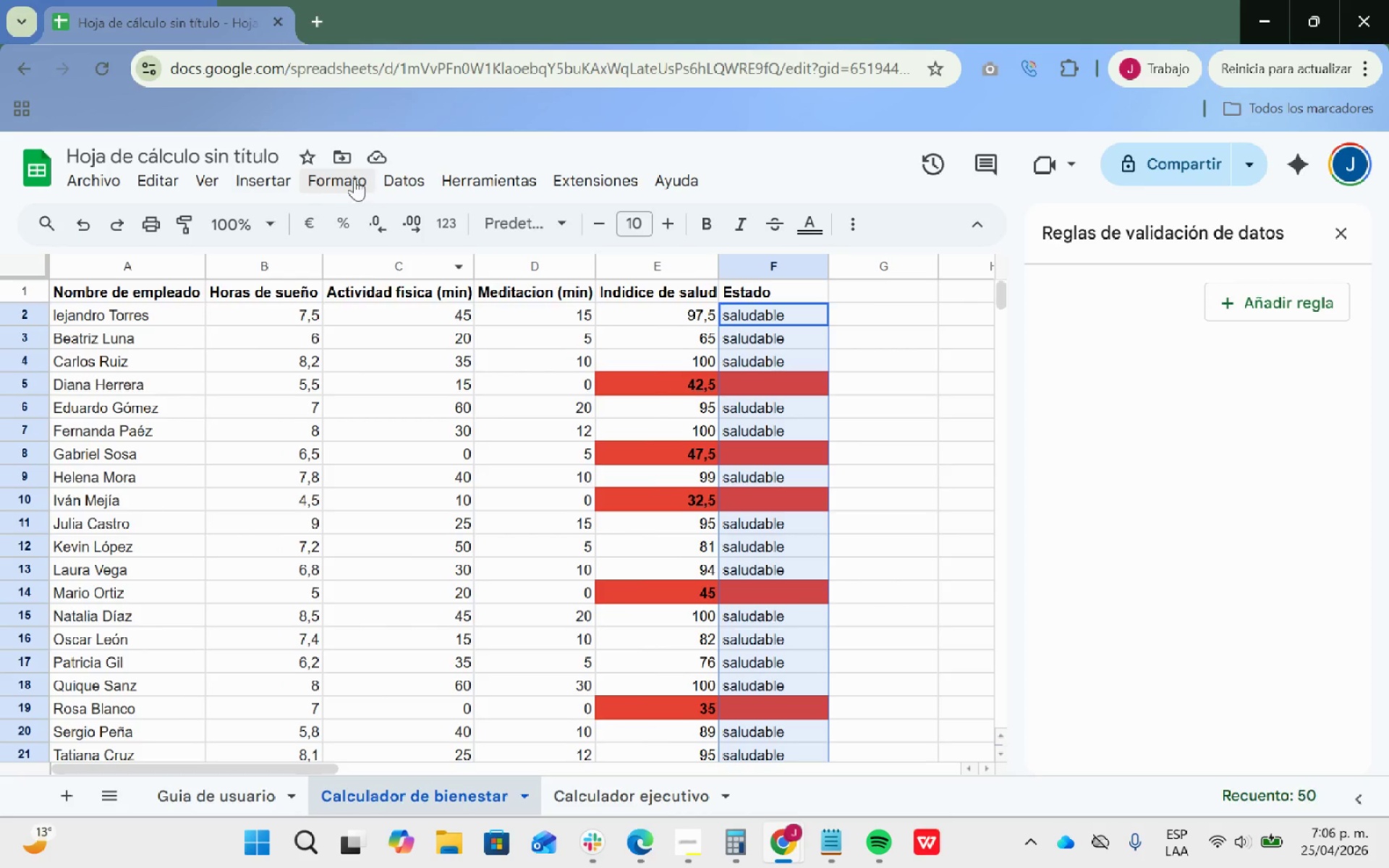 
wait(7.33)
 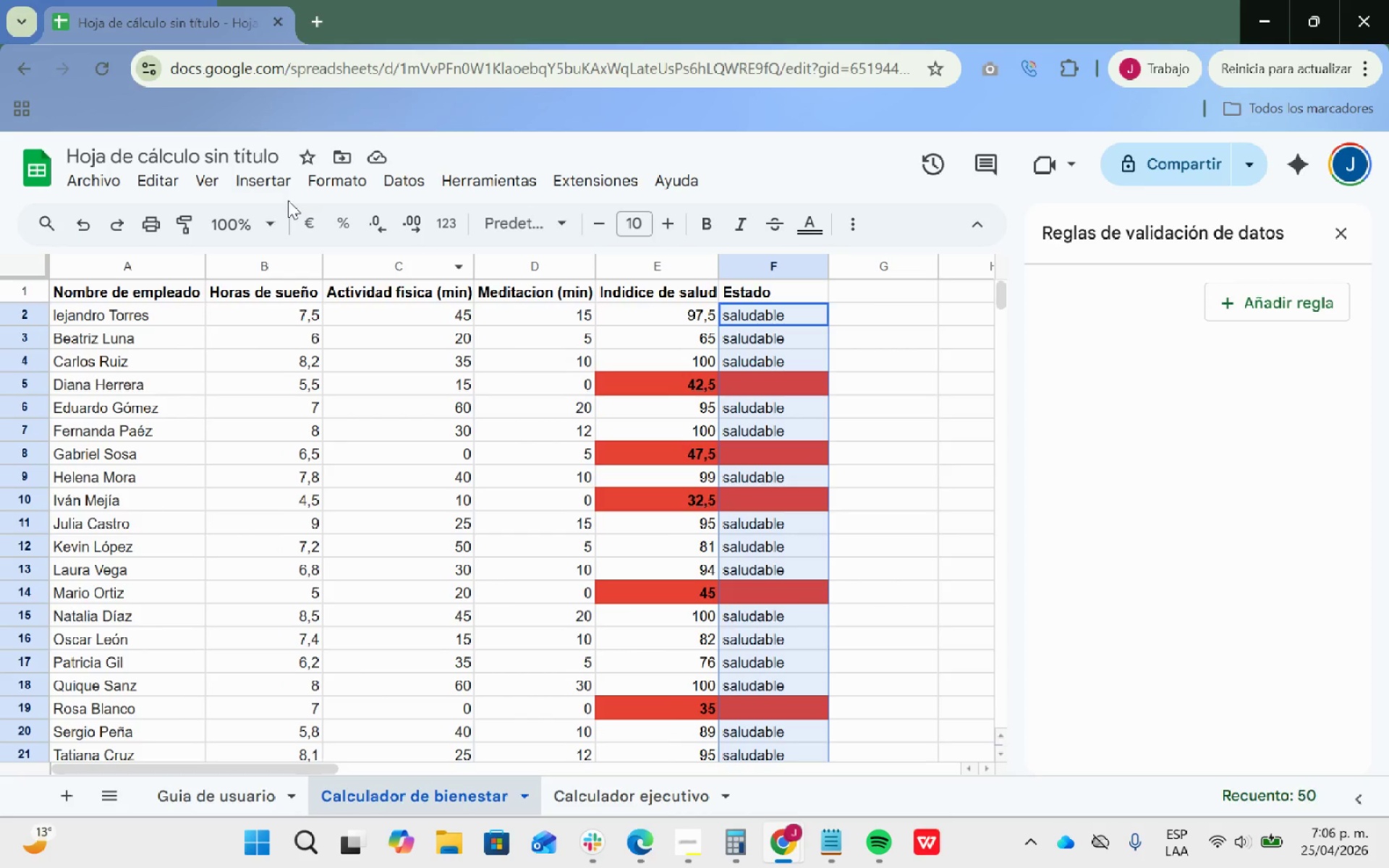 
left_click([454, 616])
 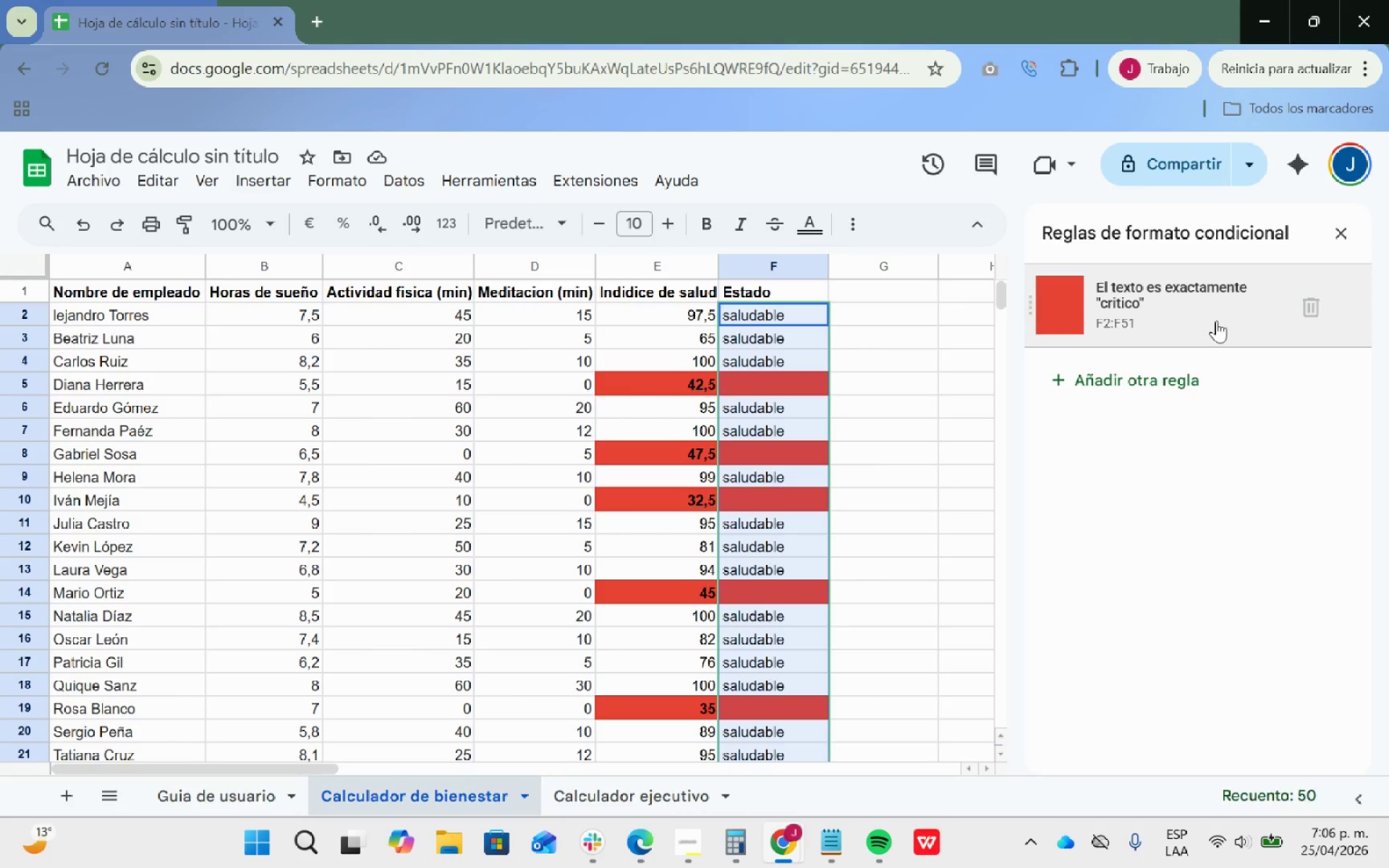 
wait(6.39)
 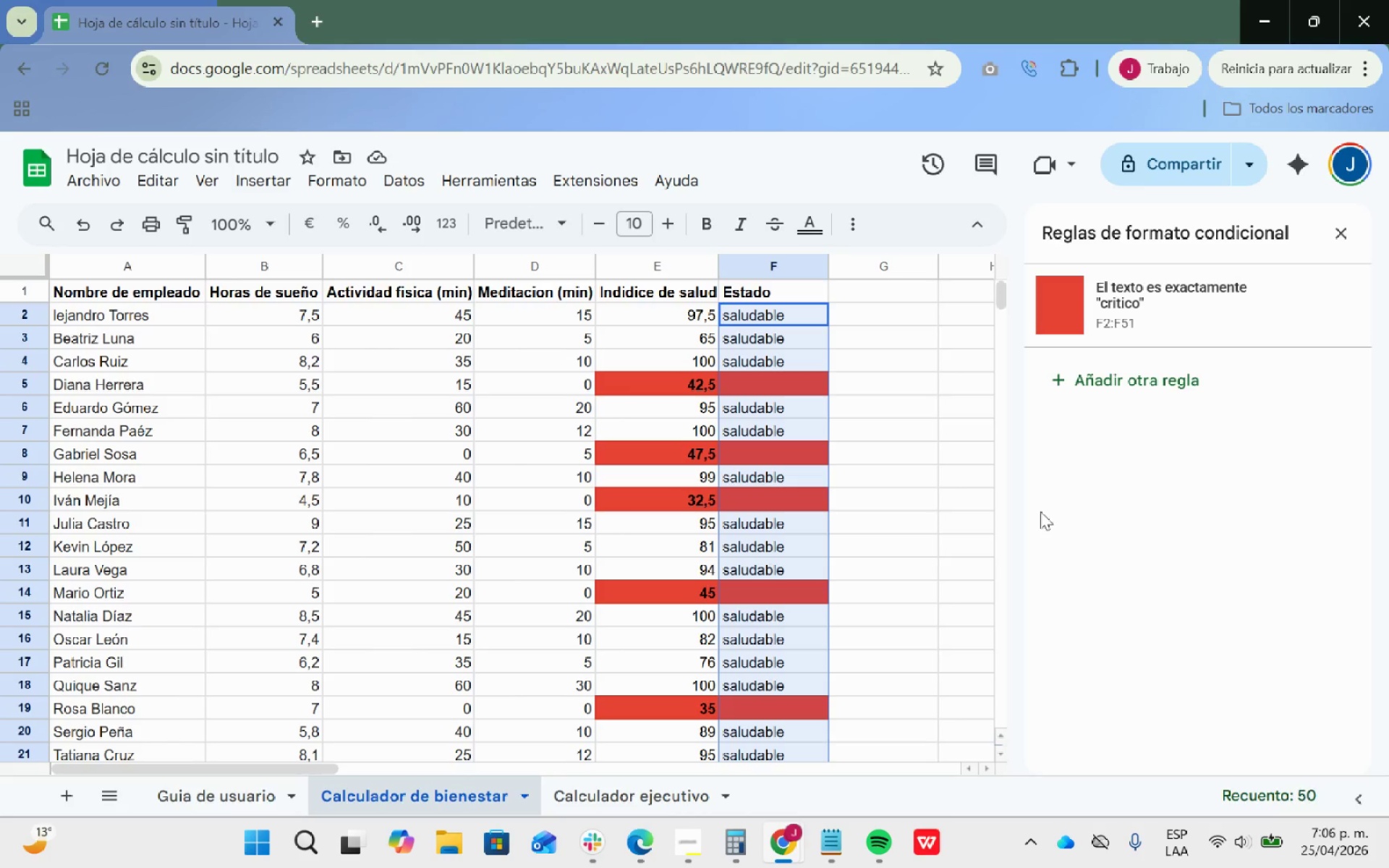 
left_click([1216, 320])
 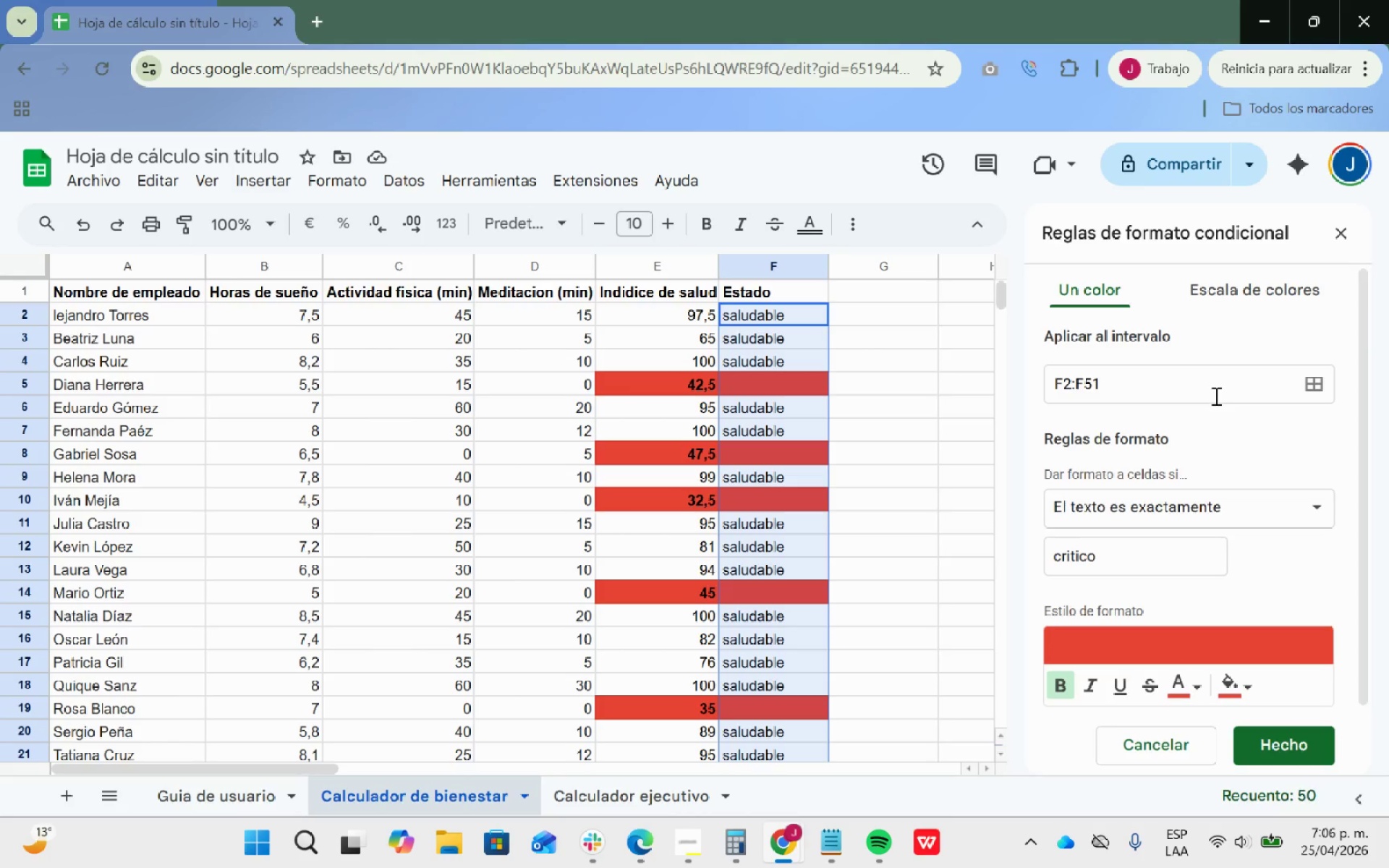 
wait(8.66)
 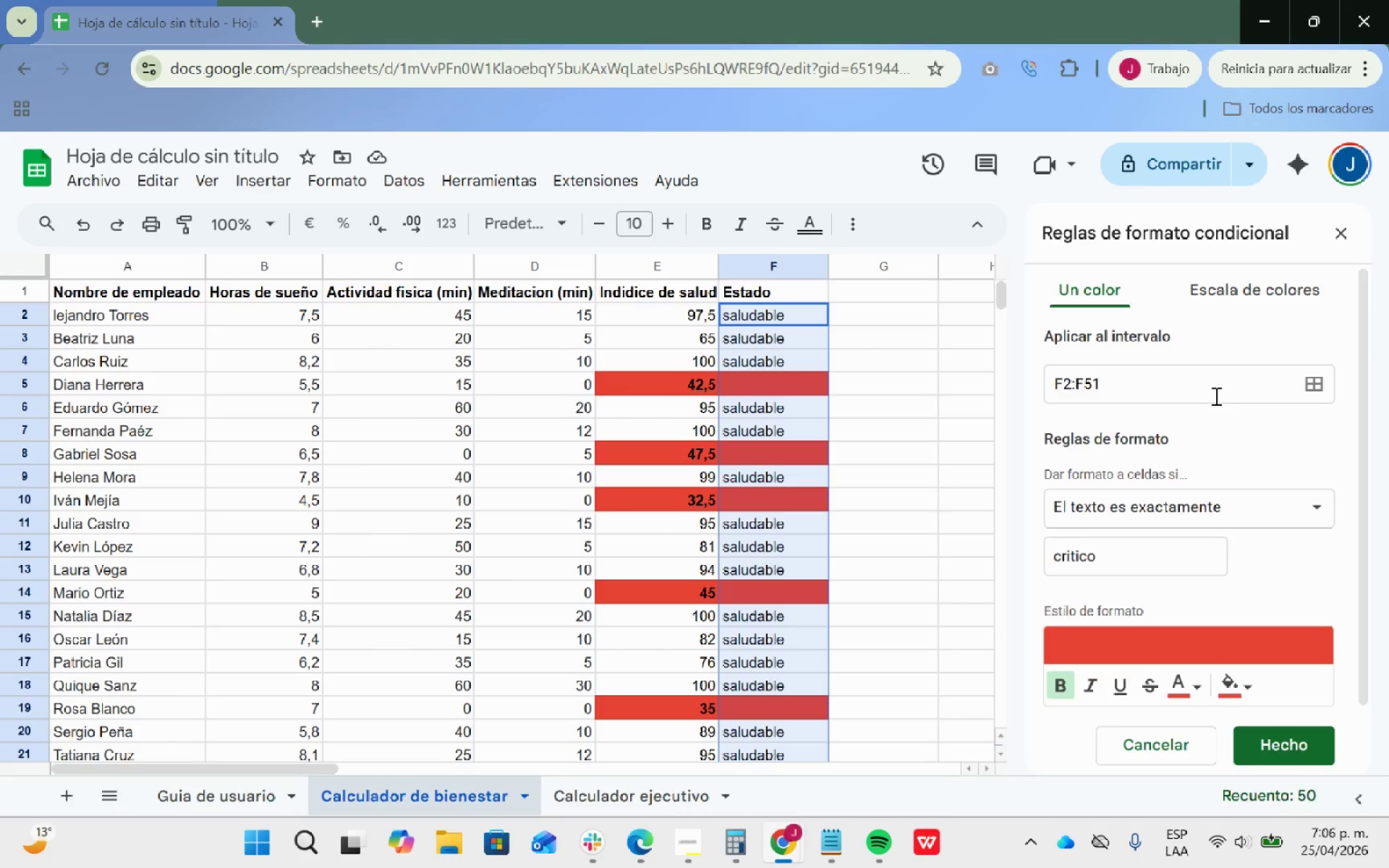 
left_click([1143, 554])
 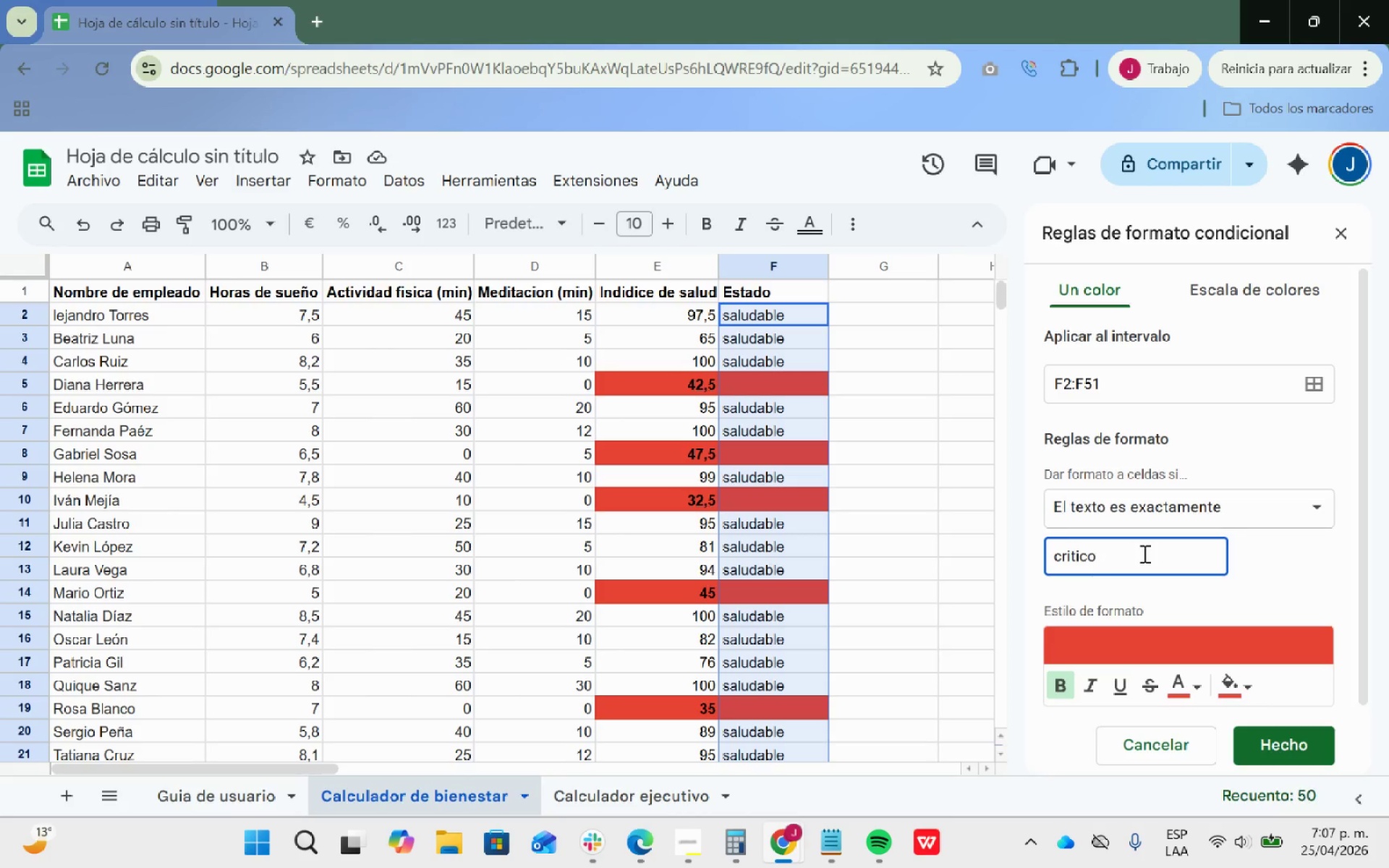 
wait(12.84)
 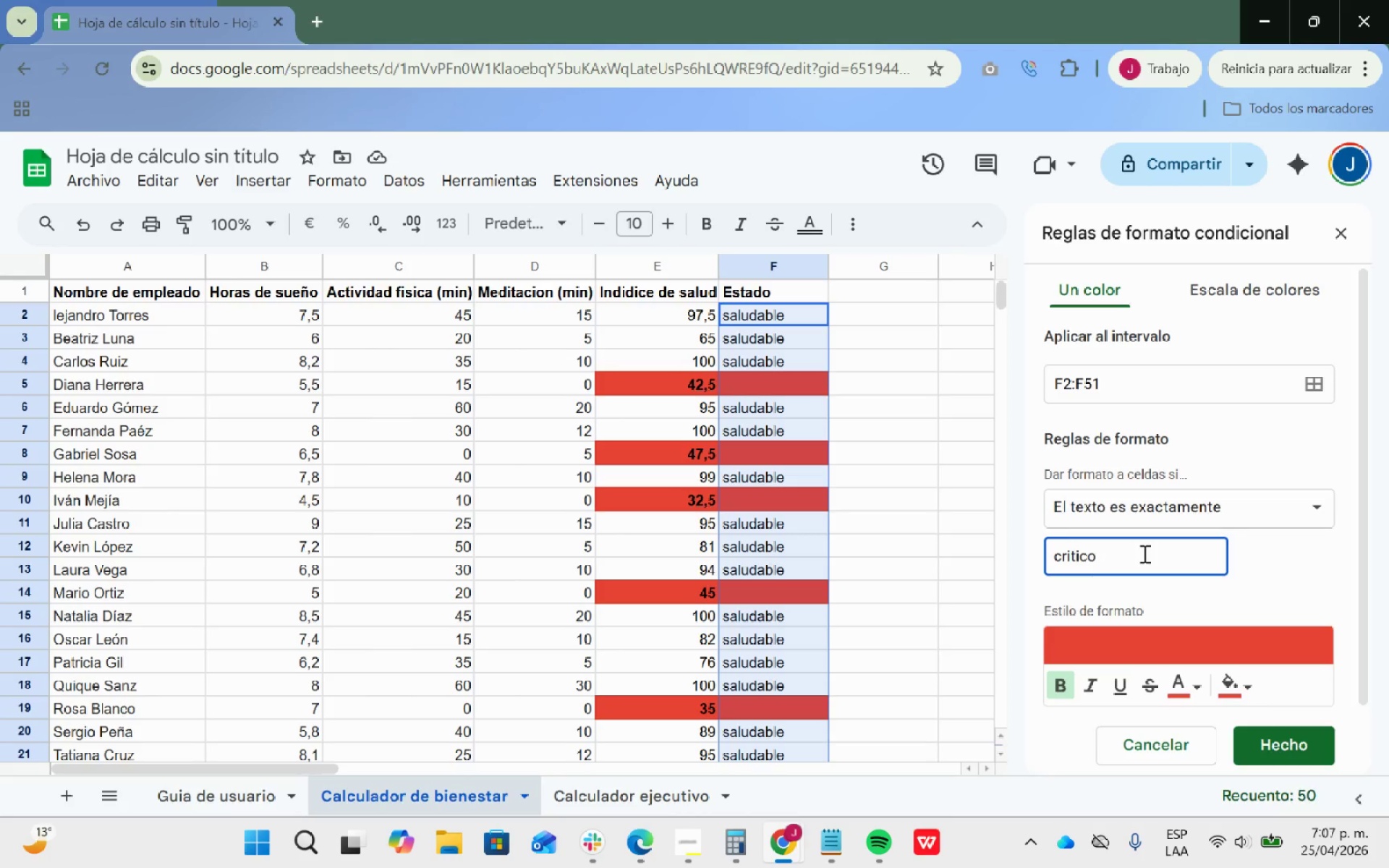 
left_click([1321, 745])
 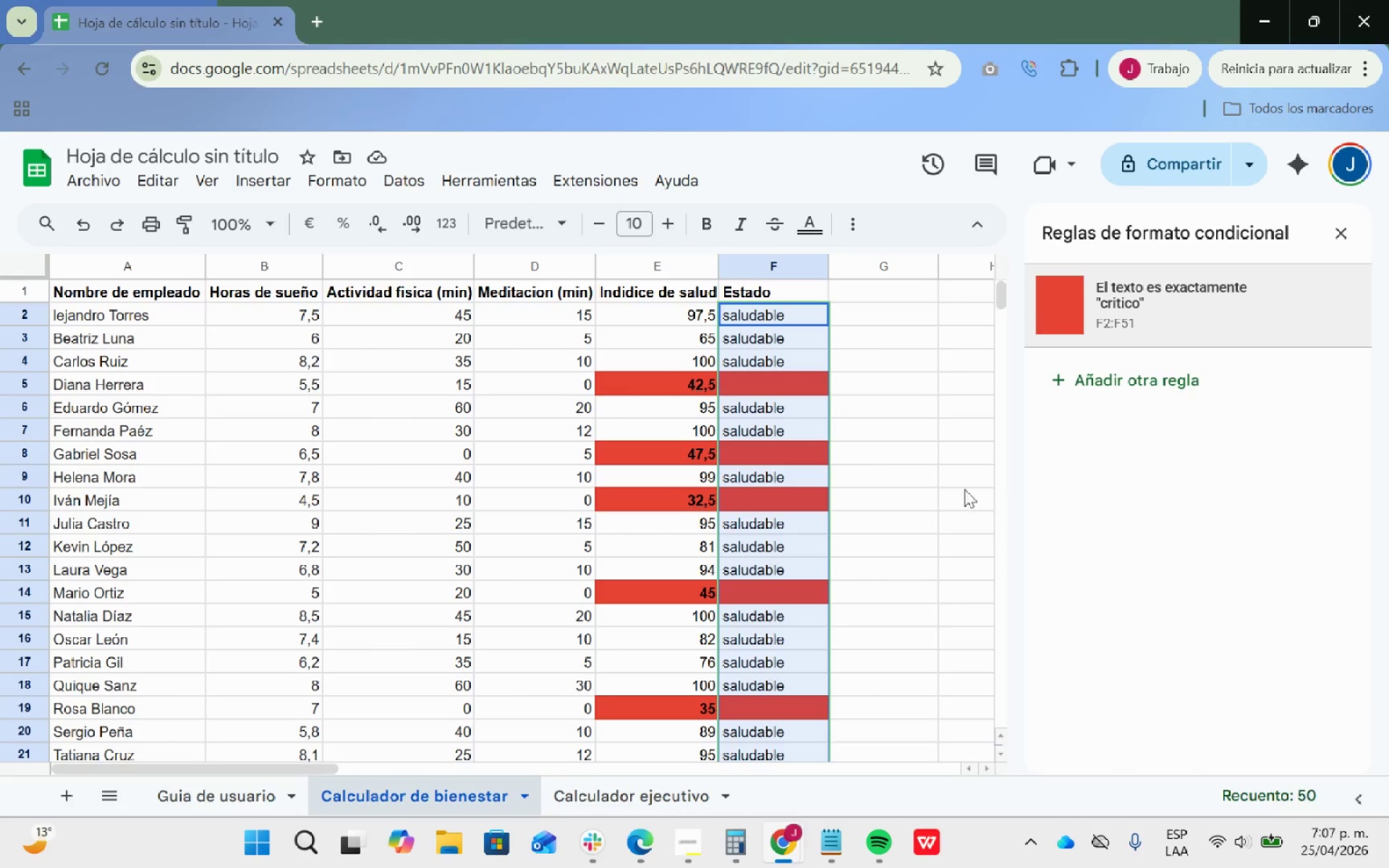 
left_click_drag(start_coordinate=[953, 470], to_coordinate=[962, 459])
 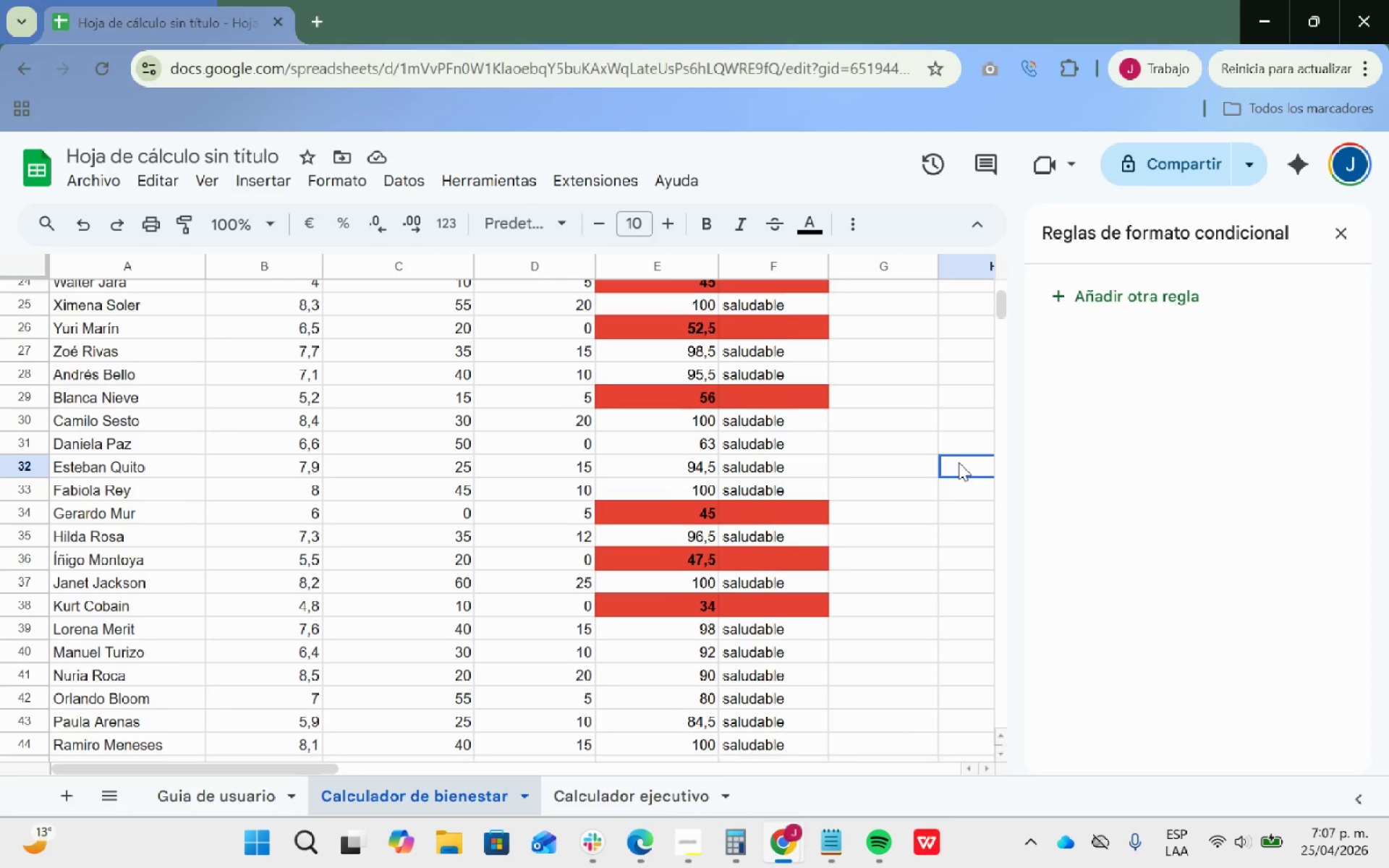 
scroll: coordinate [952, 470], scroll_direction: down, amount: 5.0
 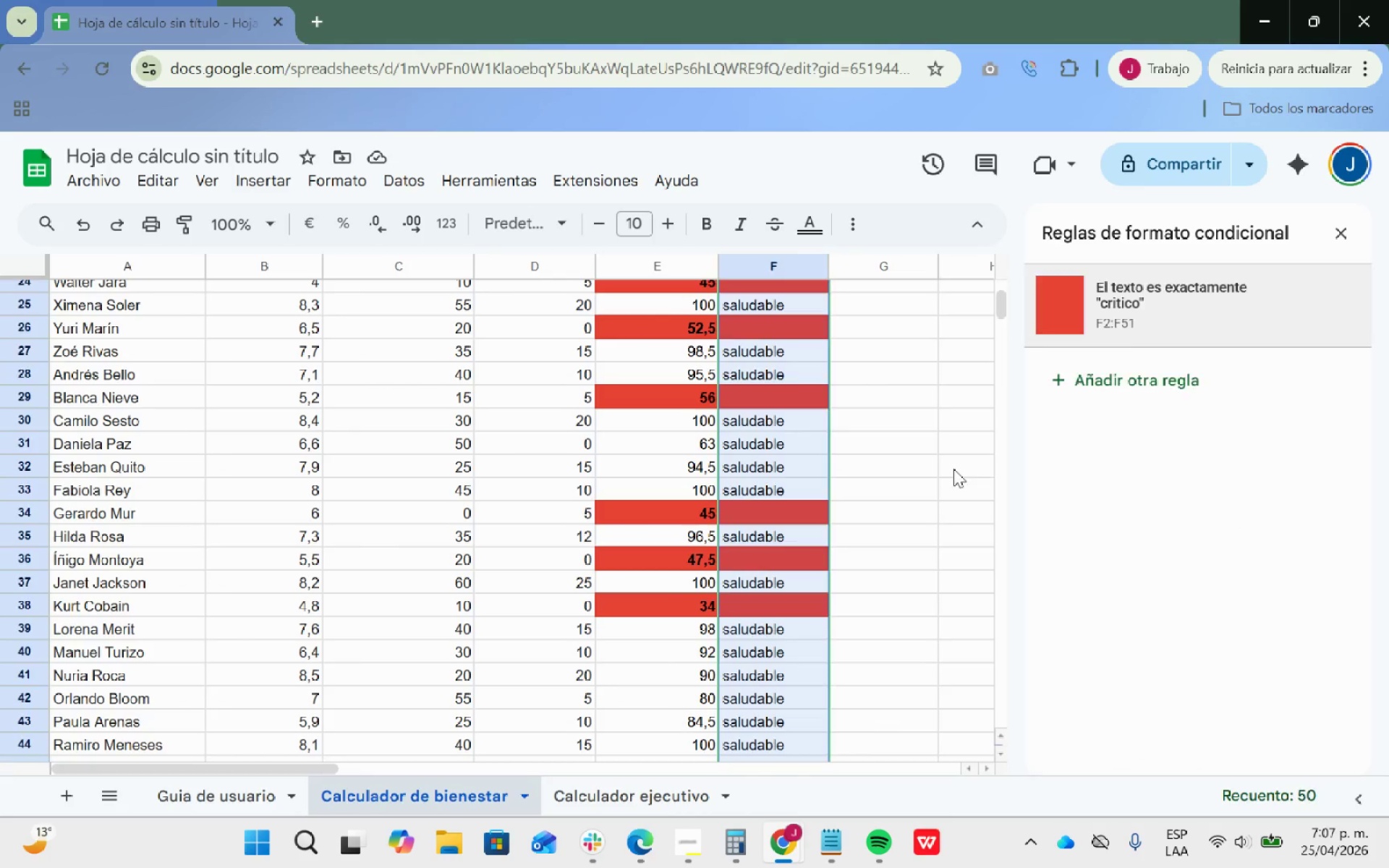 
scroll: coordinate [942, 459], scroll_direction: up, amount: 11.0
 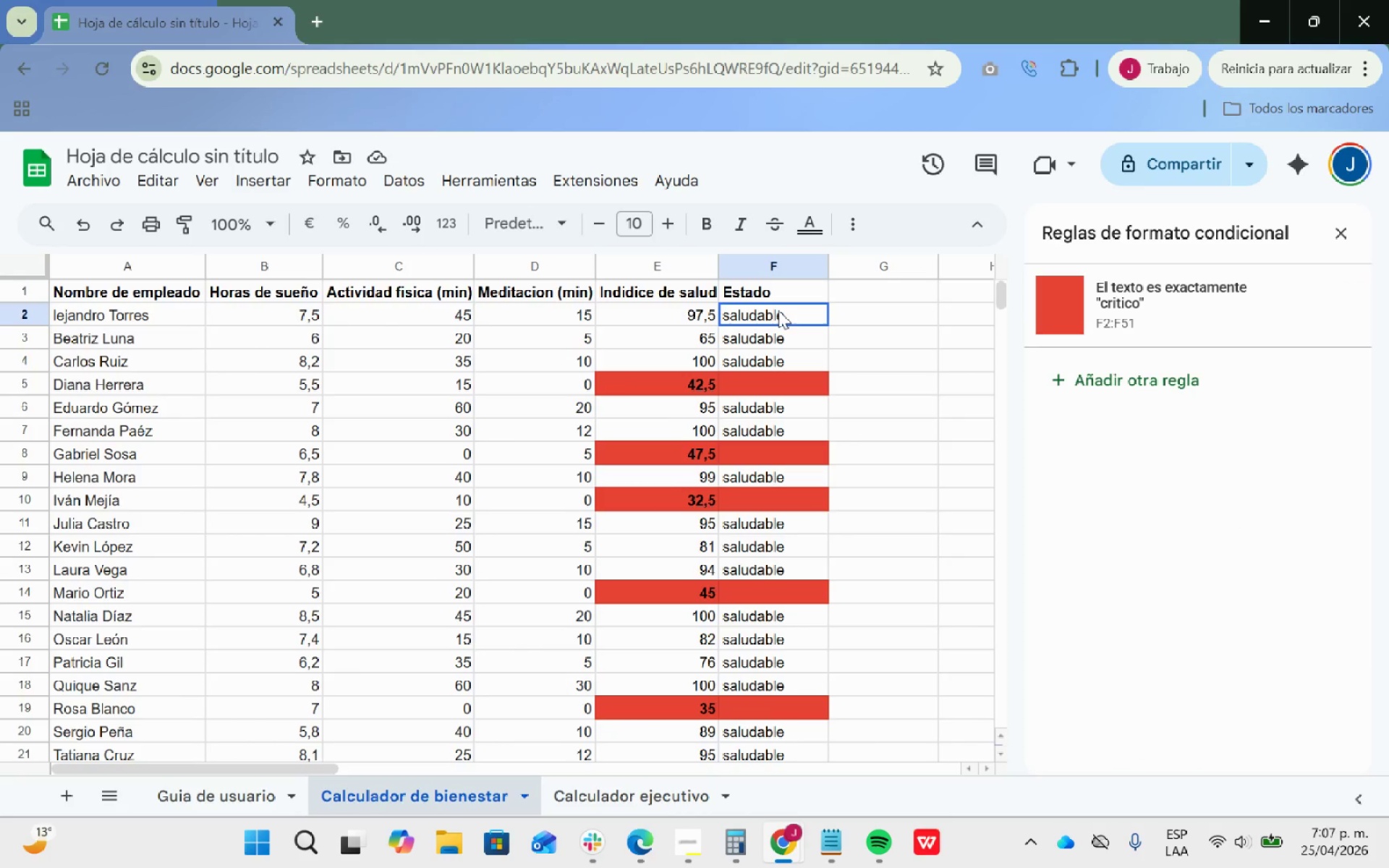 
left_click_drag(start_coordinate=[778, 310], to_coordinate=[792, 584])
 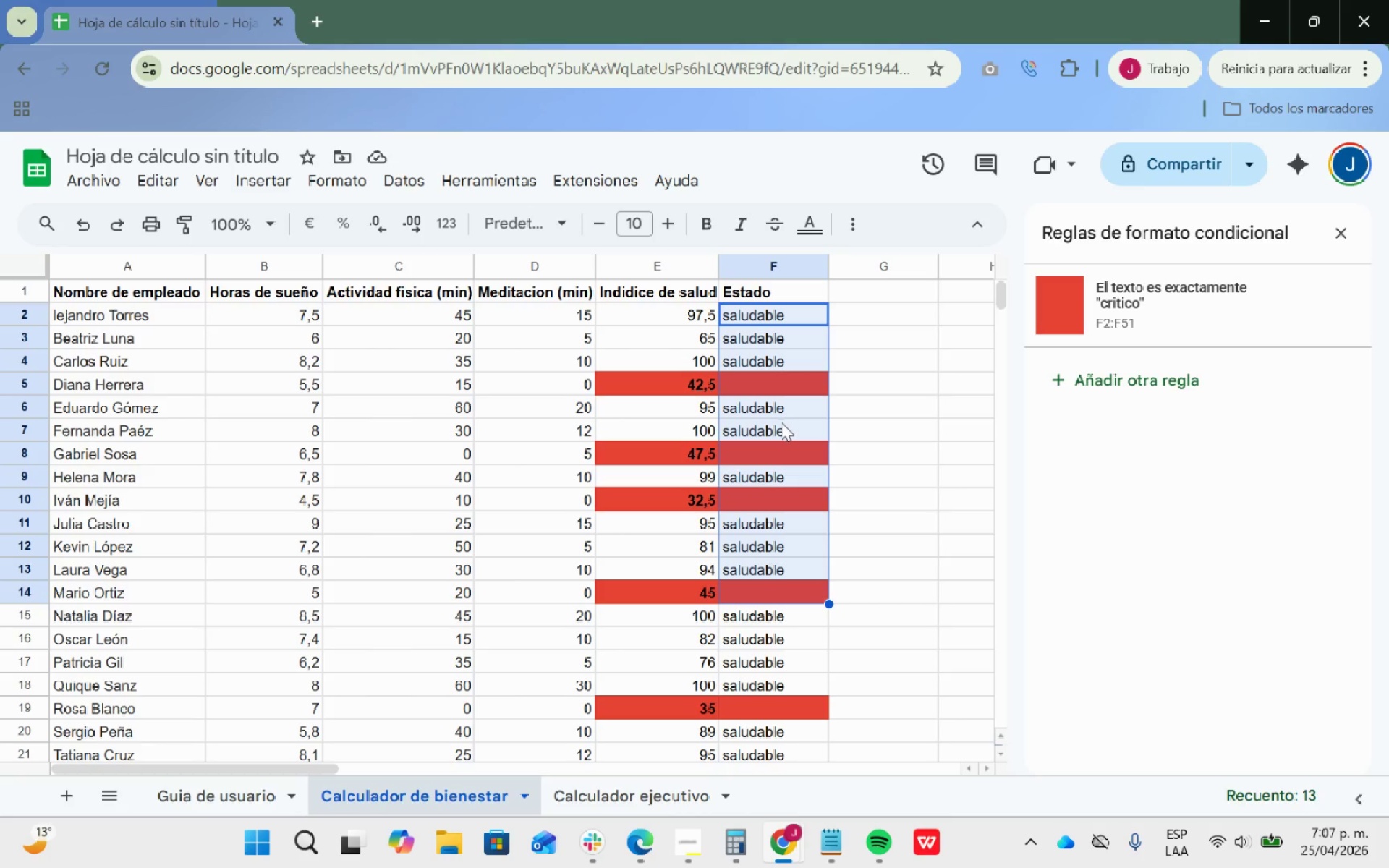 
wait(29.05)
 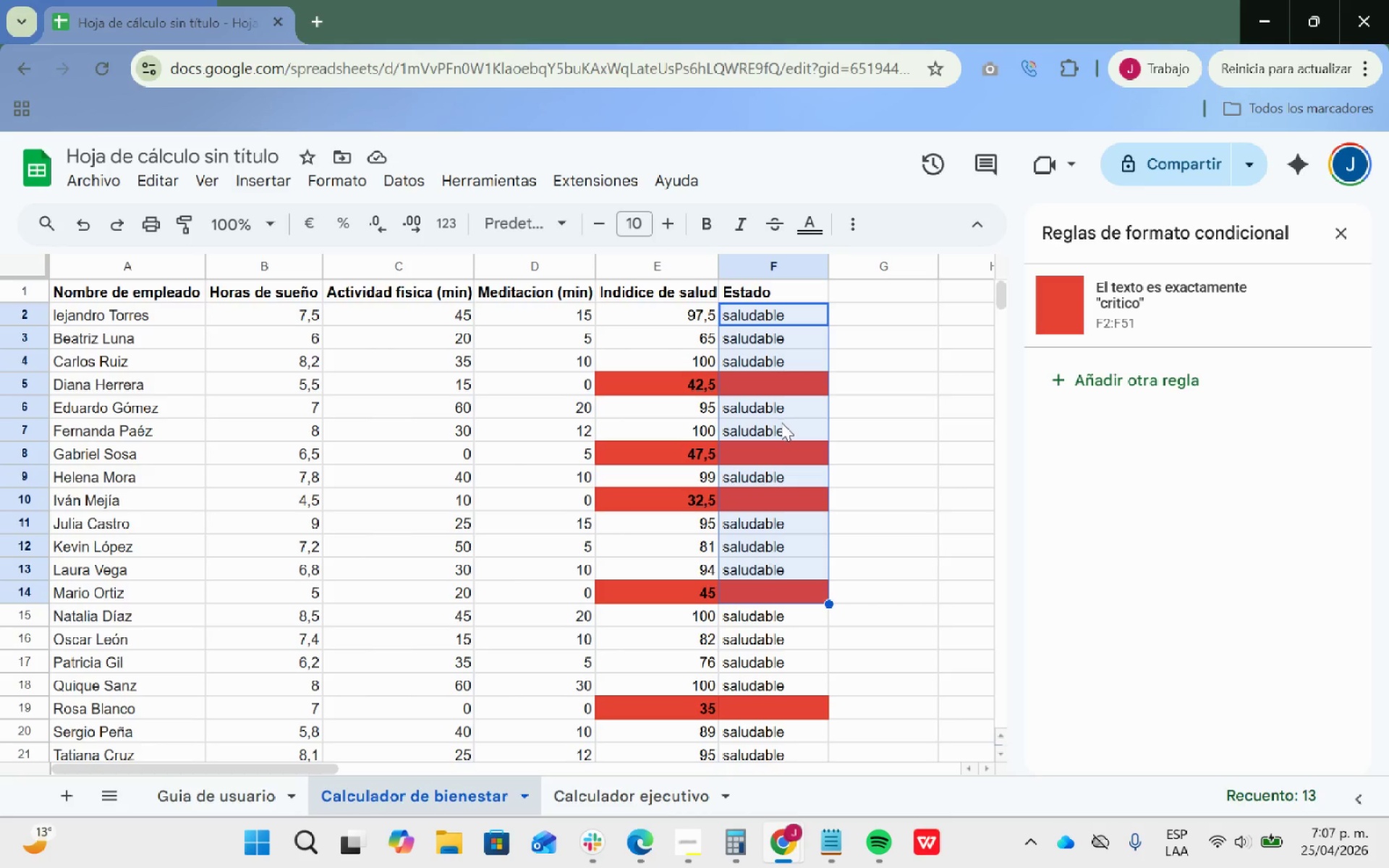 
left_click([1167, 314])
 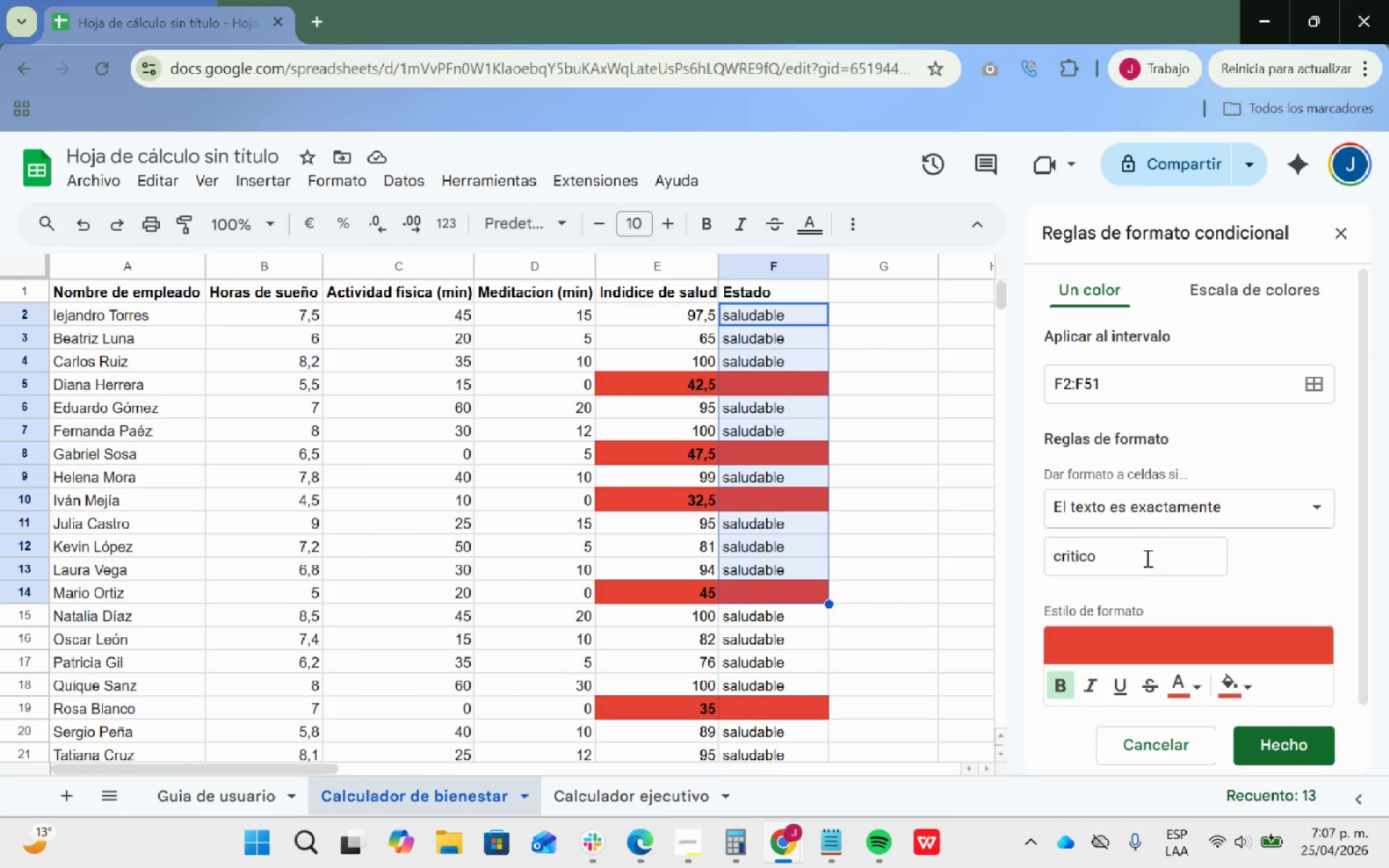 
left_click([1146, 558])
 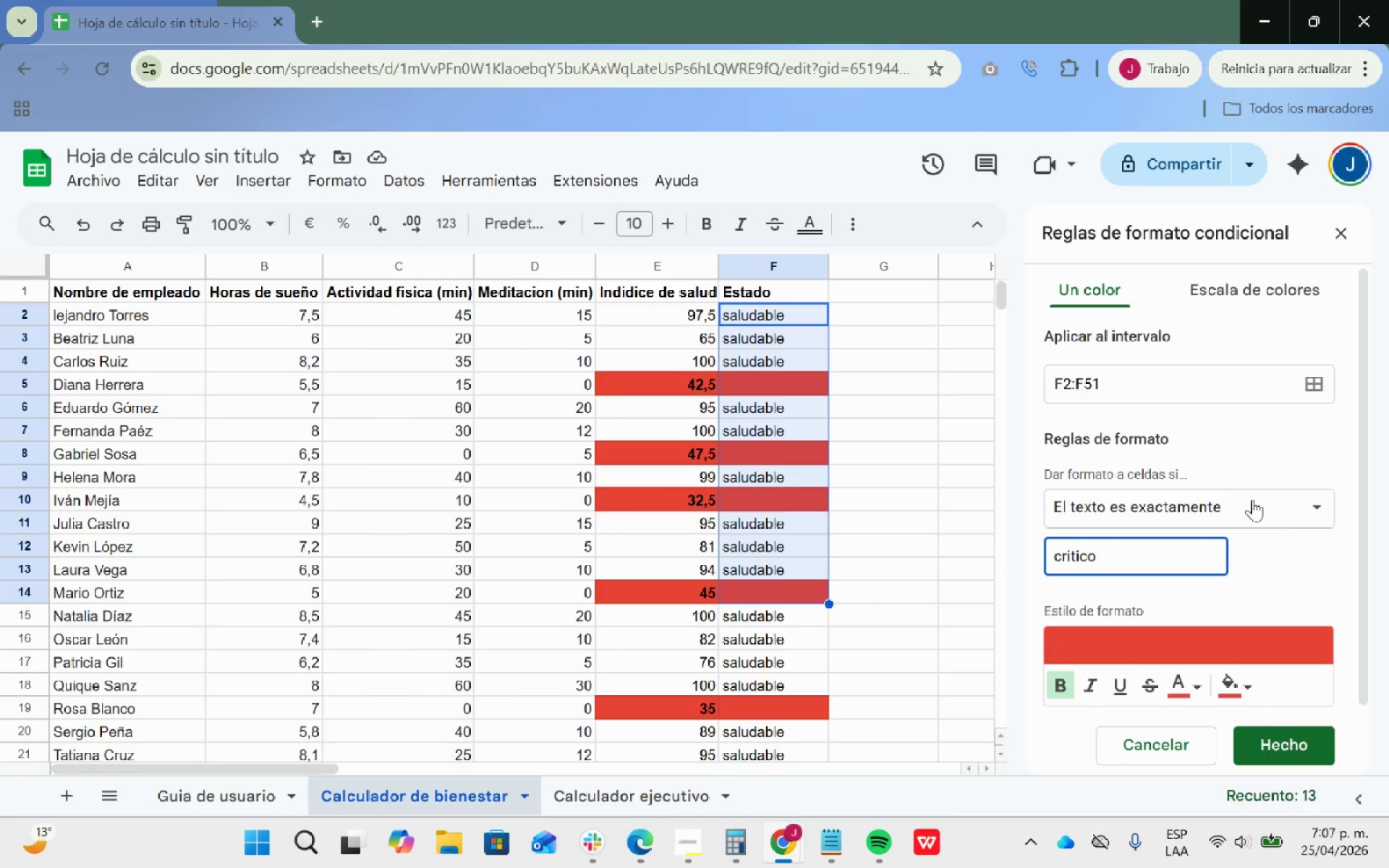 
wait(13.05)
 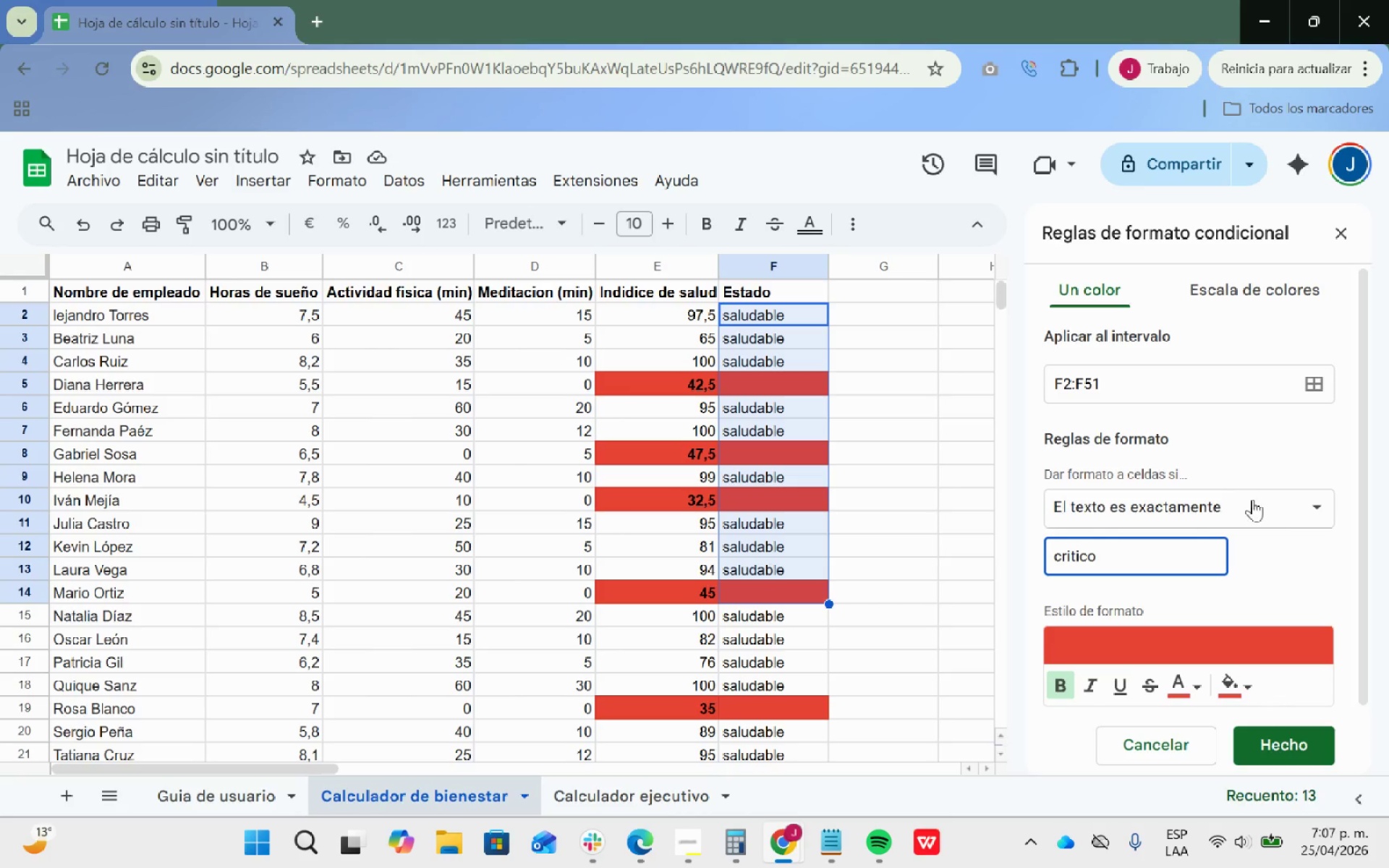 
left_click([1258, 502])
 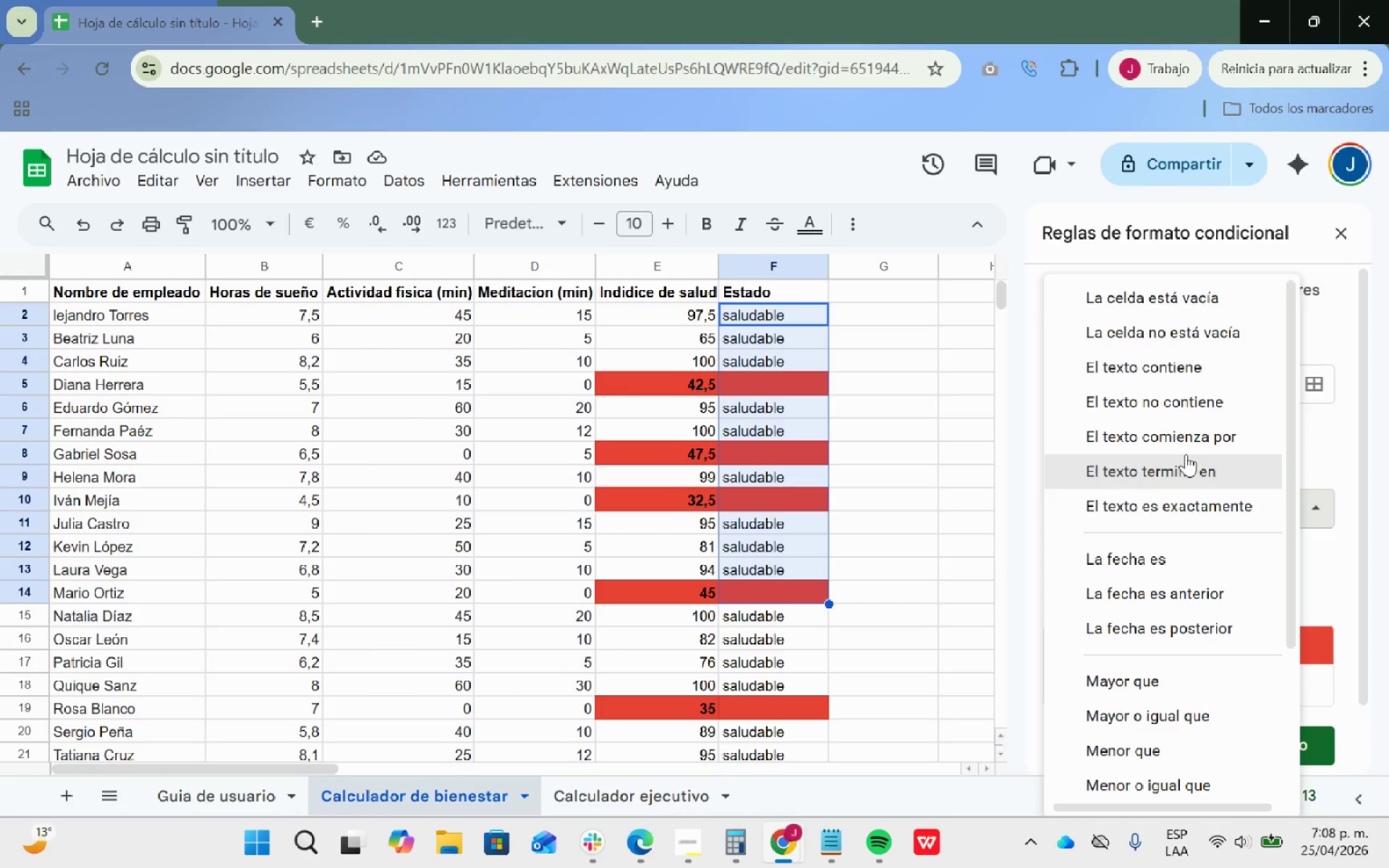 
left_click([1162, 365])
 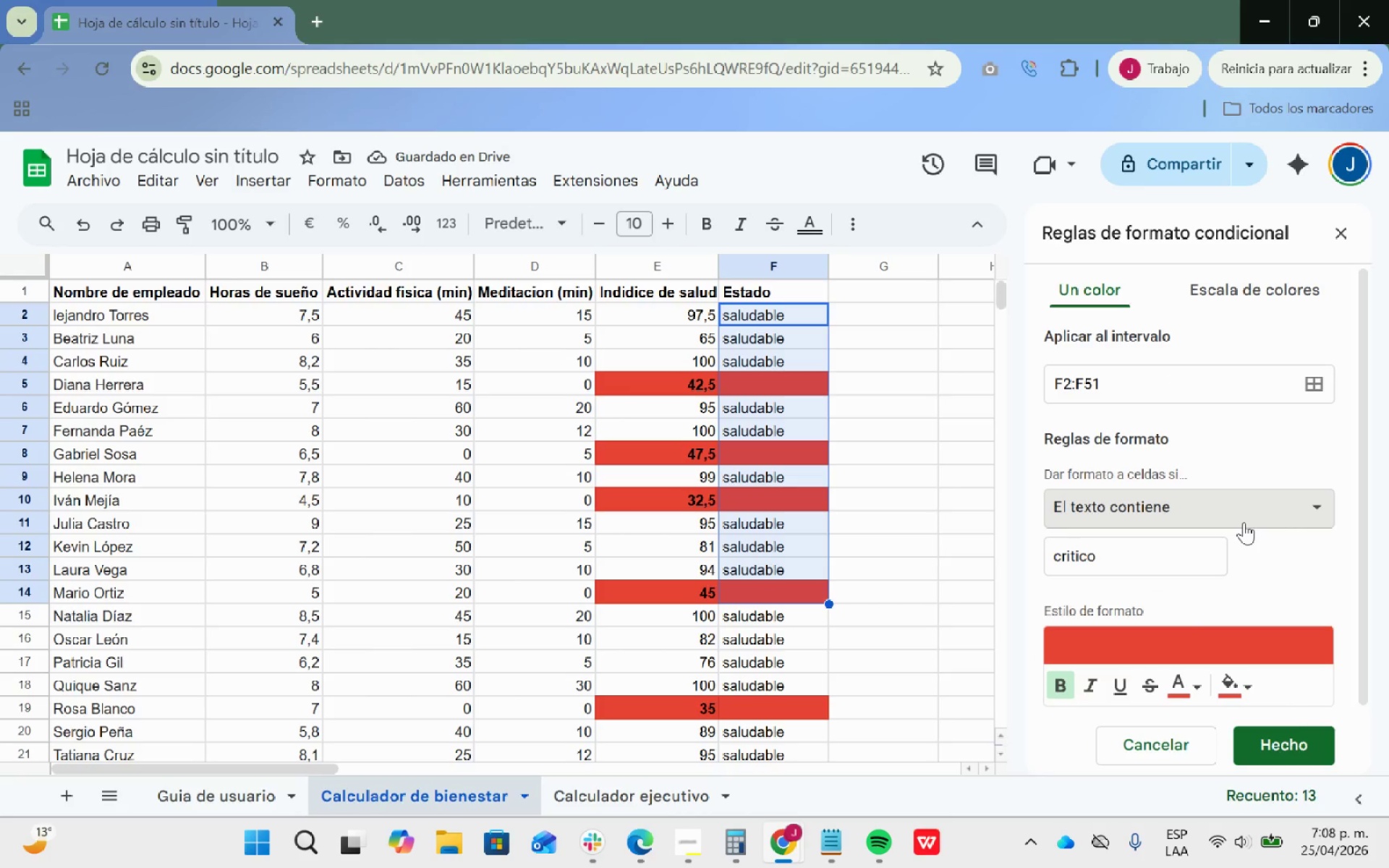 
wait(9.27)
 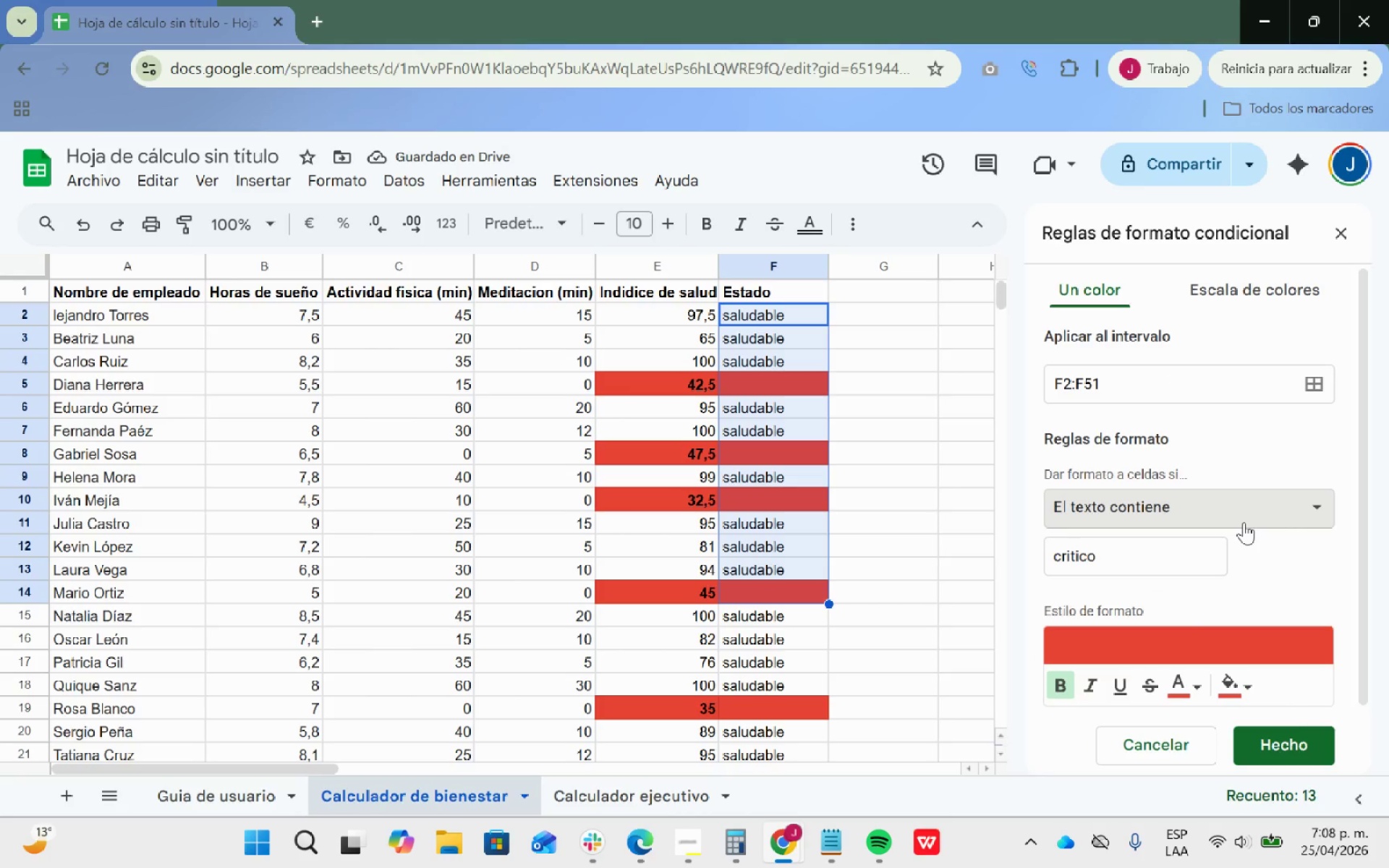 
left_click_drag(start_coordinate=[1306, 759], to_coordinate=[1309, 755])
 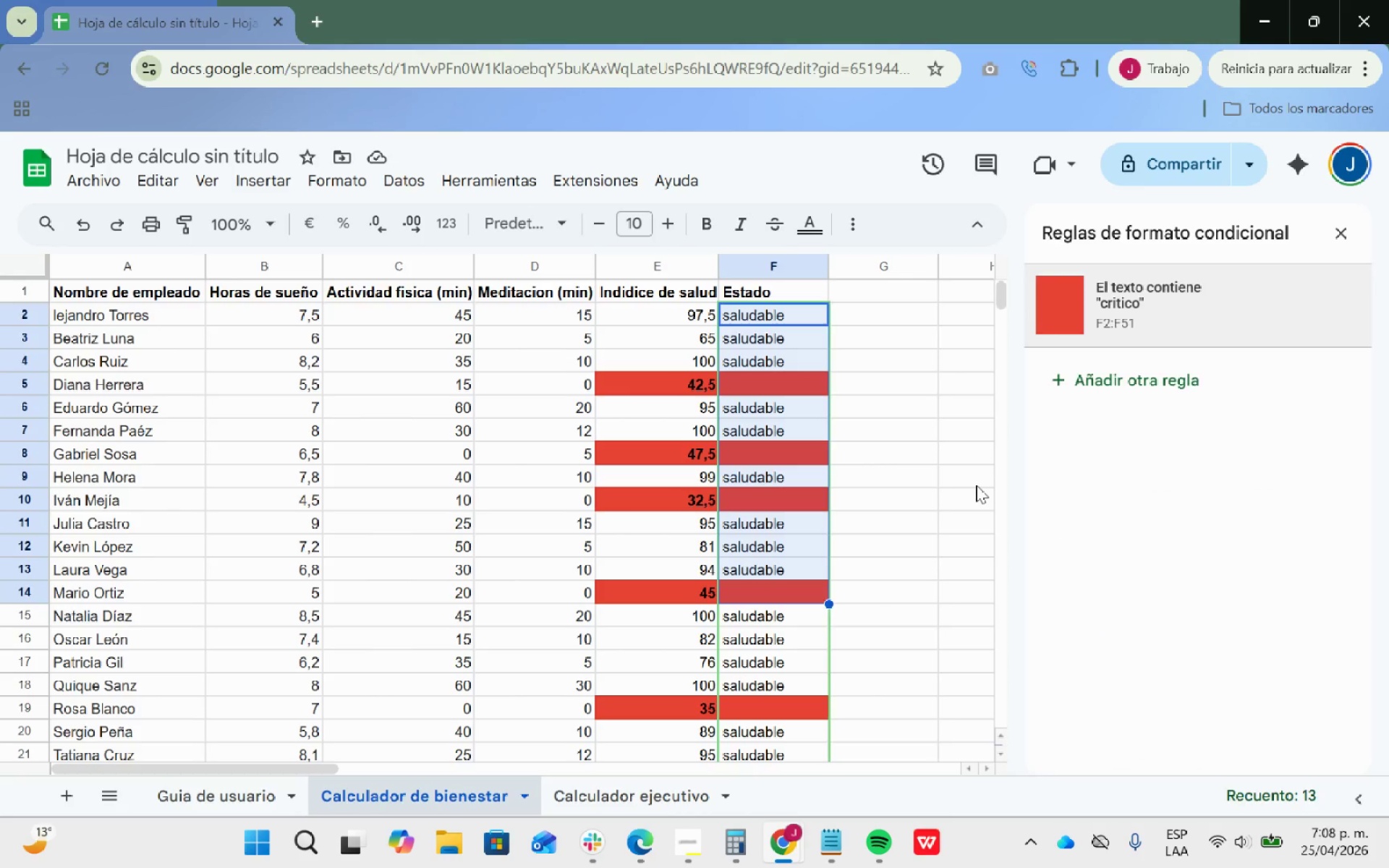 
left_click([976, 483])
 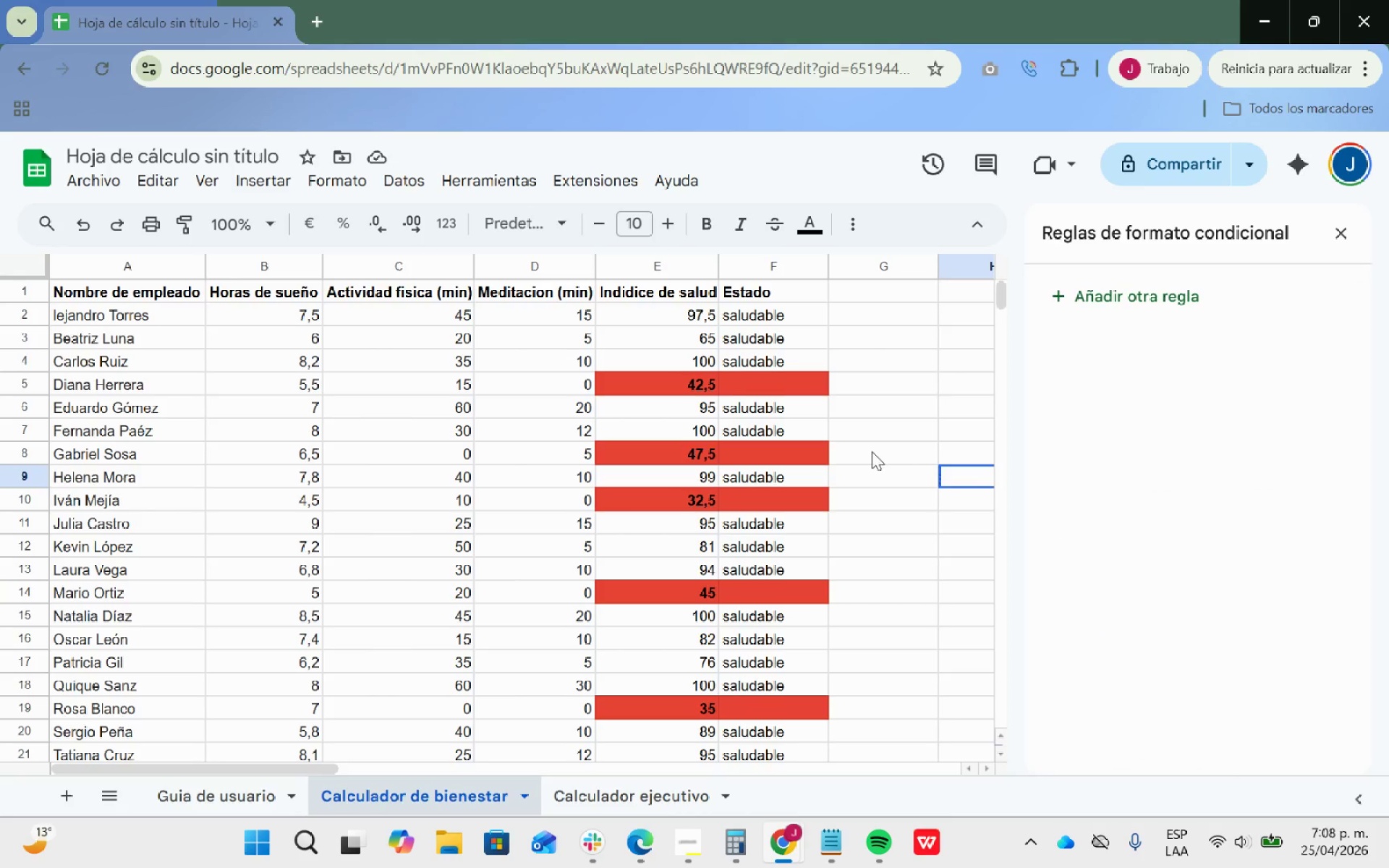 
scroll: coordinate [831, 438], scroll_direction: up, amount: 1.0
 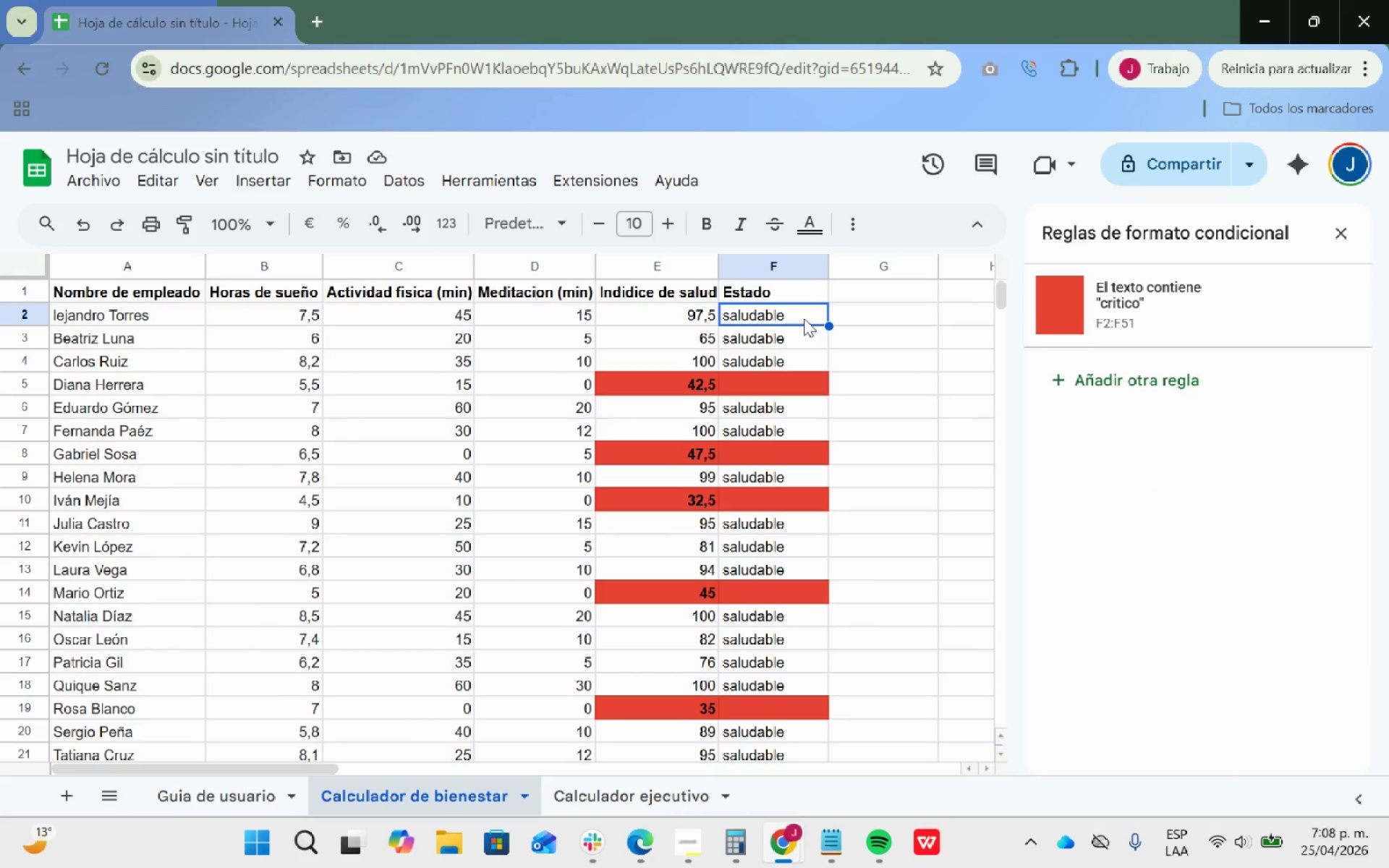 
double_click([801, 313])
 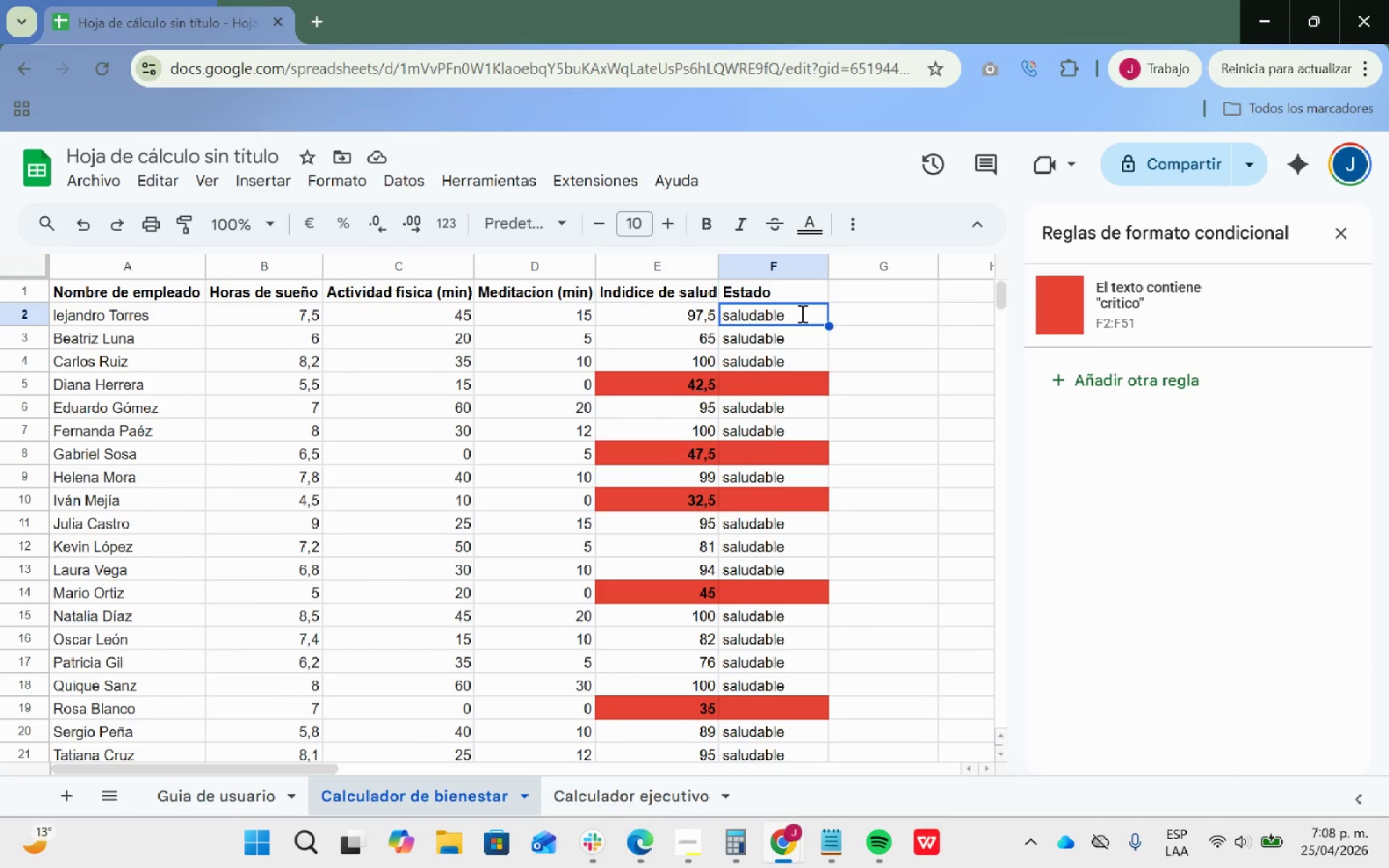 
triple_click([801, 313])
 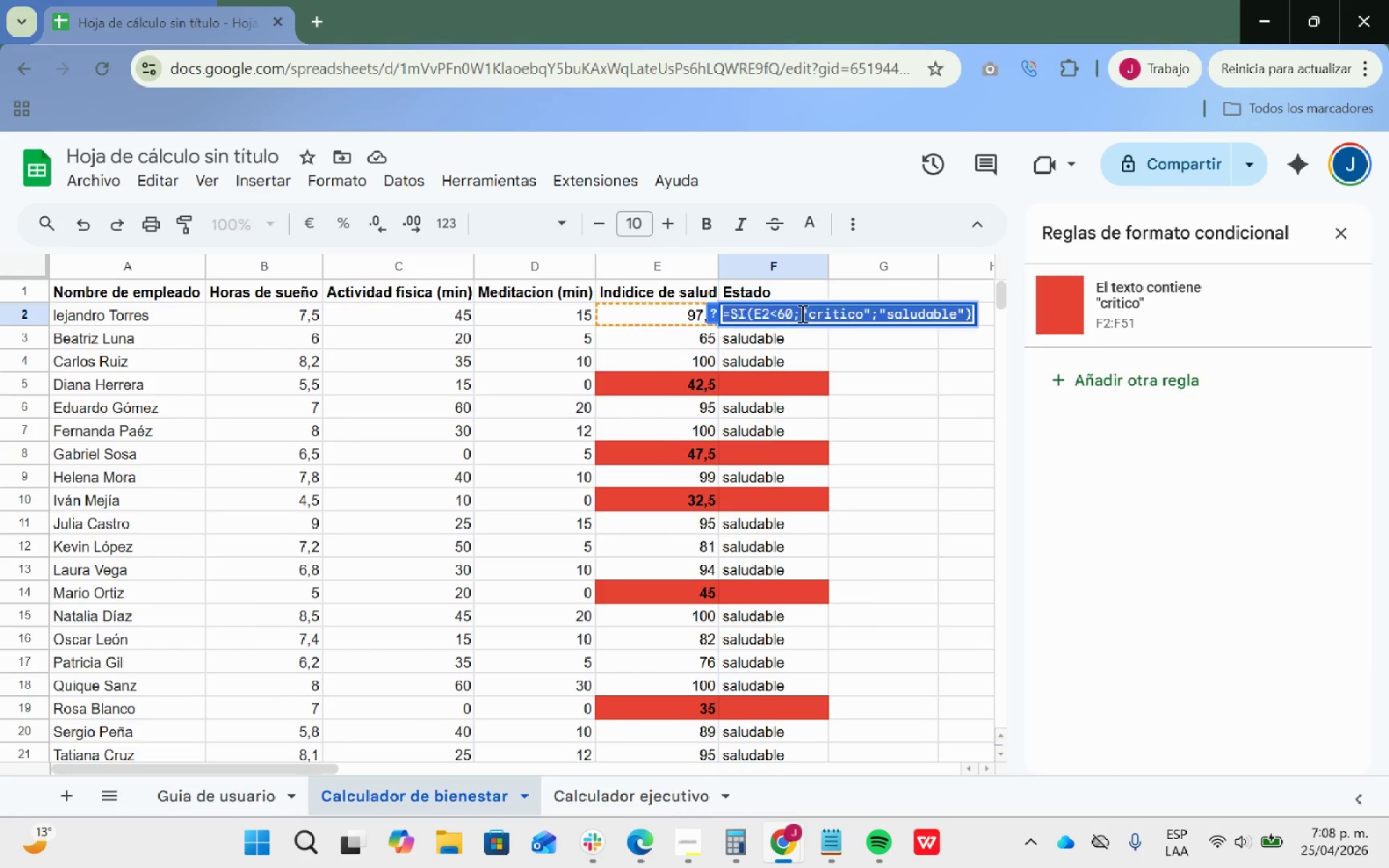 
triple_click([801, 313])
 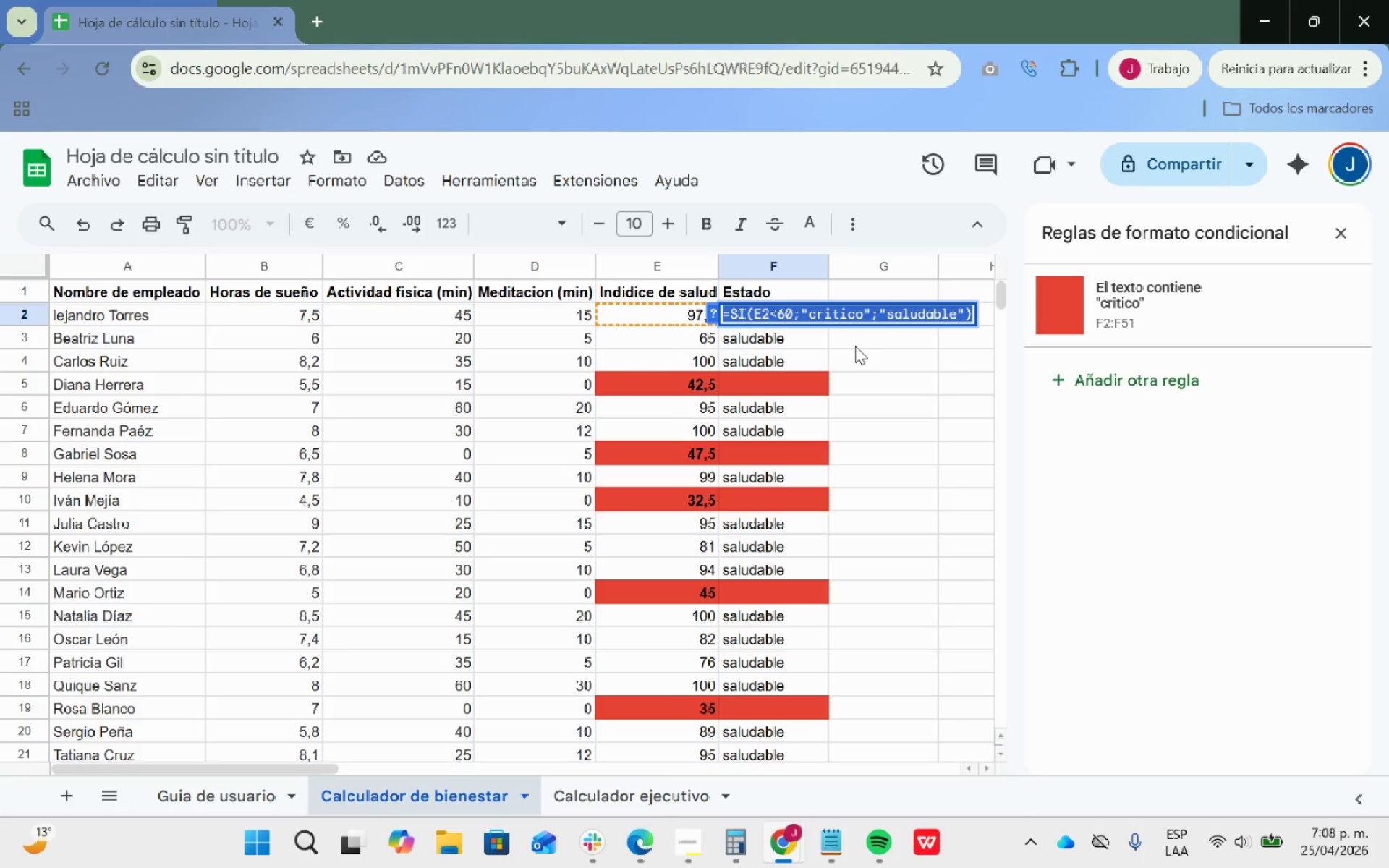 
key(Control+ControlLeft)
 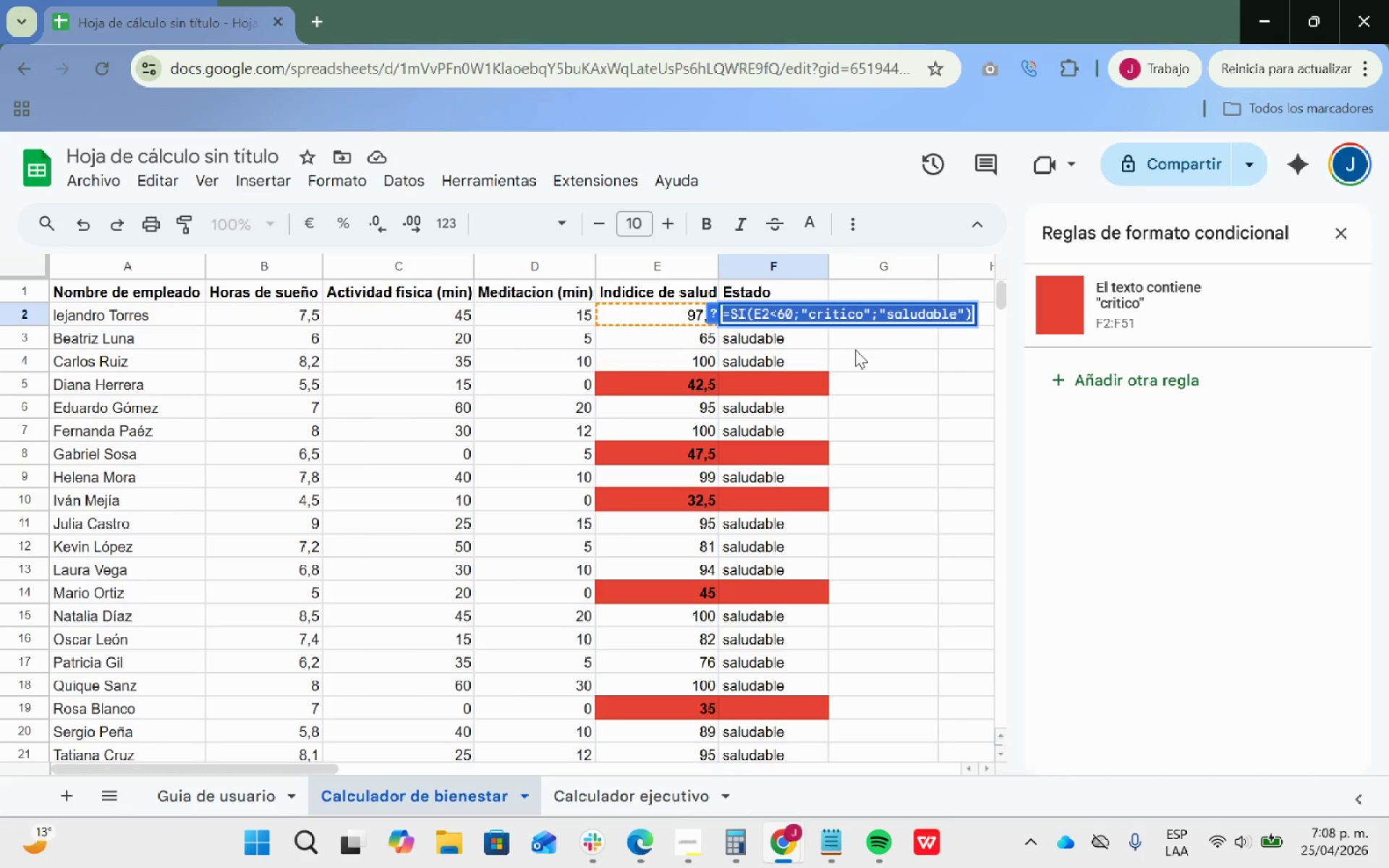 
key(Control+C)
 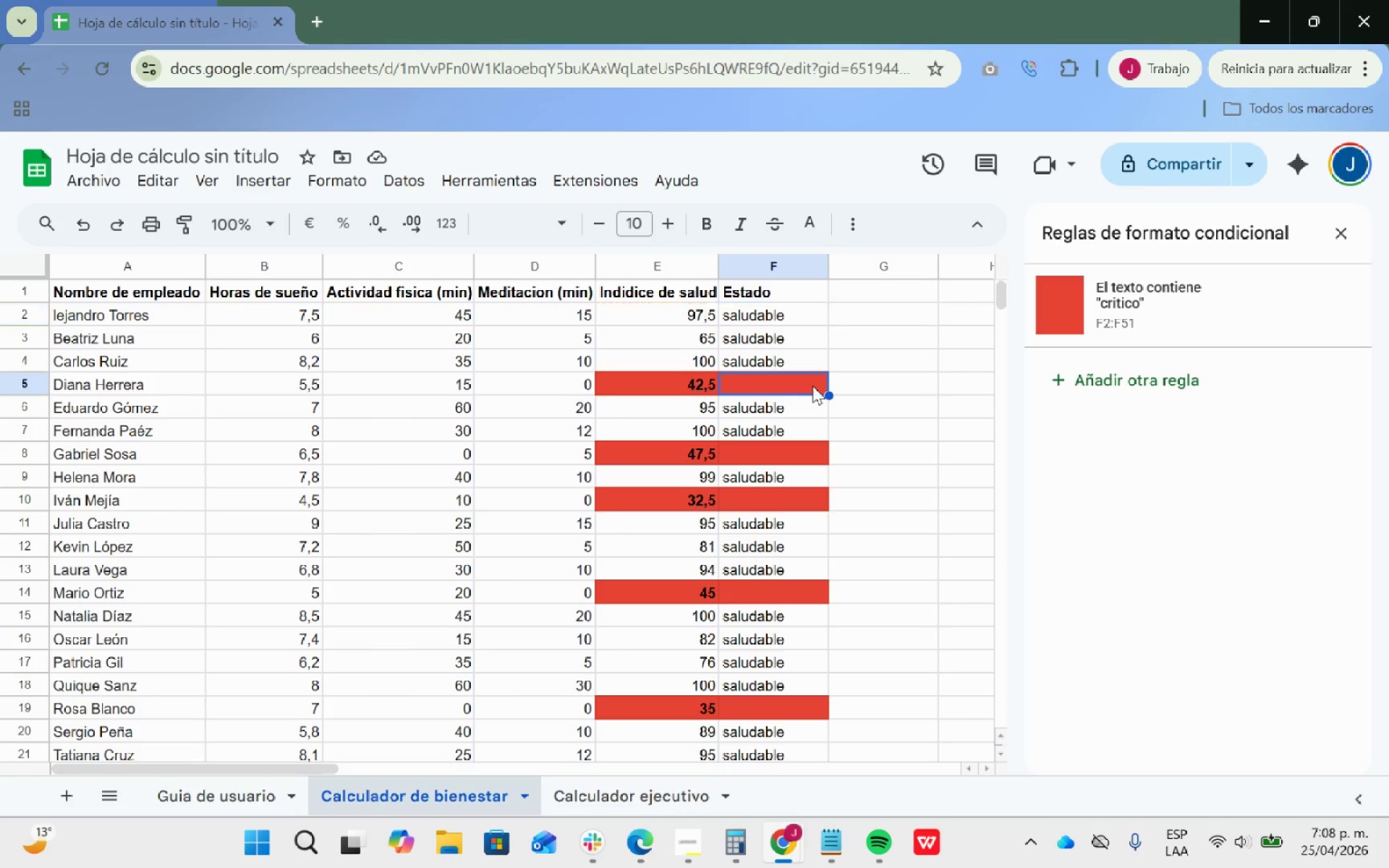 
double_click([812, 386])
 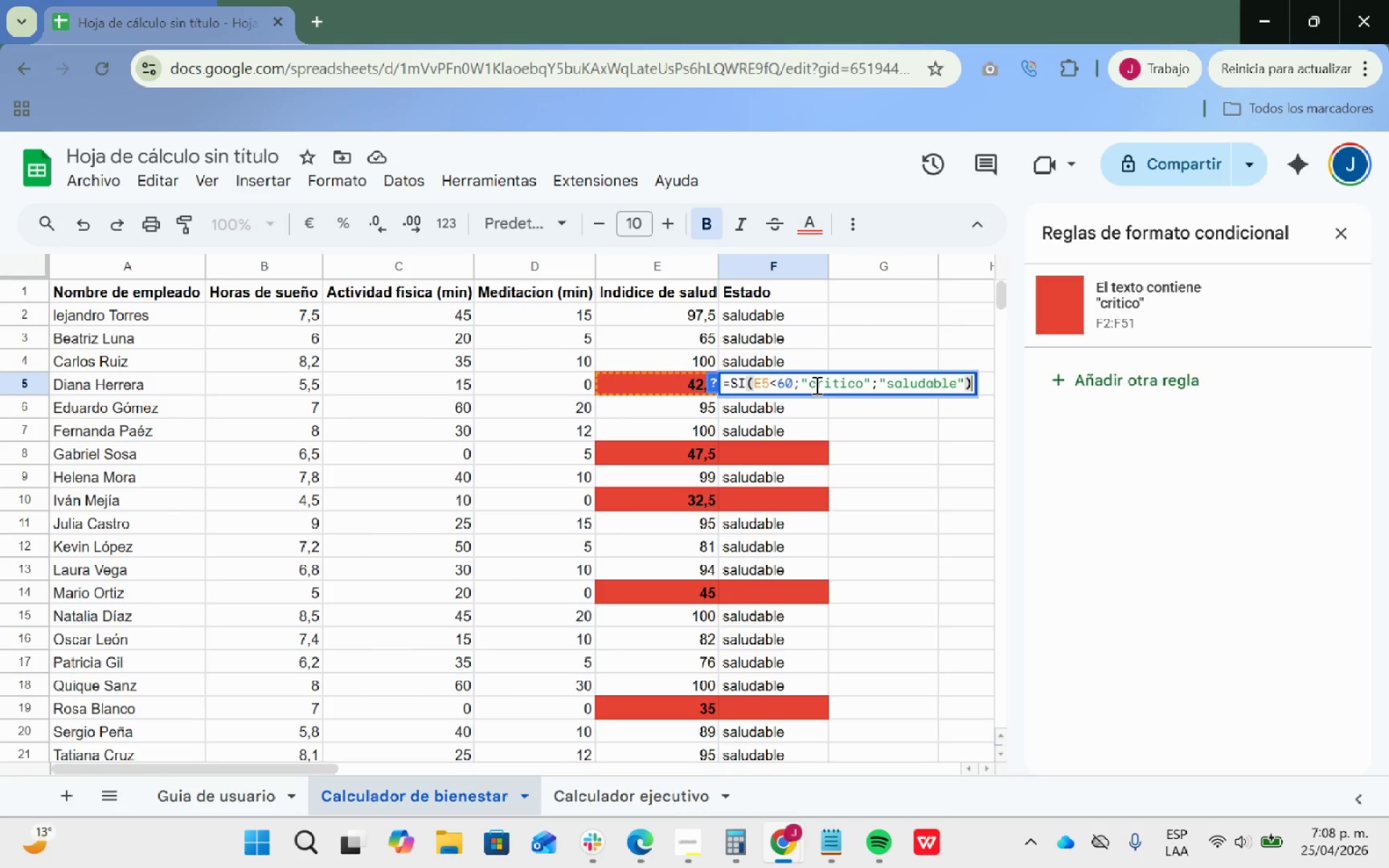 
hold_key(key=ControlLeft, duration=0.41)
 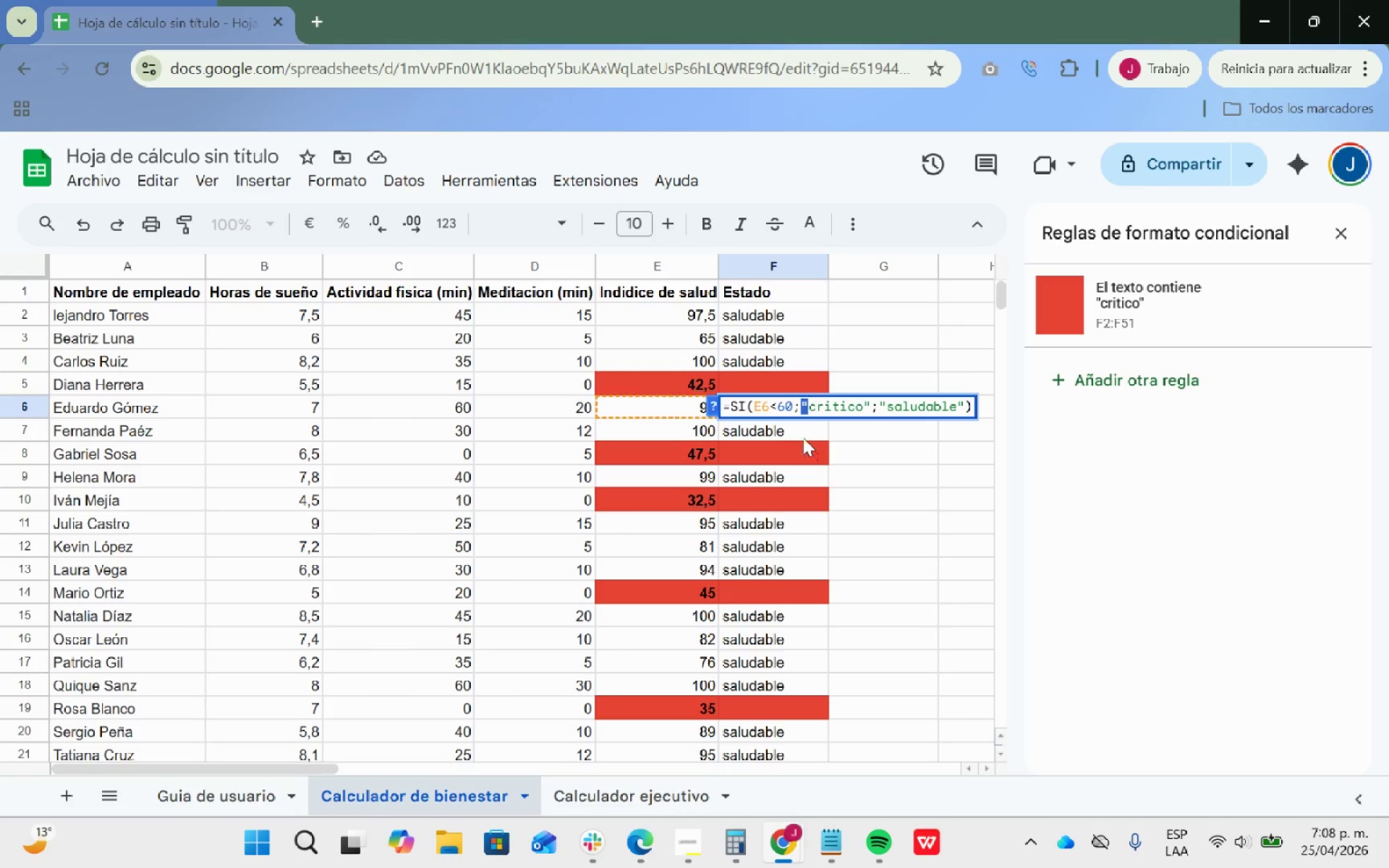 
double_click([801, 427])
 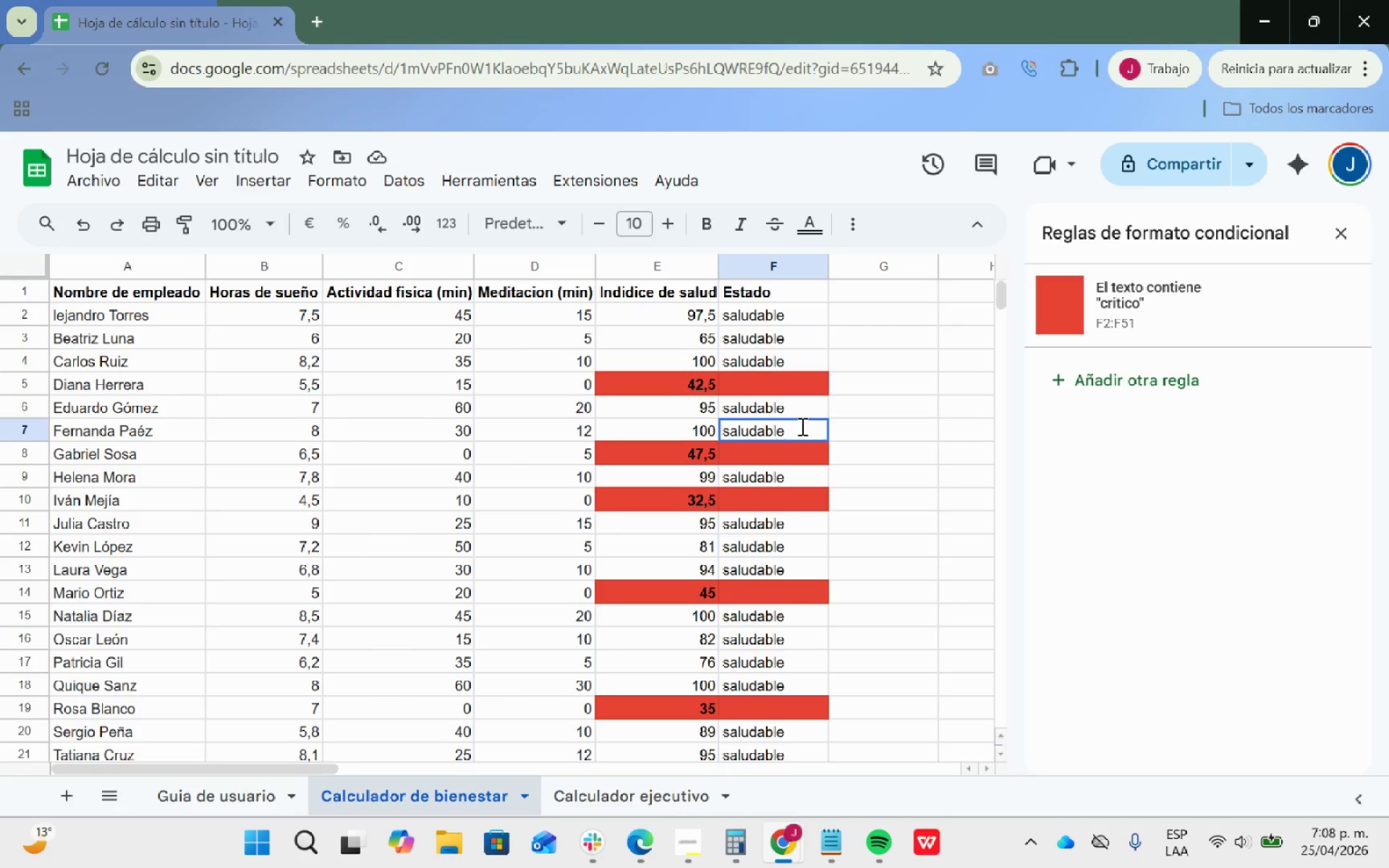 
triple_click([801, 426])
 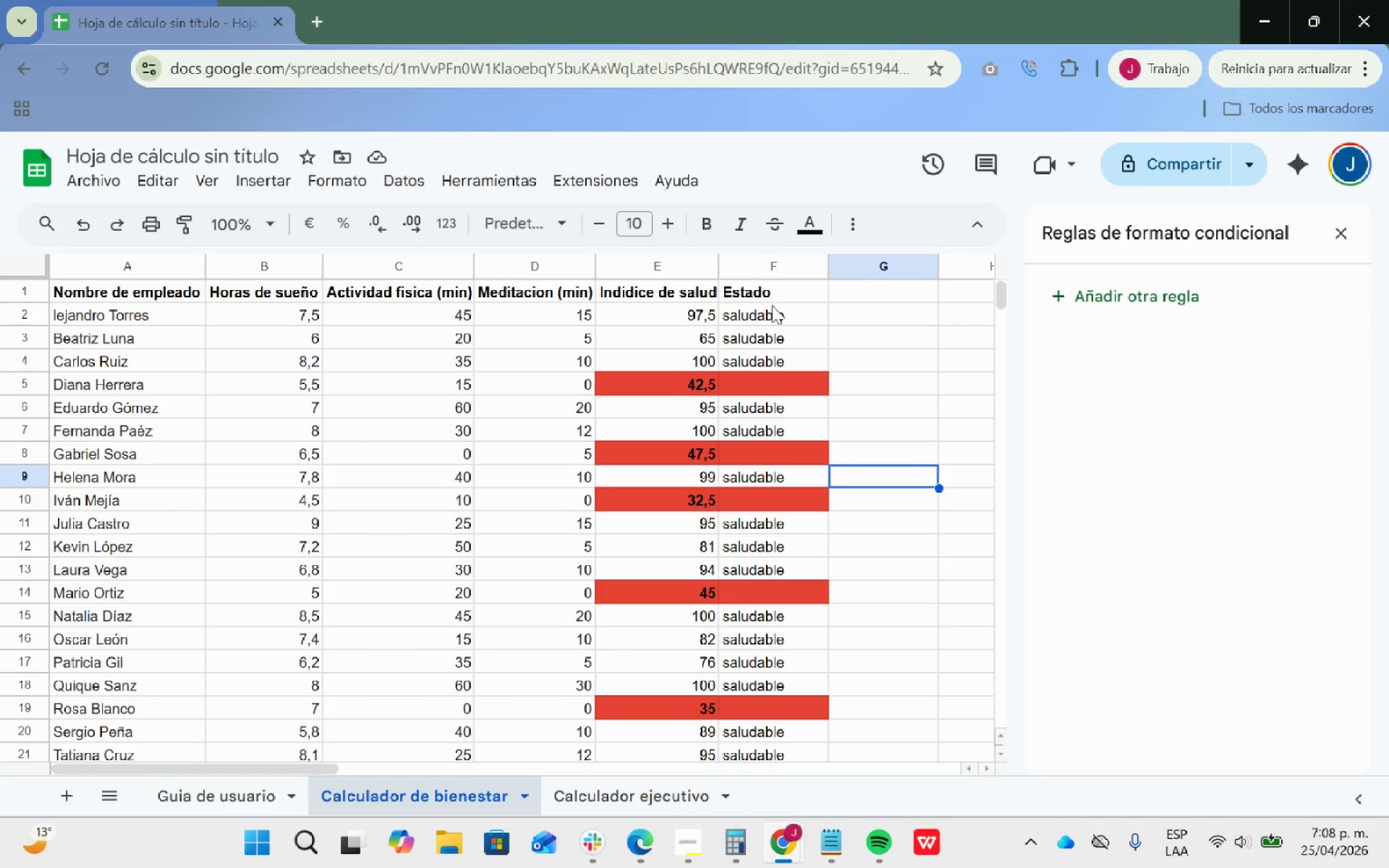 
left_click_drag(start_coordinate=[776, 312], to_coordinate=[780, 488])
 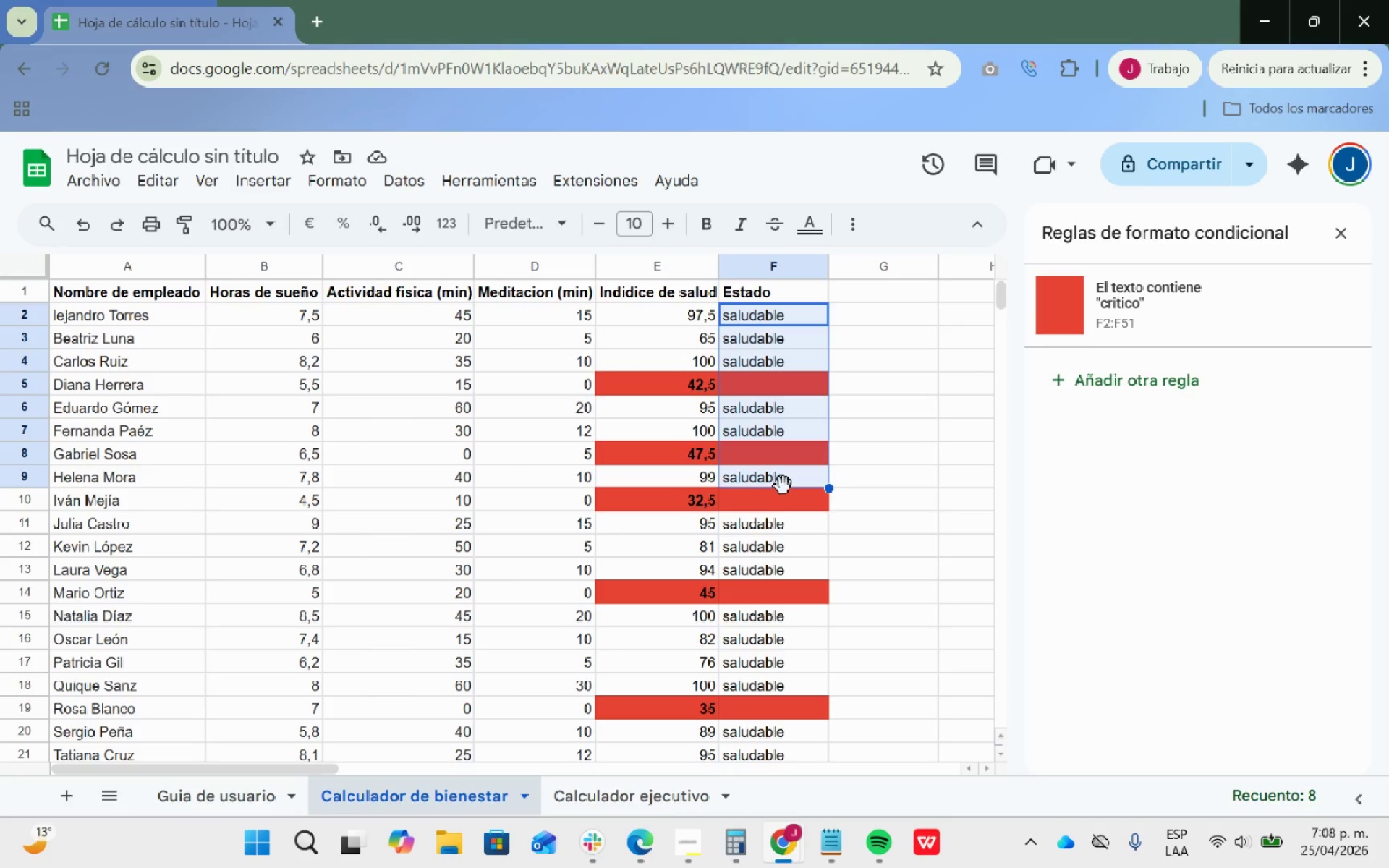 
key(Enter)
 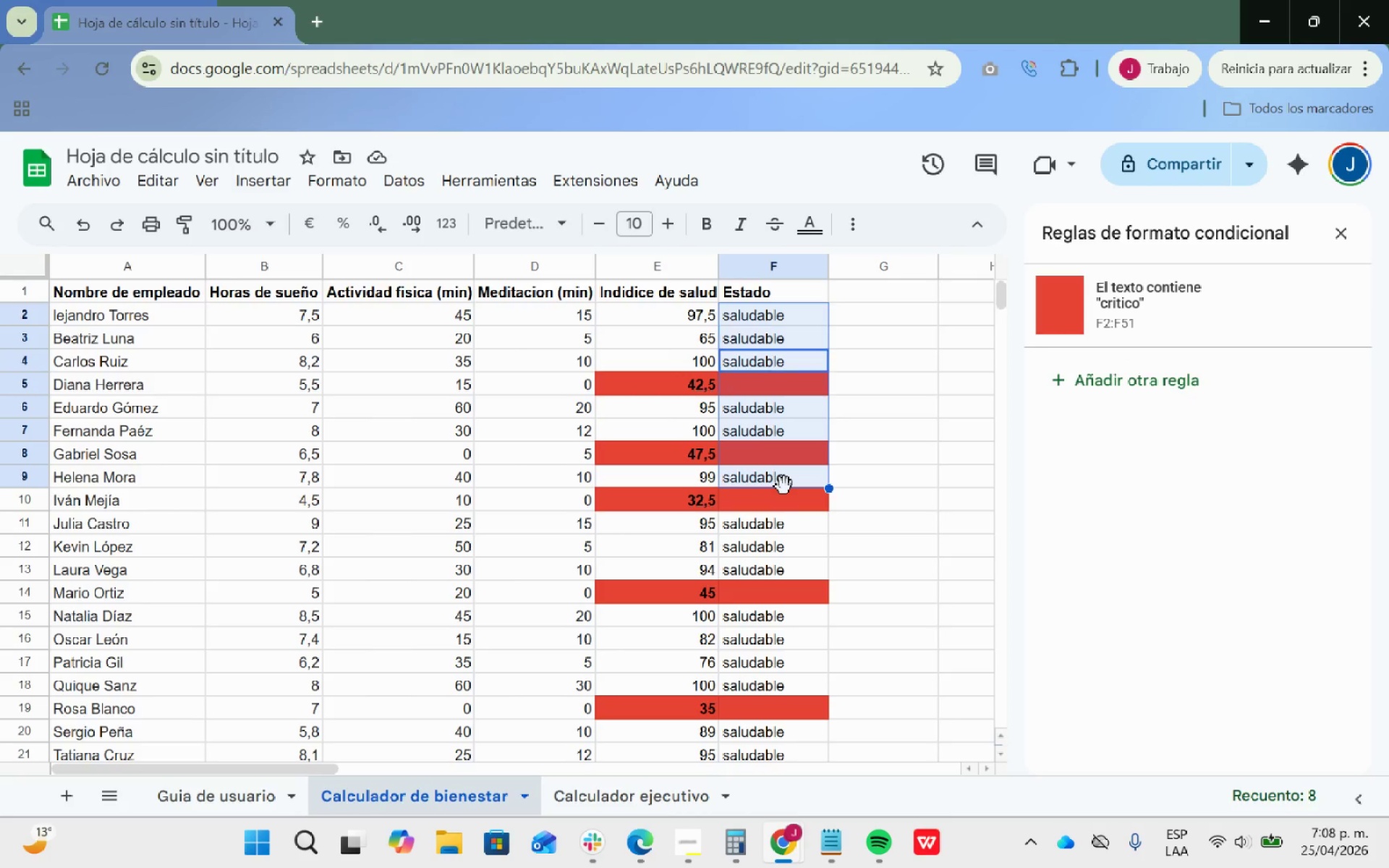 
key(Enter)
 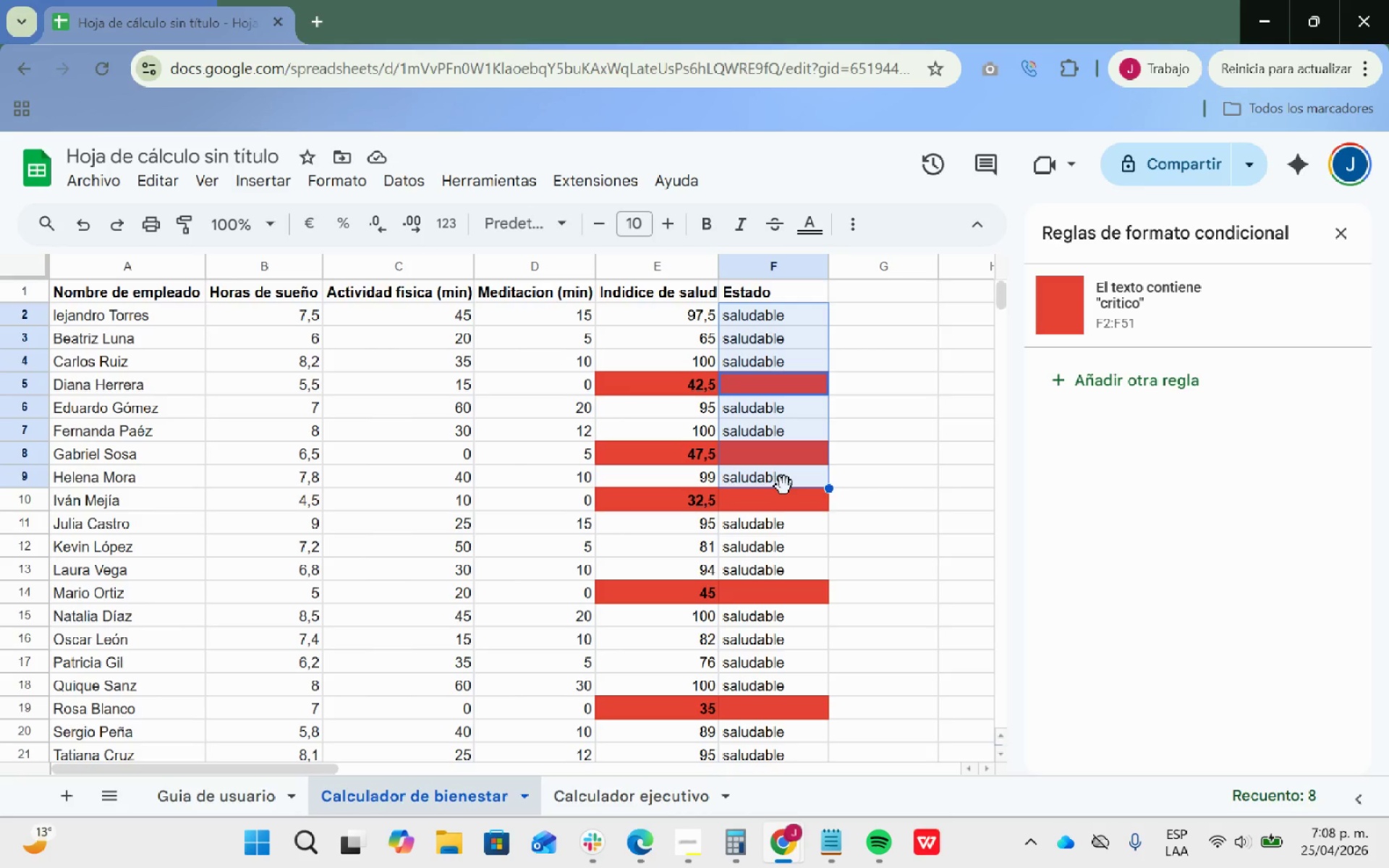 
key(Enter)
 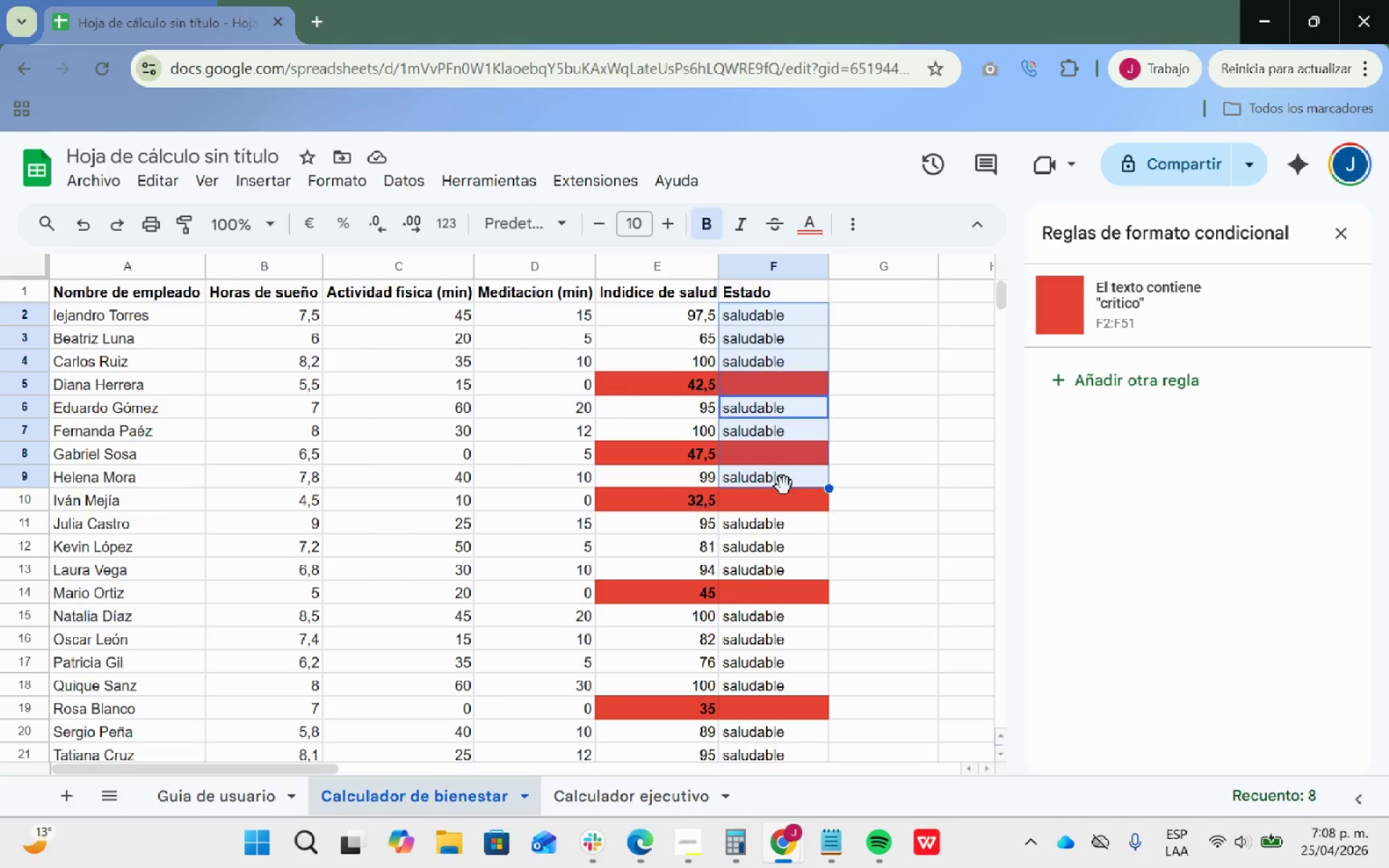 
key(Enter)
 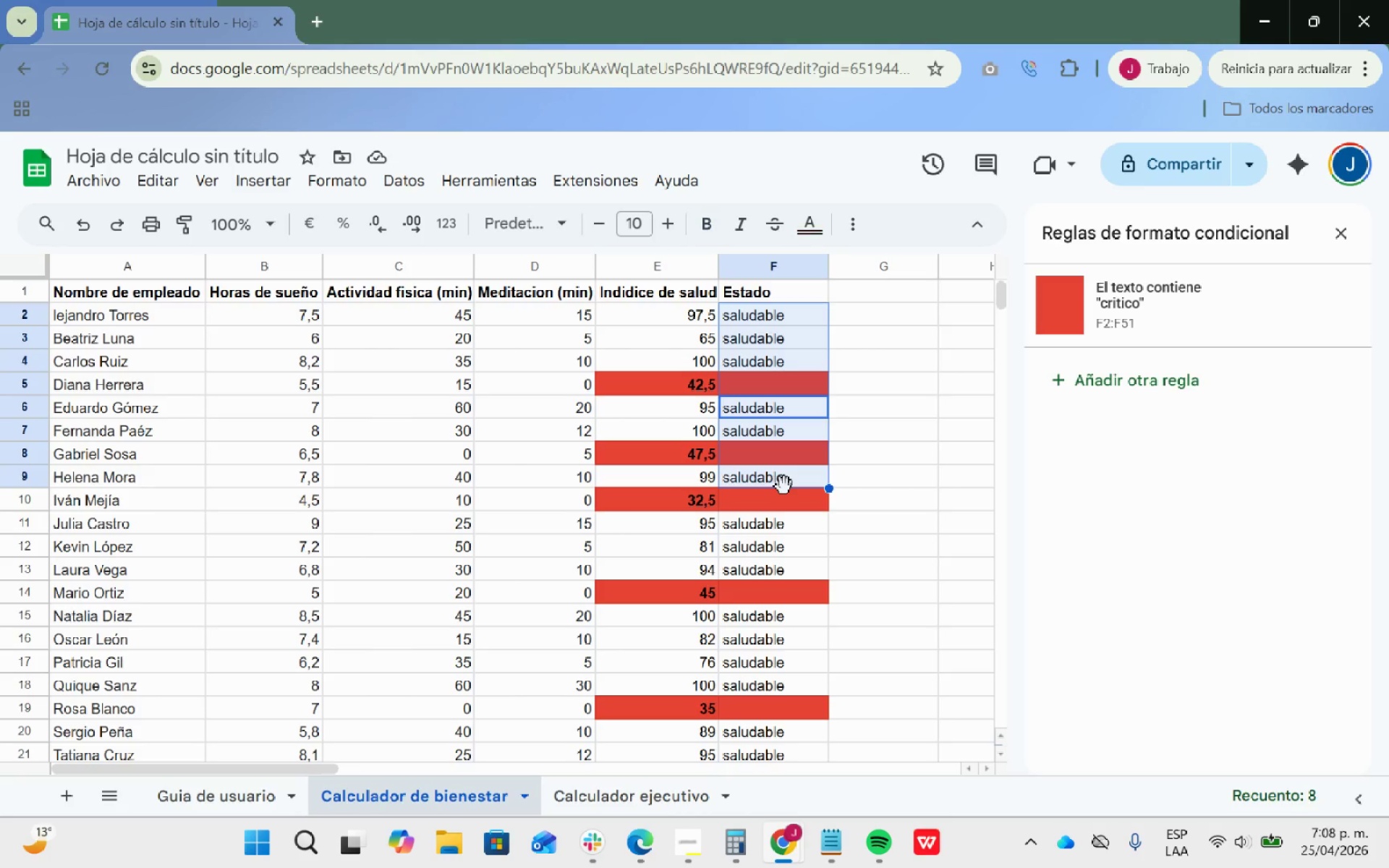 
key(Enter)
 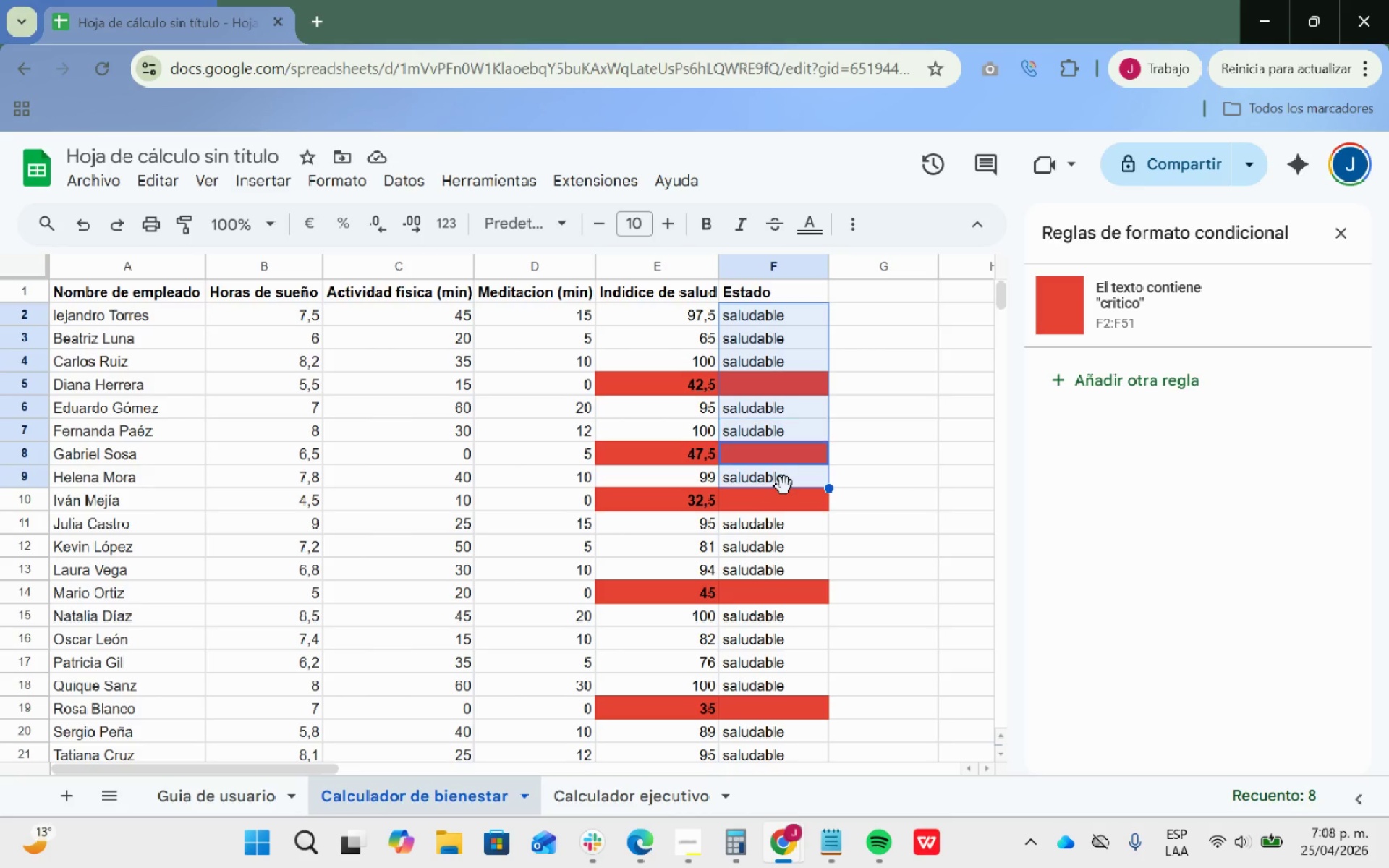 
key(Enter)
 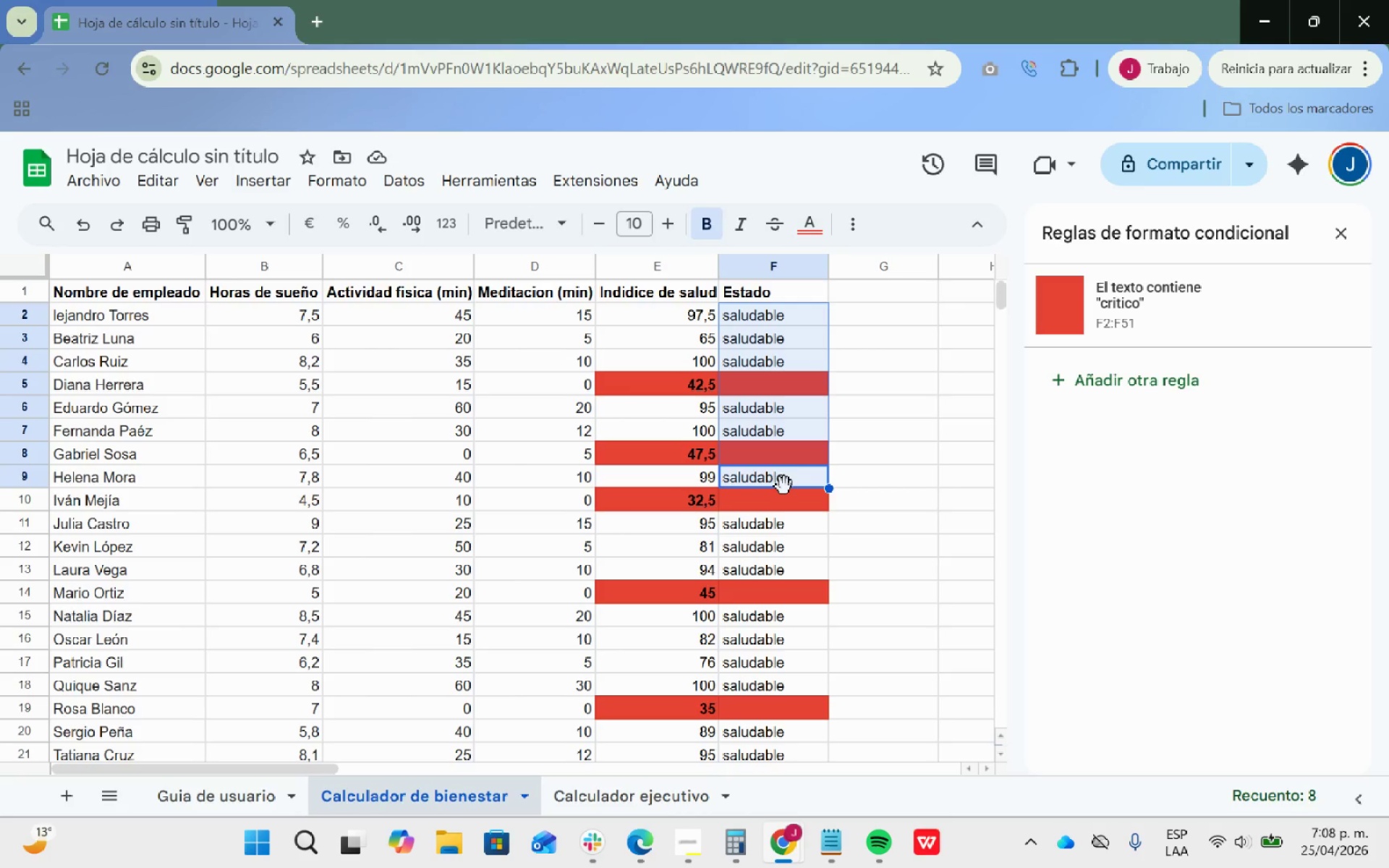 
key(Enter)
 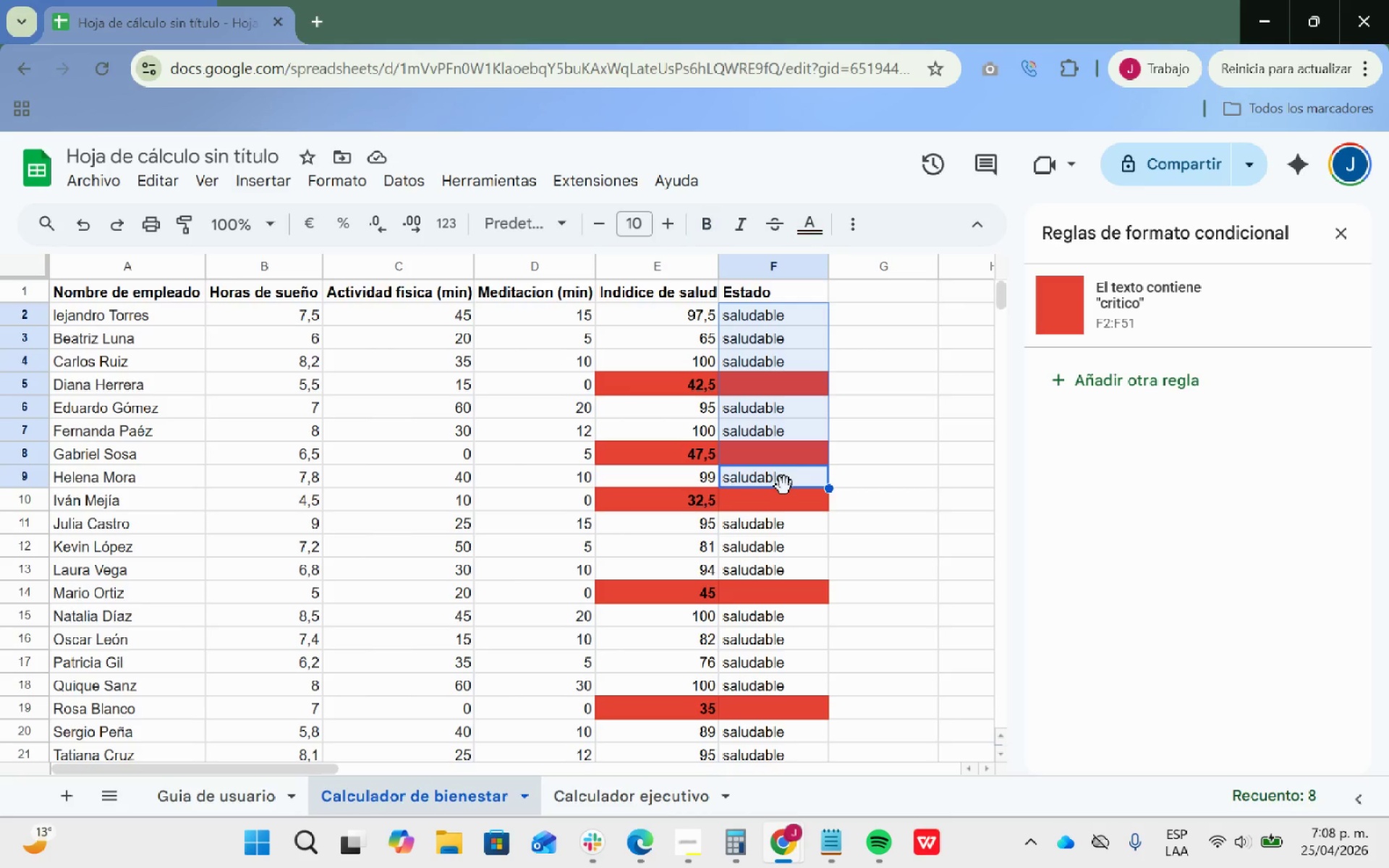 
key(Enter)
 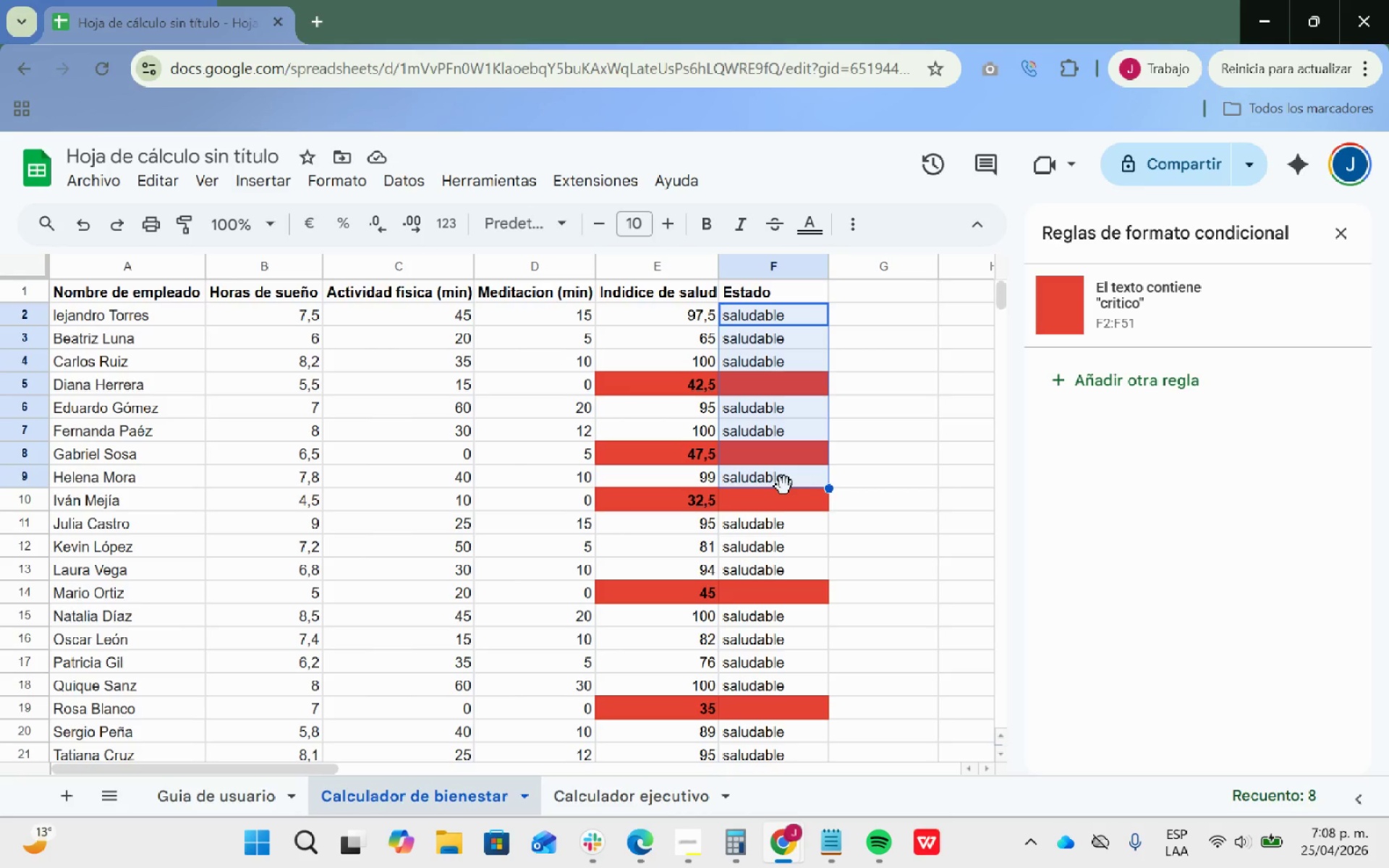 
key(Enter)
 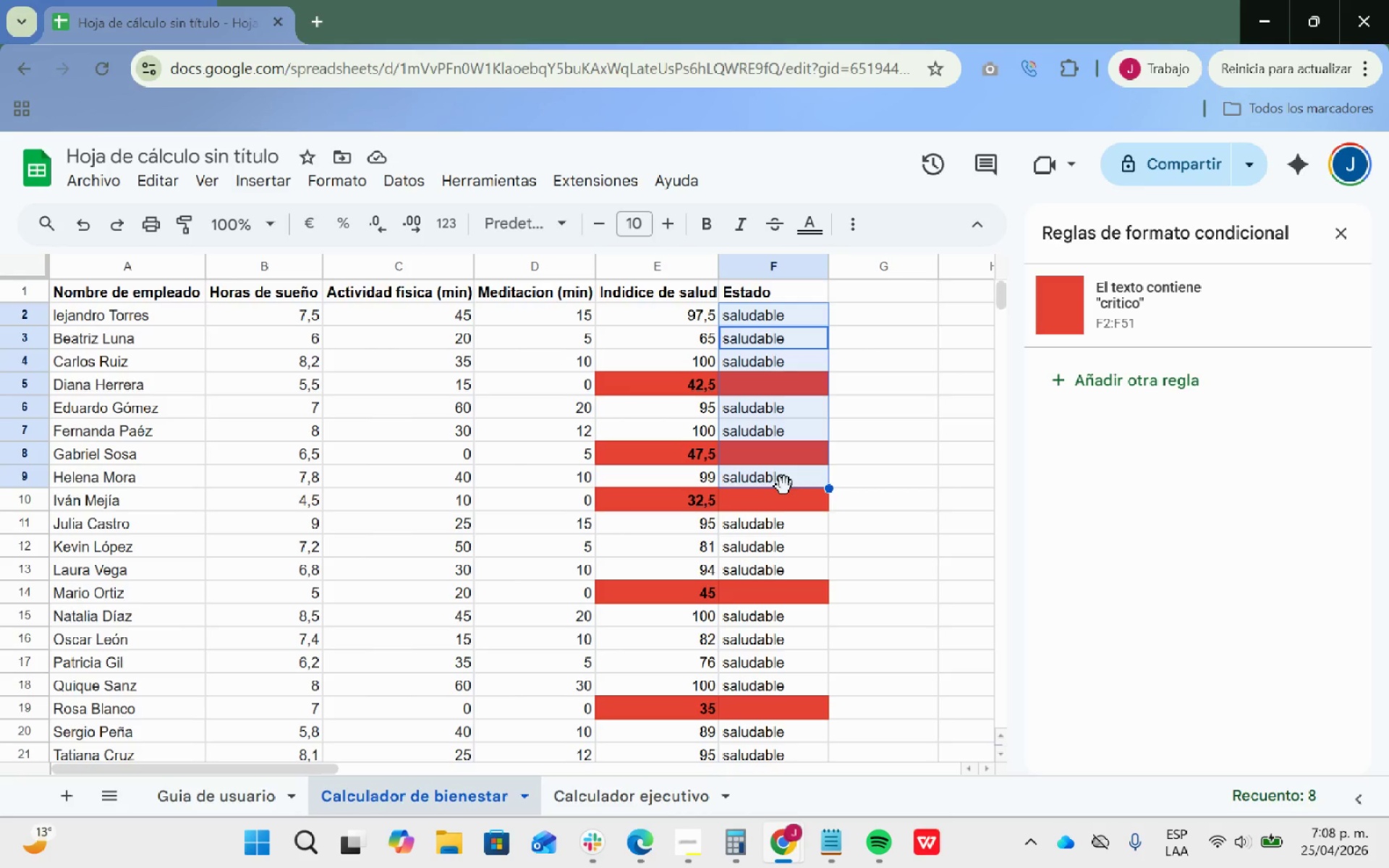 
key(Enter)
 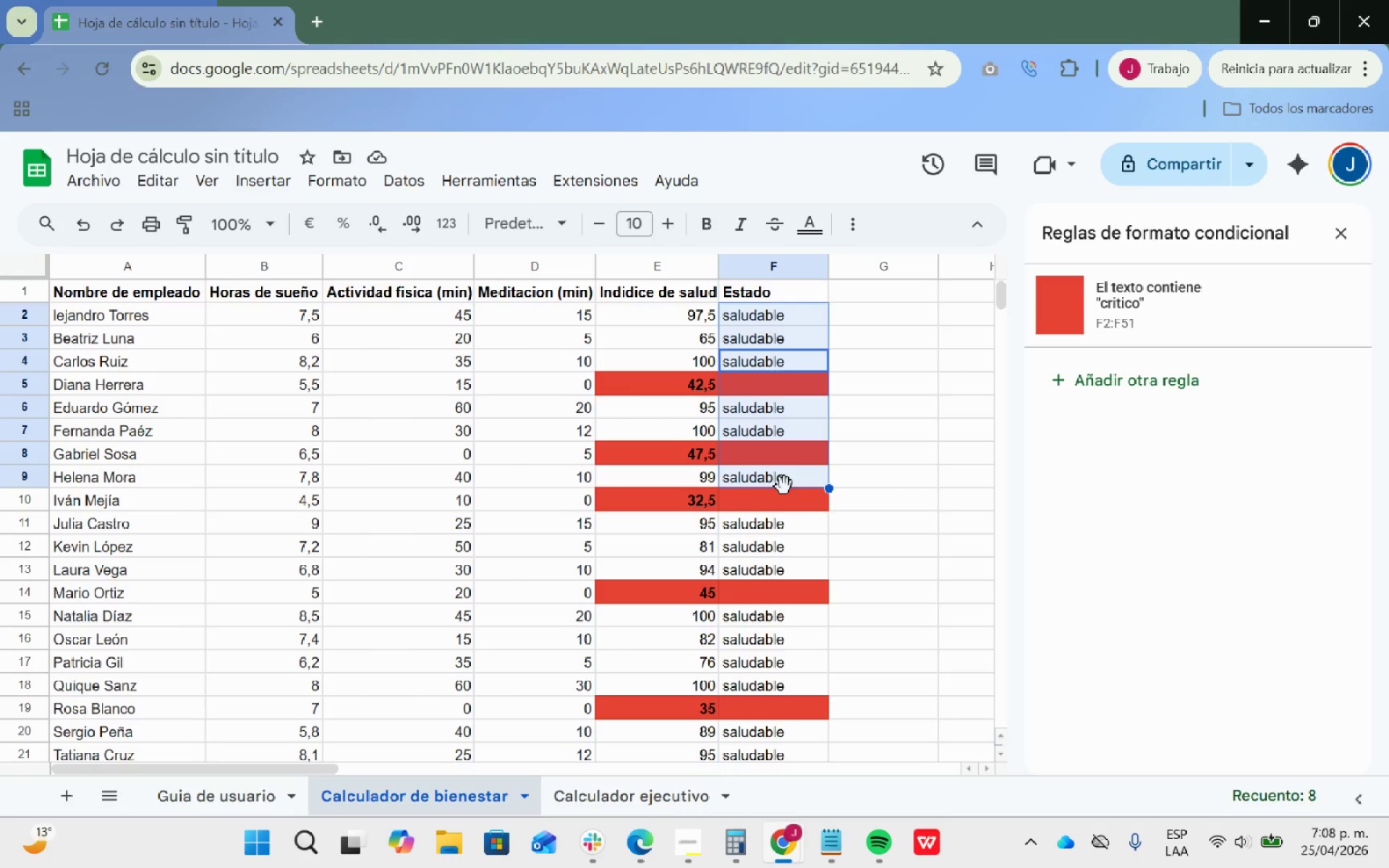 
key(Enter)
 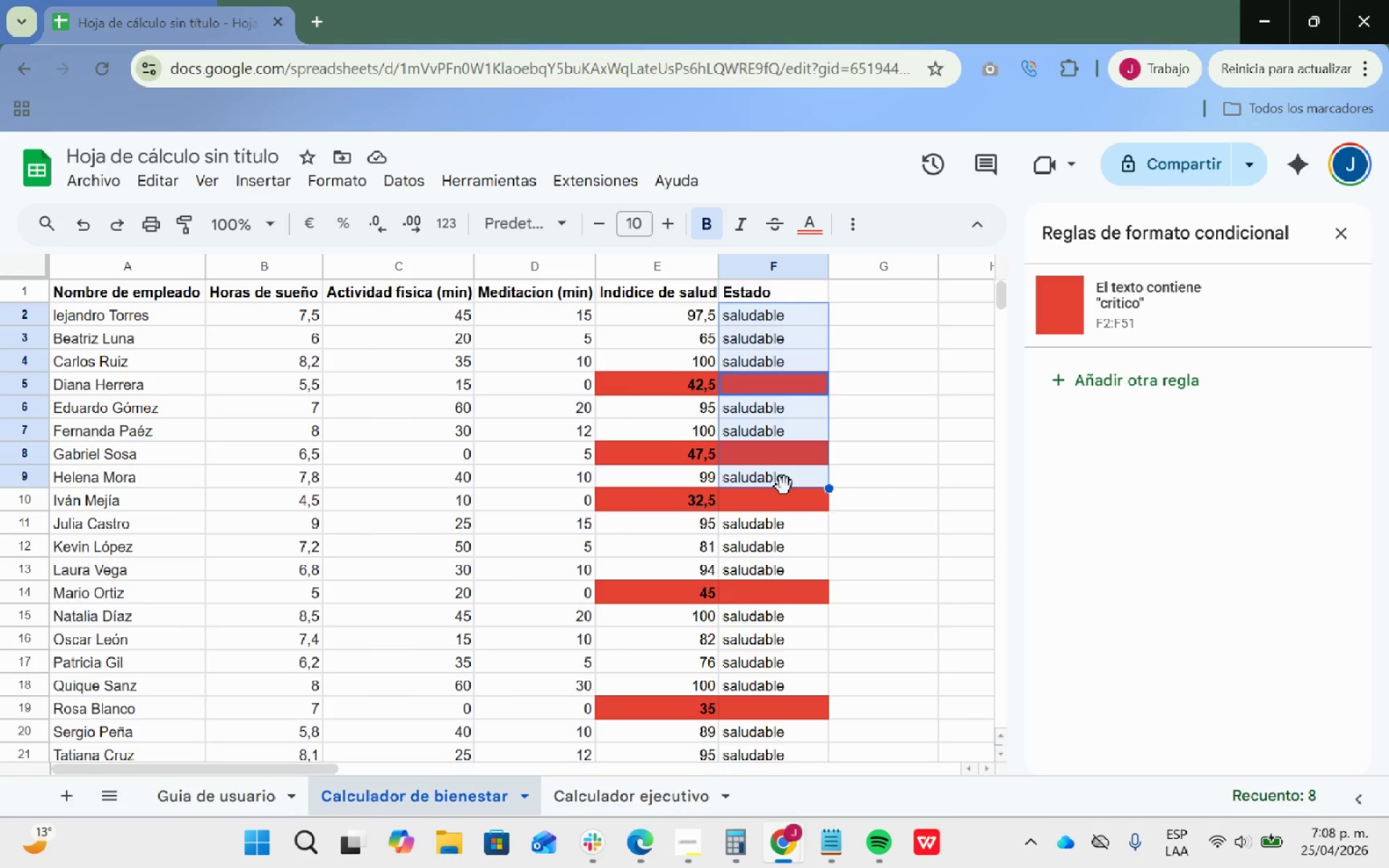 
key(Enter)
 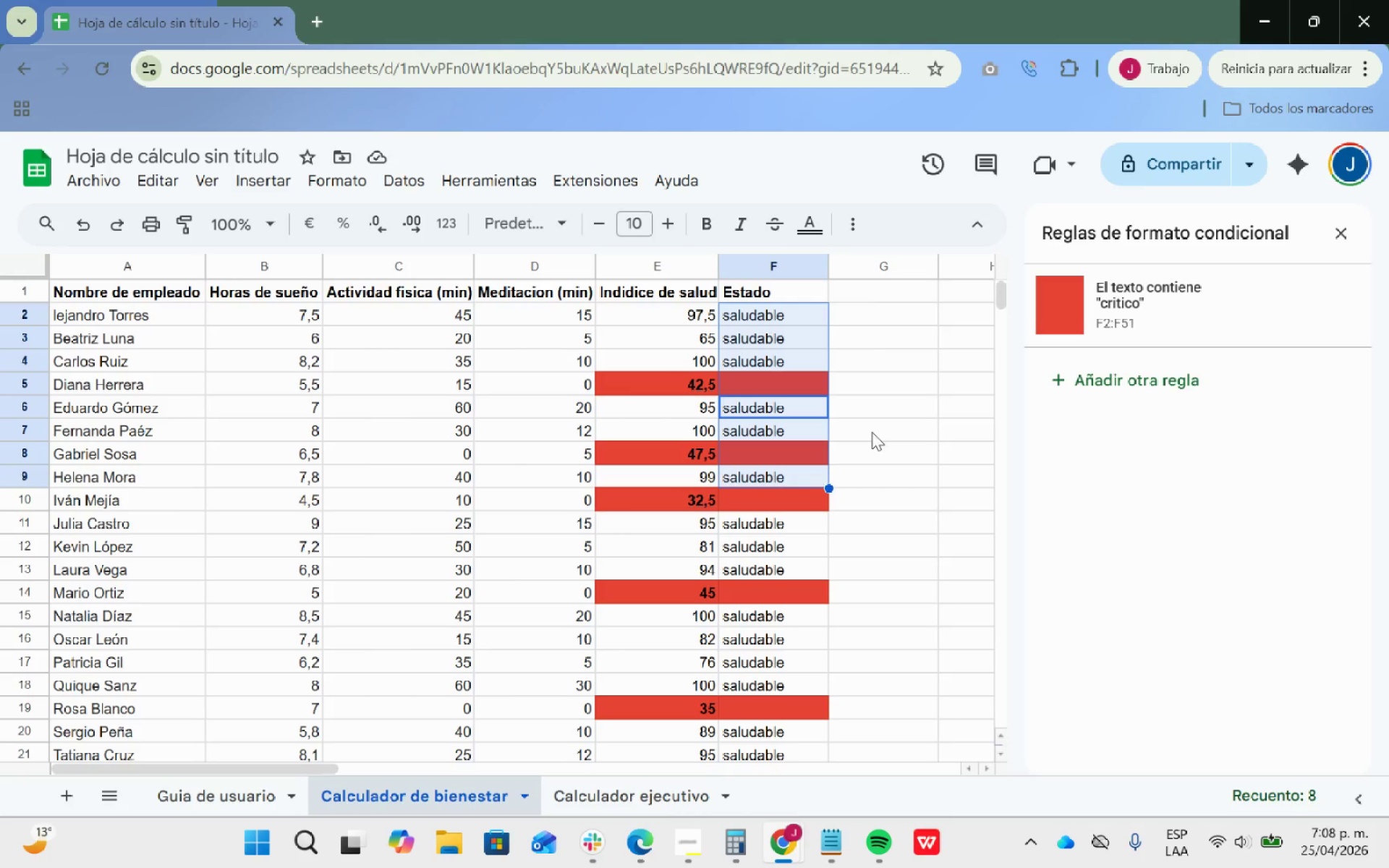 
left_click([912, 373])
 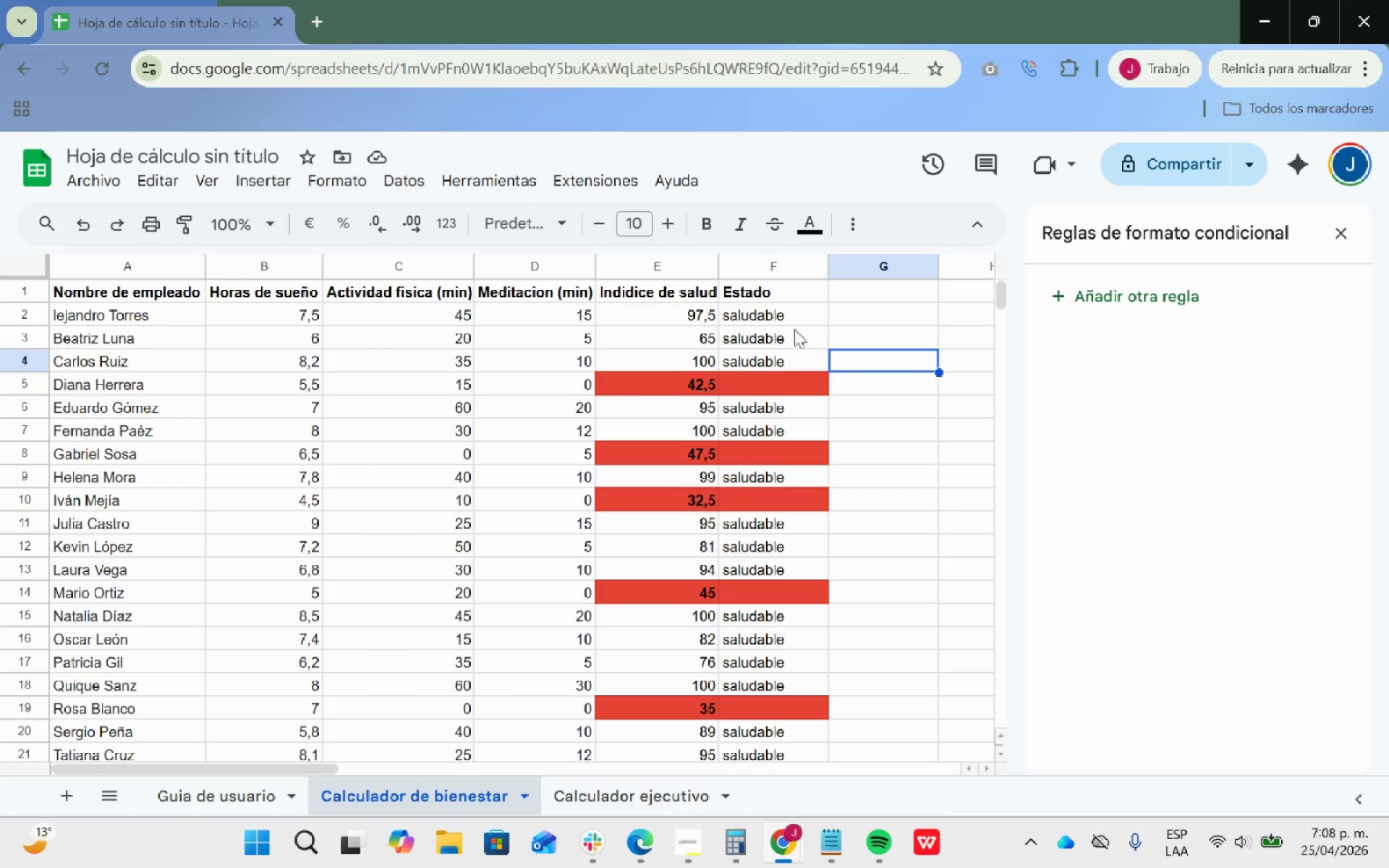 
left_click([778, 327])
 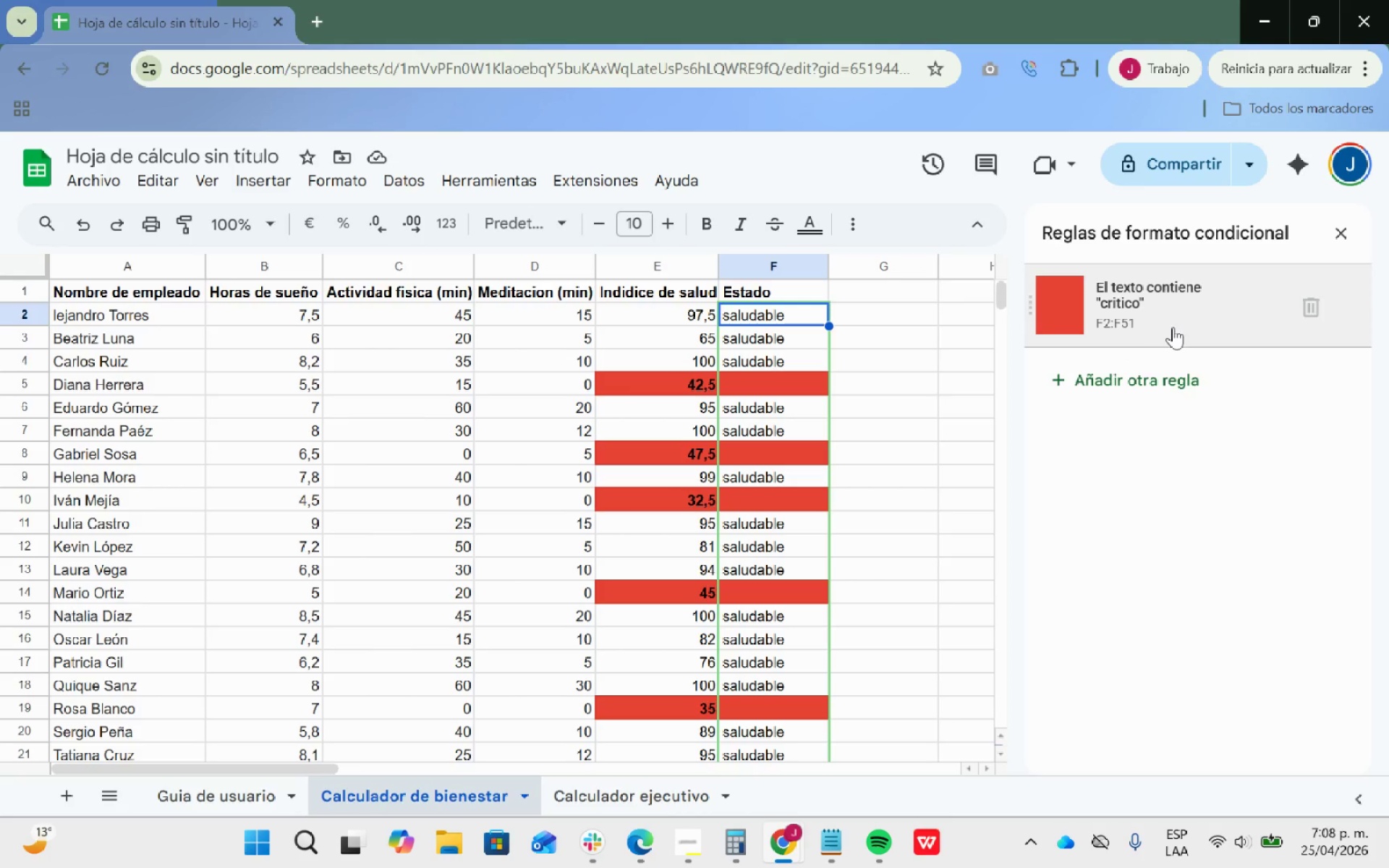 
left_click([1160, 321])
 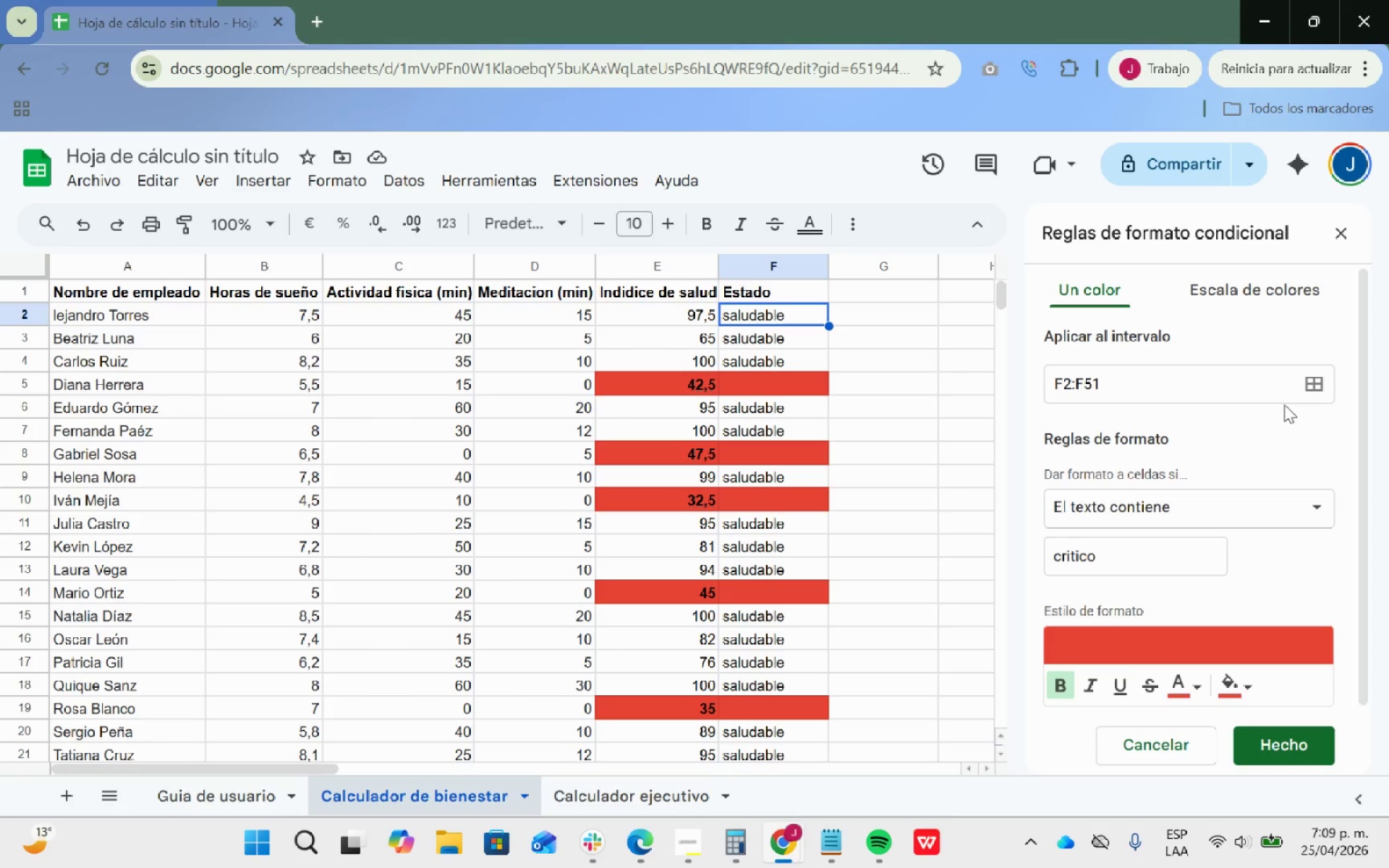 
wait(74.55)
 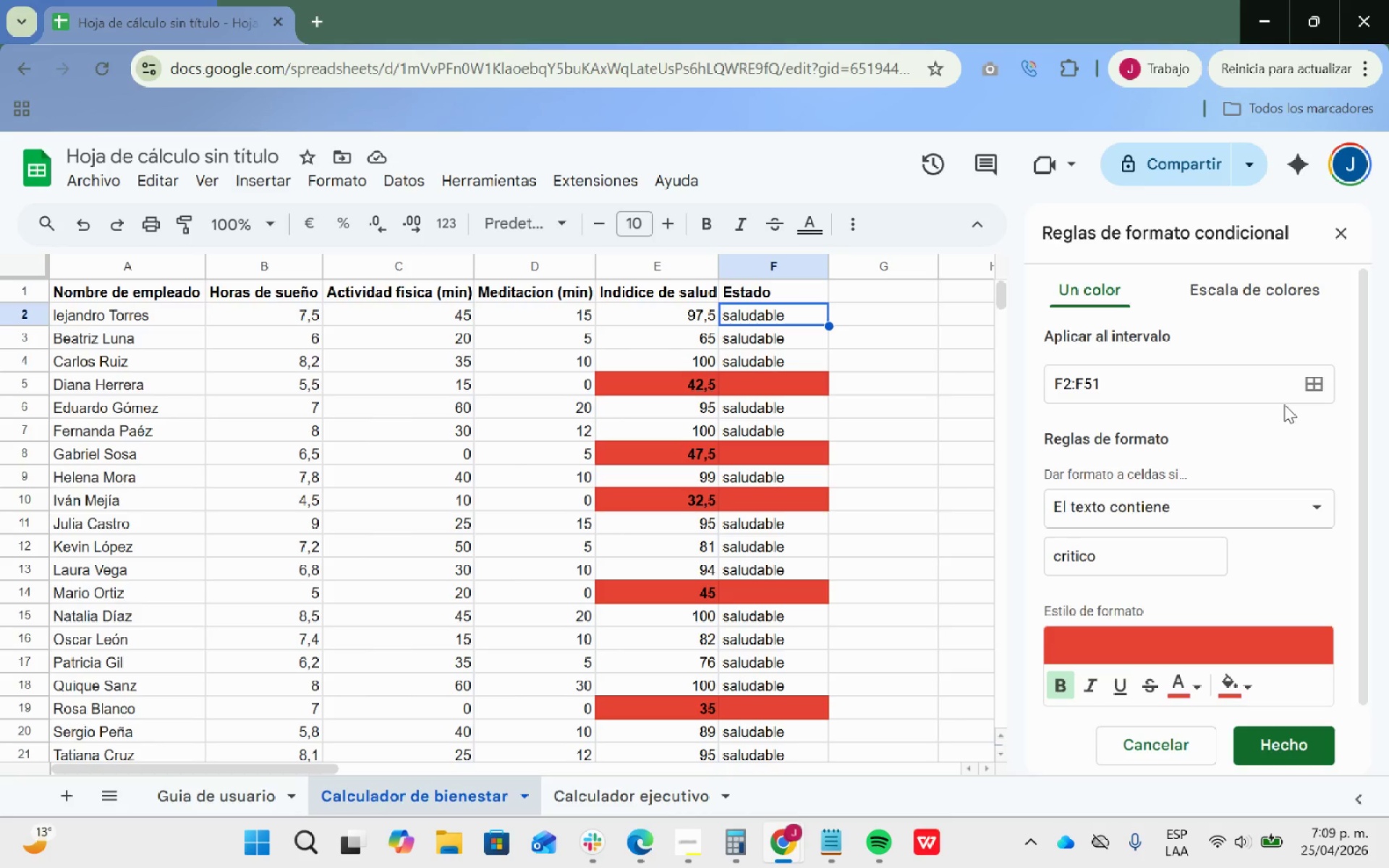 
double_click([800, 318])
 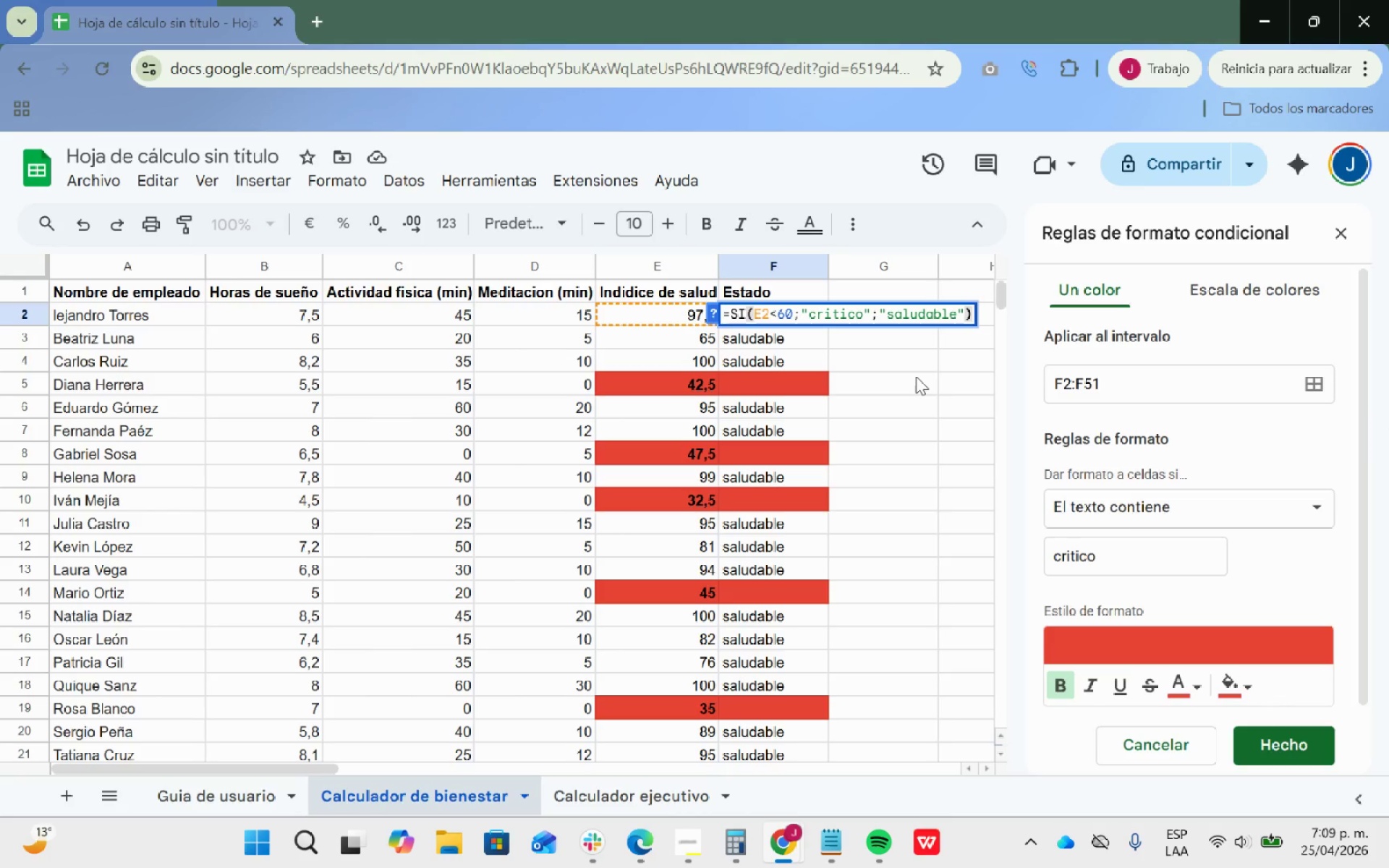 
scroll: coordinate [751, 472], scroll_direction: up, amount: 9.0
 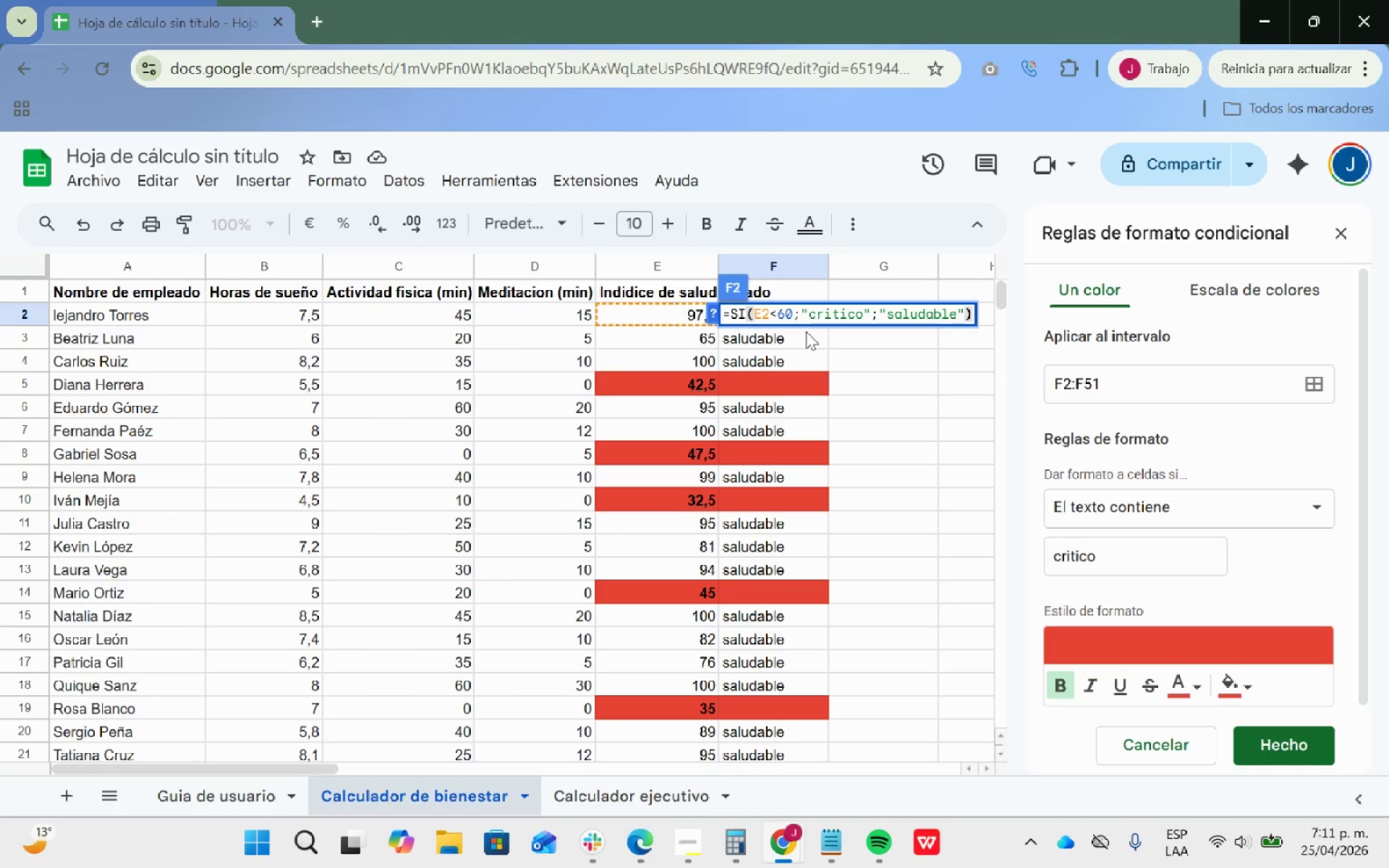 
wait(70.04)
 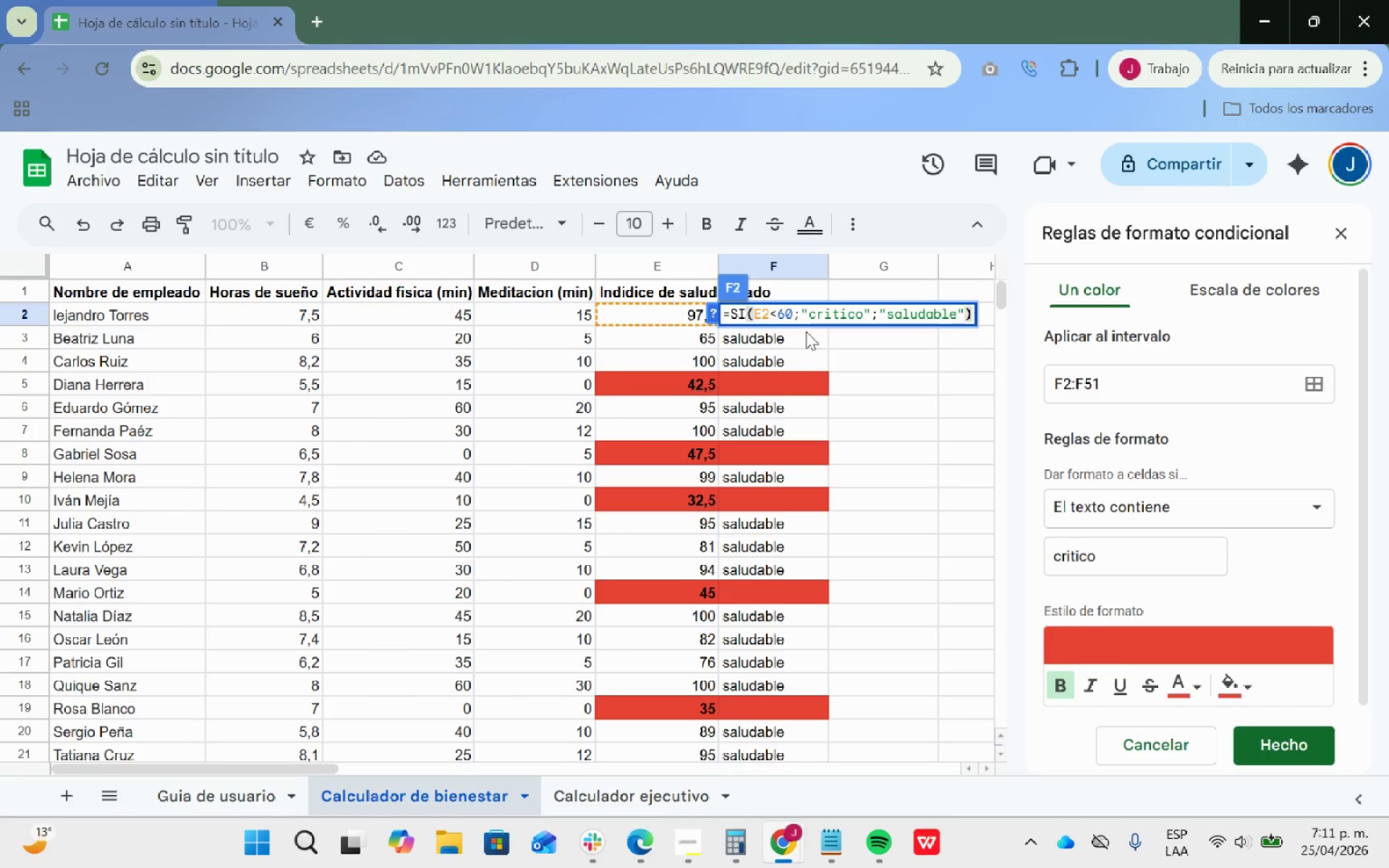 
left_click([862, 311])
 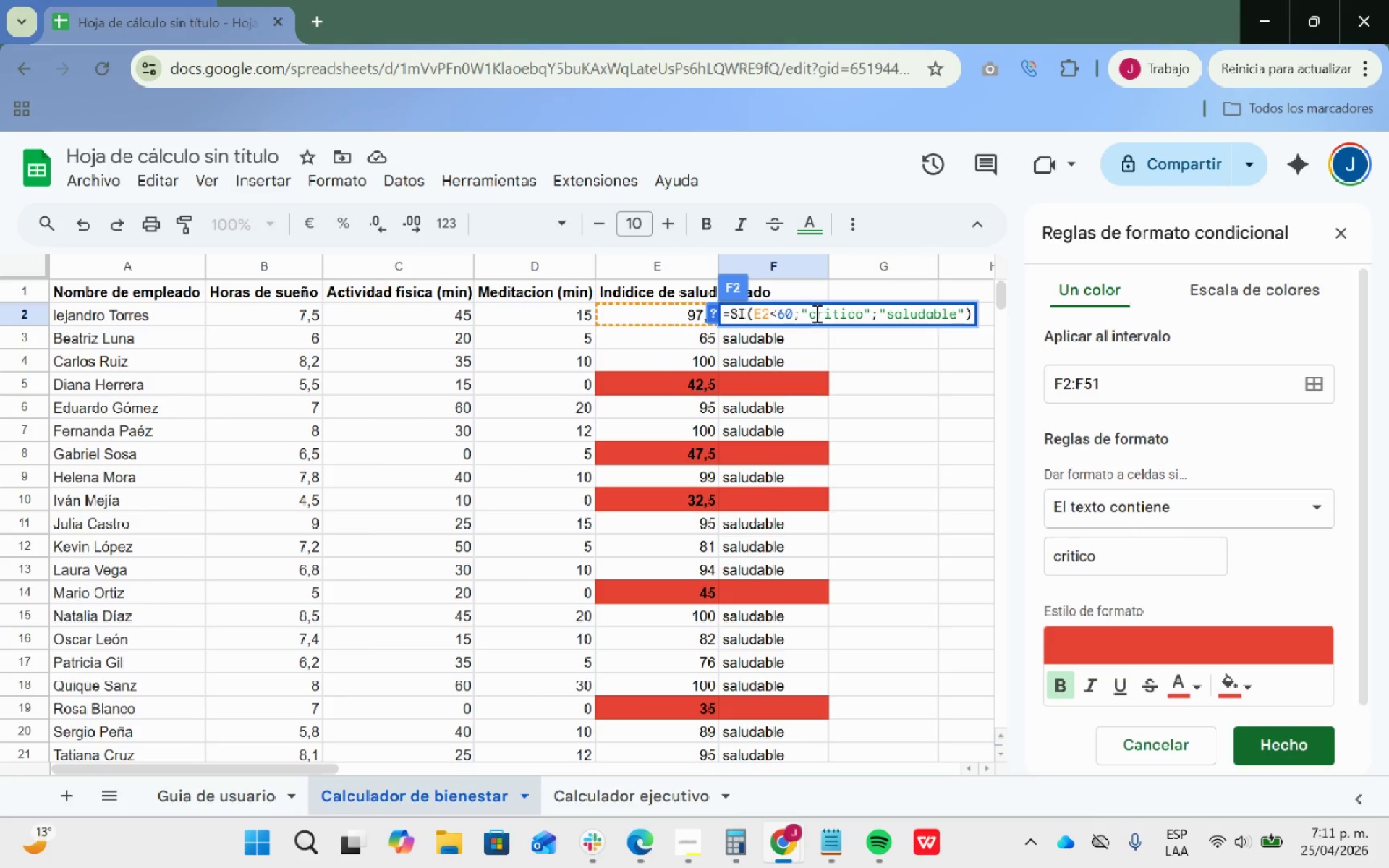 
left_click([811, 313])
 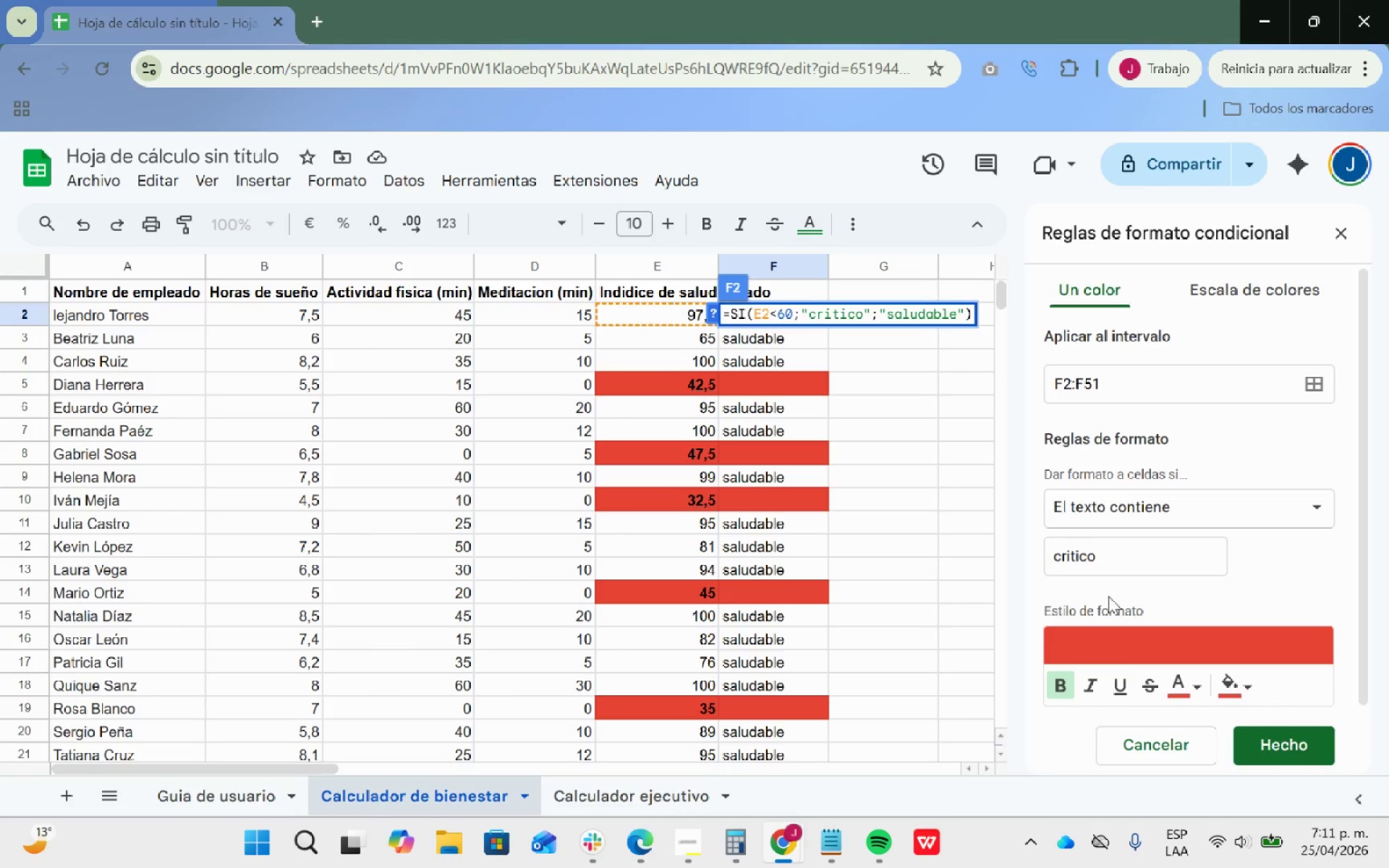 
left_click([880, 347])
 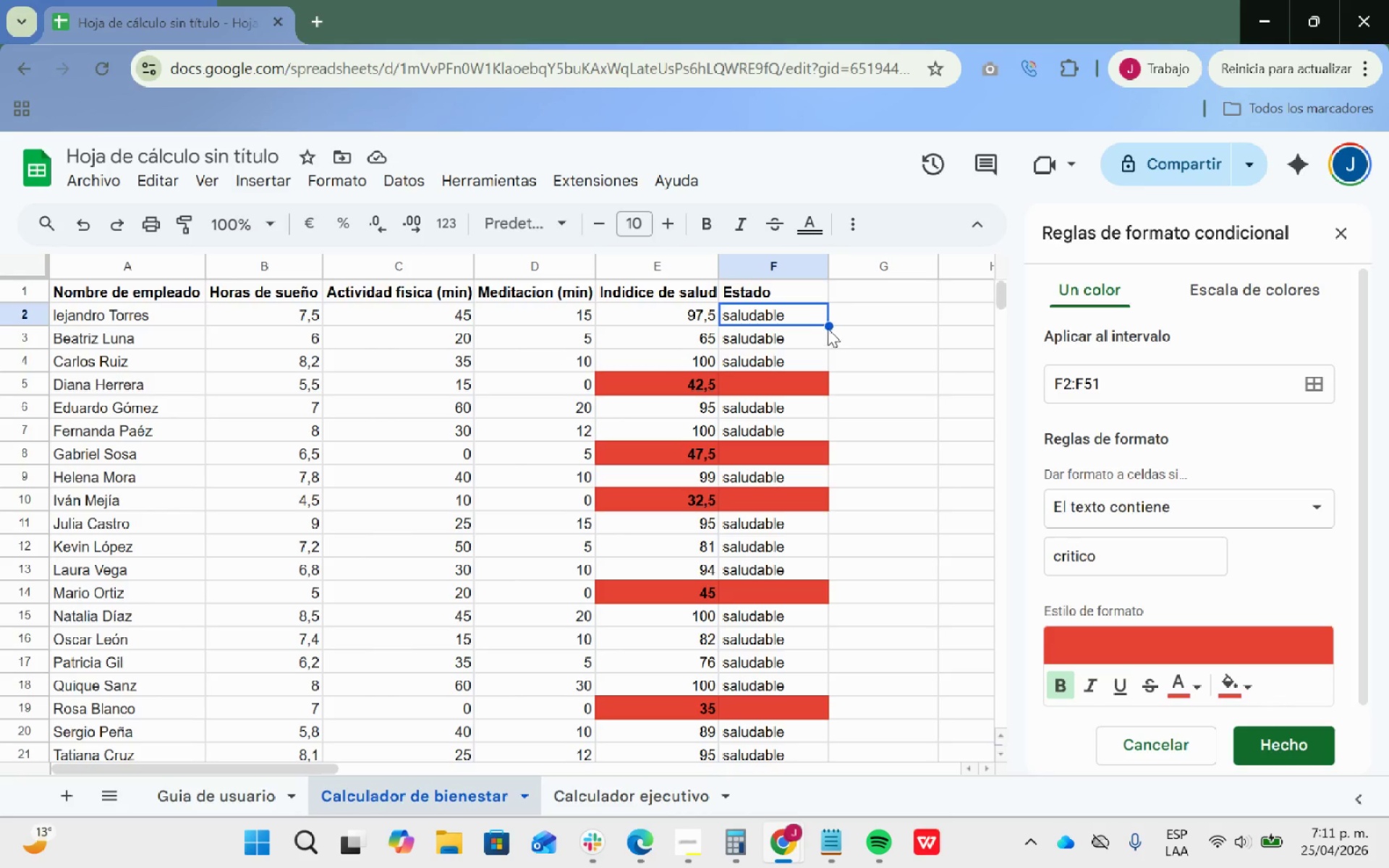 
left_click_drag(start_coordinate=[828, 326], to_coordinate=[773, 408])
 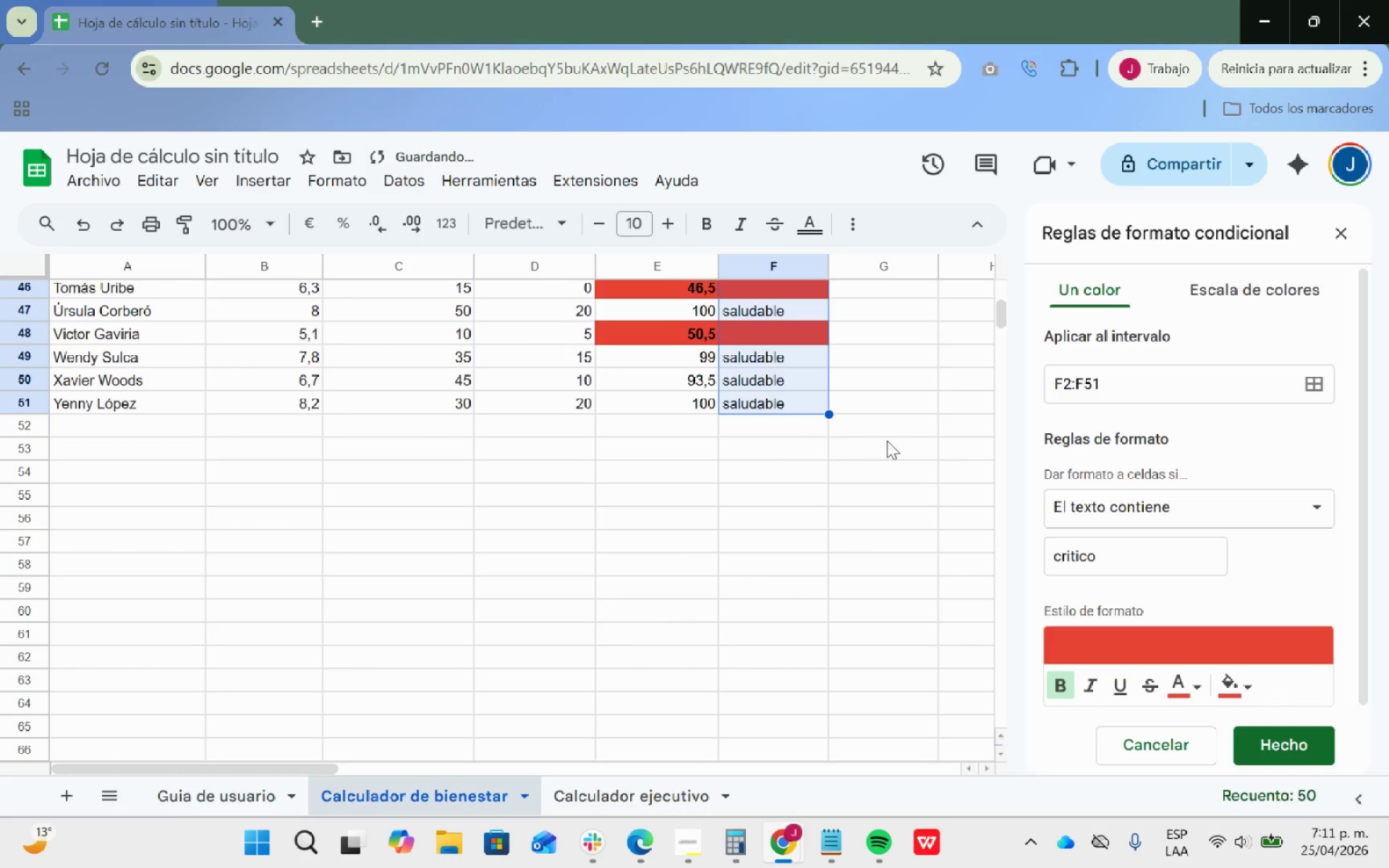 
left_click([902, 422])
 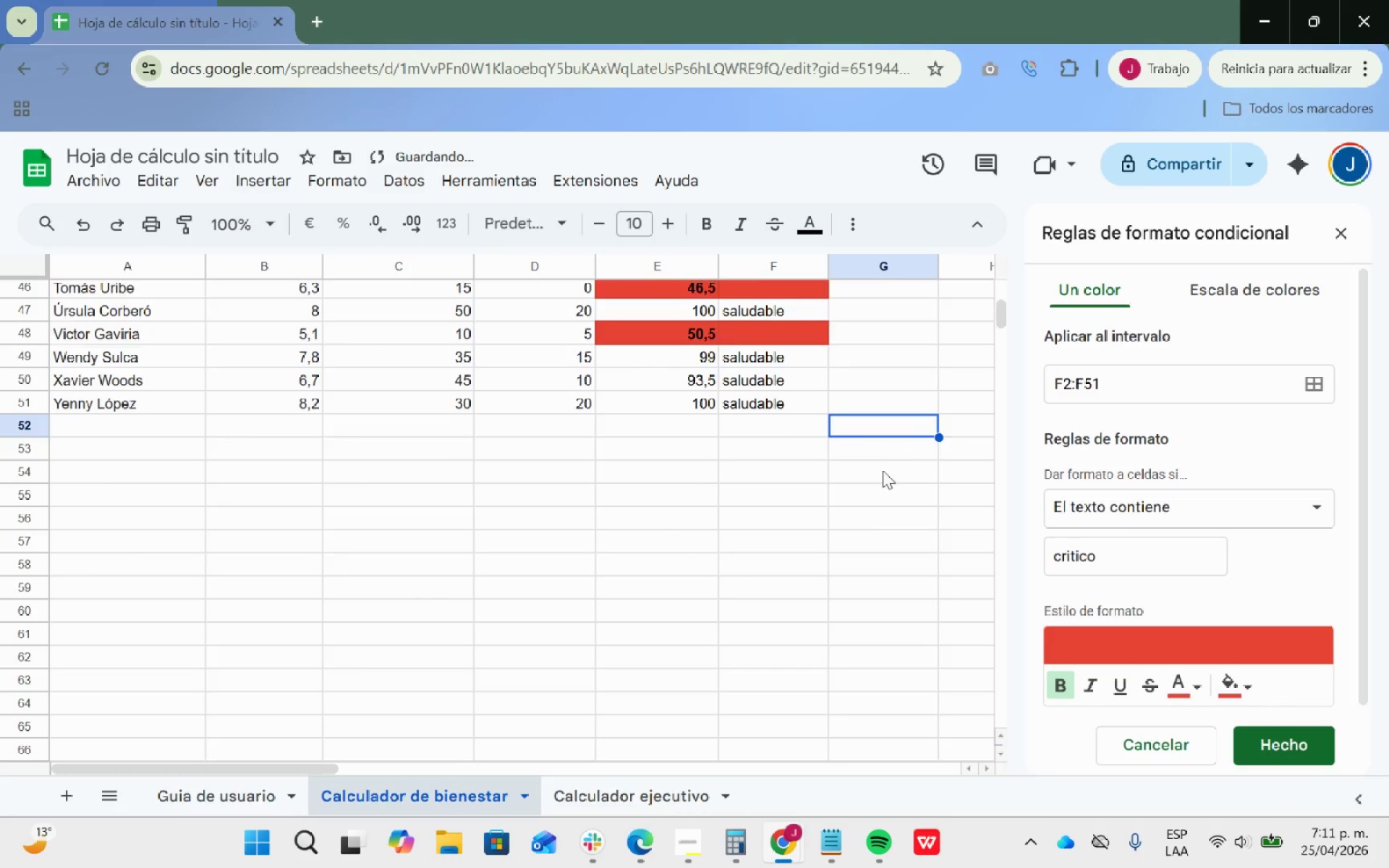 
left_click([1164, 529])
 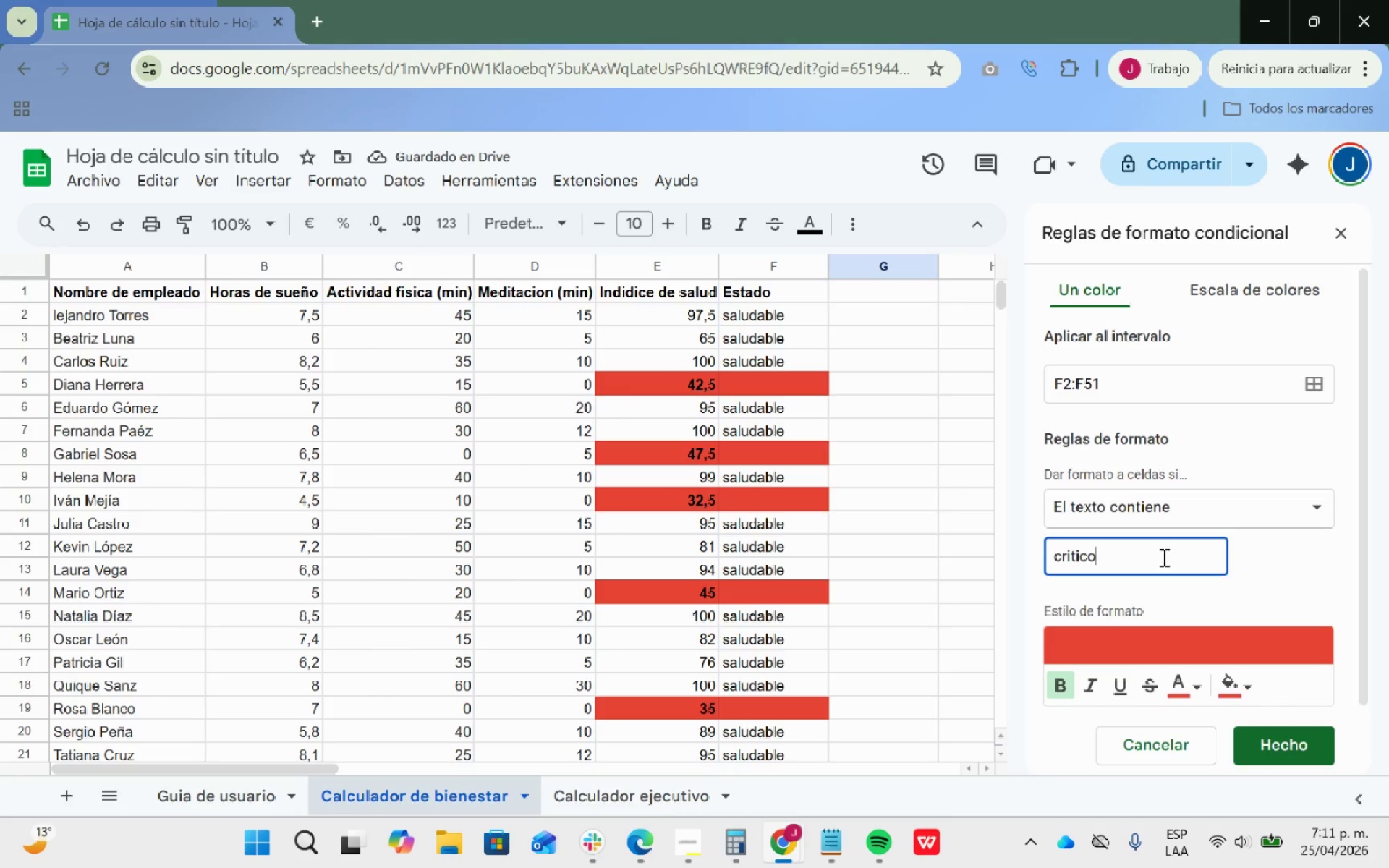 
scroll: coordinate [885, 493], scroll_direction: up, amount: 39.0
 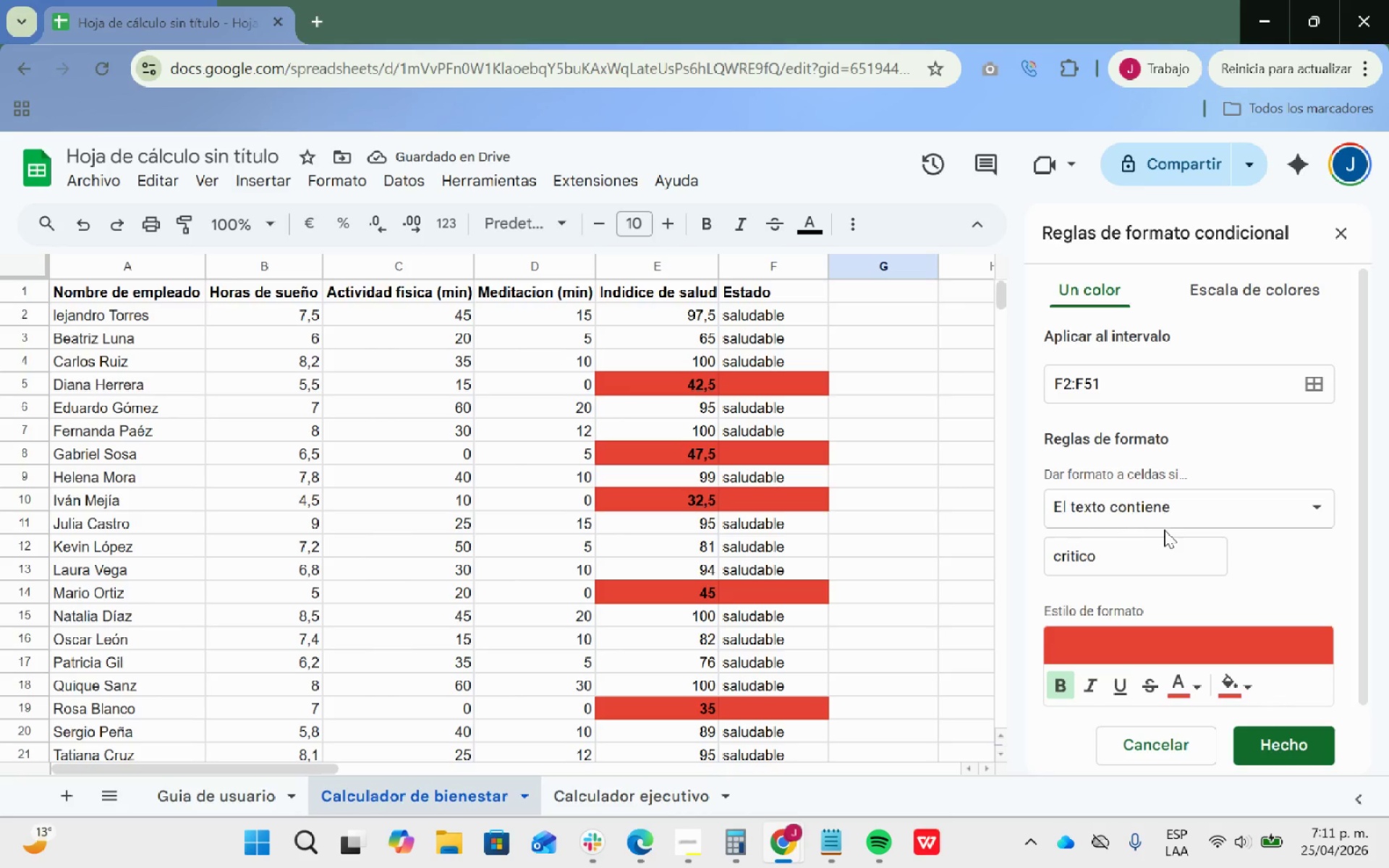 
double_click([1163, 557])
 